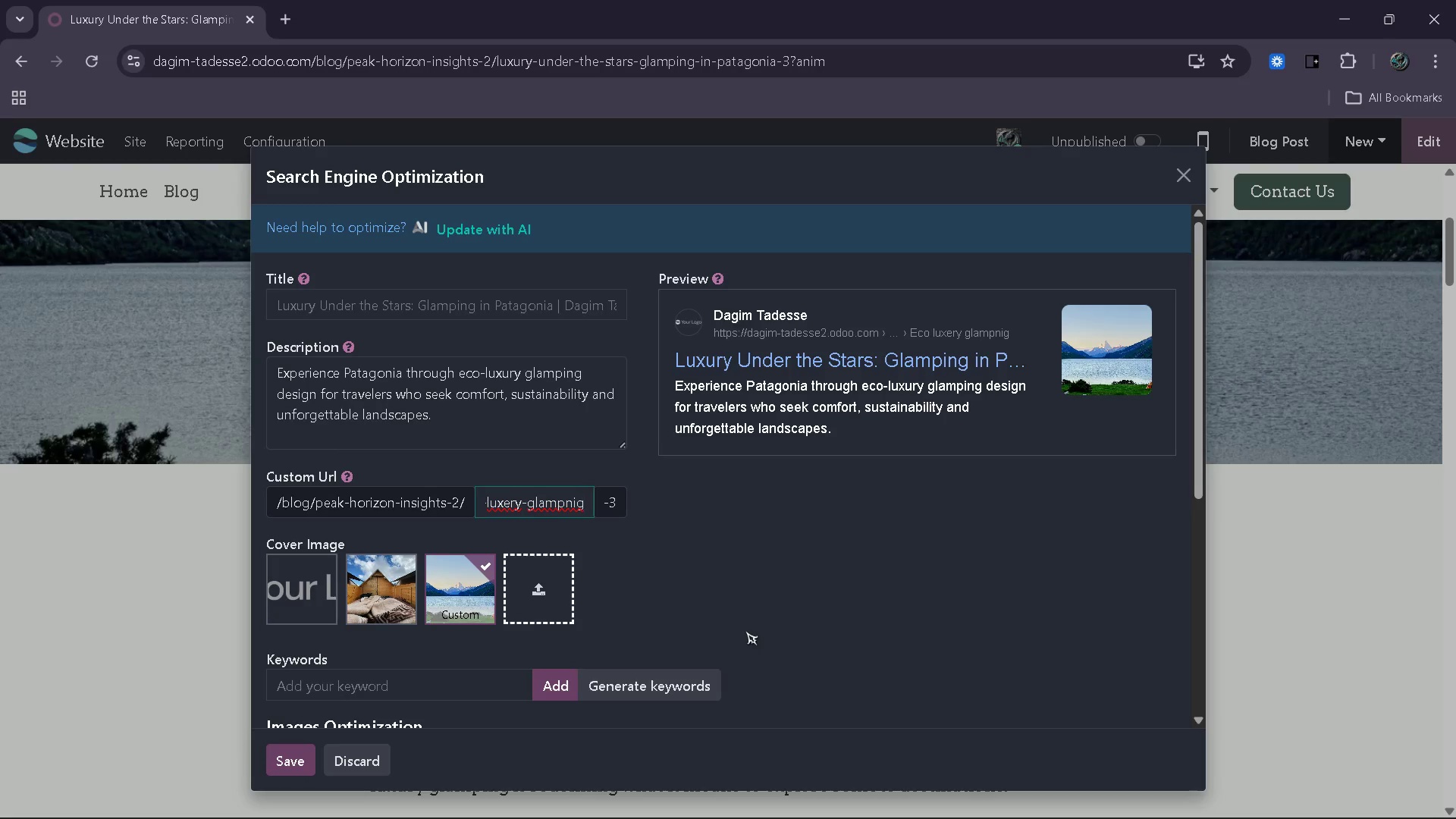 
key(Backspace)
key(Backspace)
key(Backspace)
type(ing )
key(Backspace)
 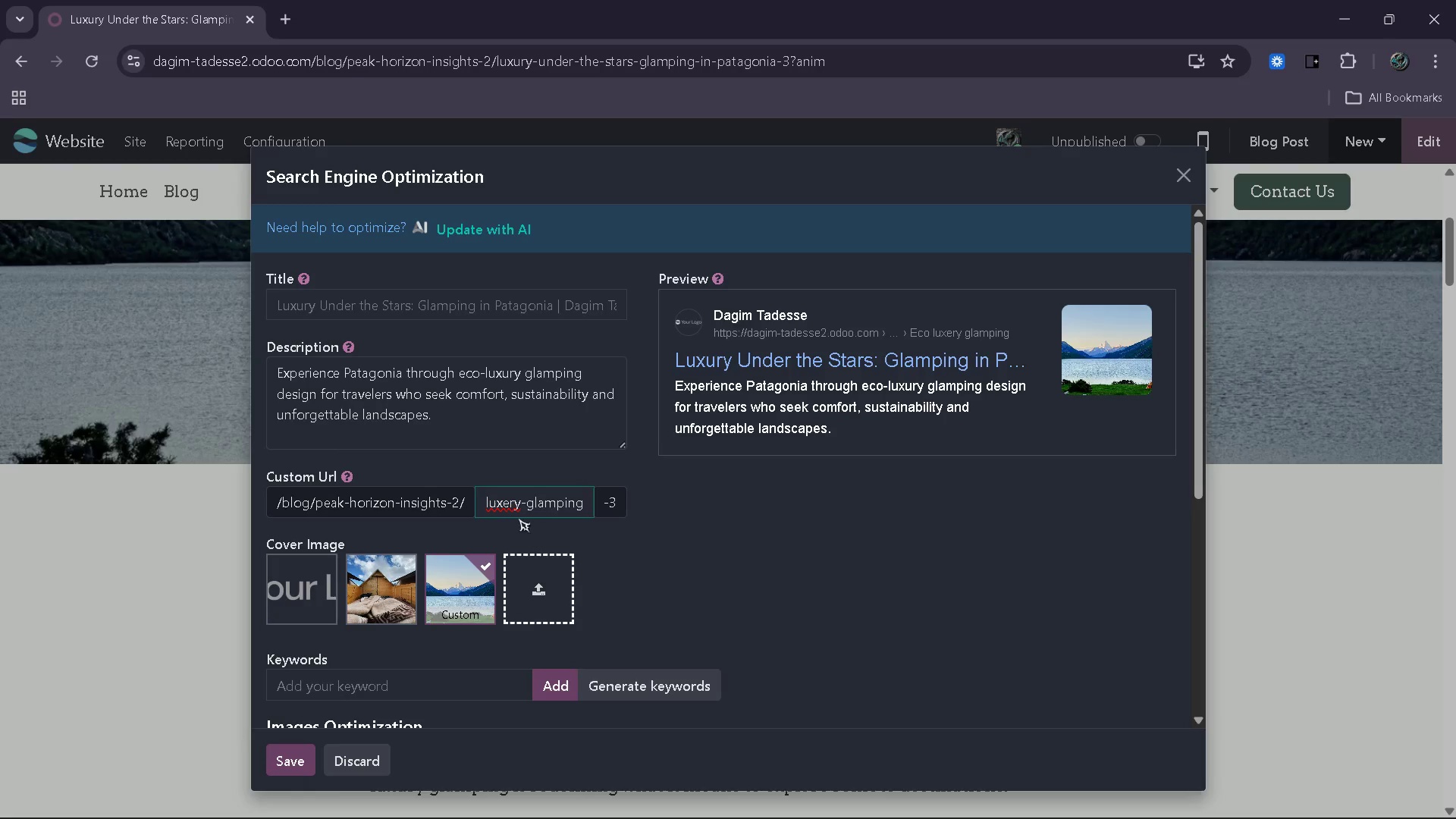 
left_click([507, 504])
 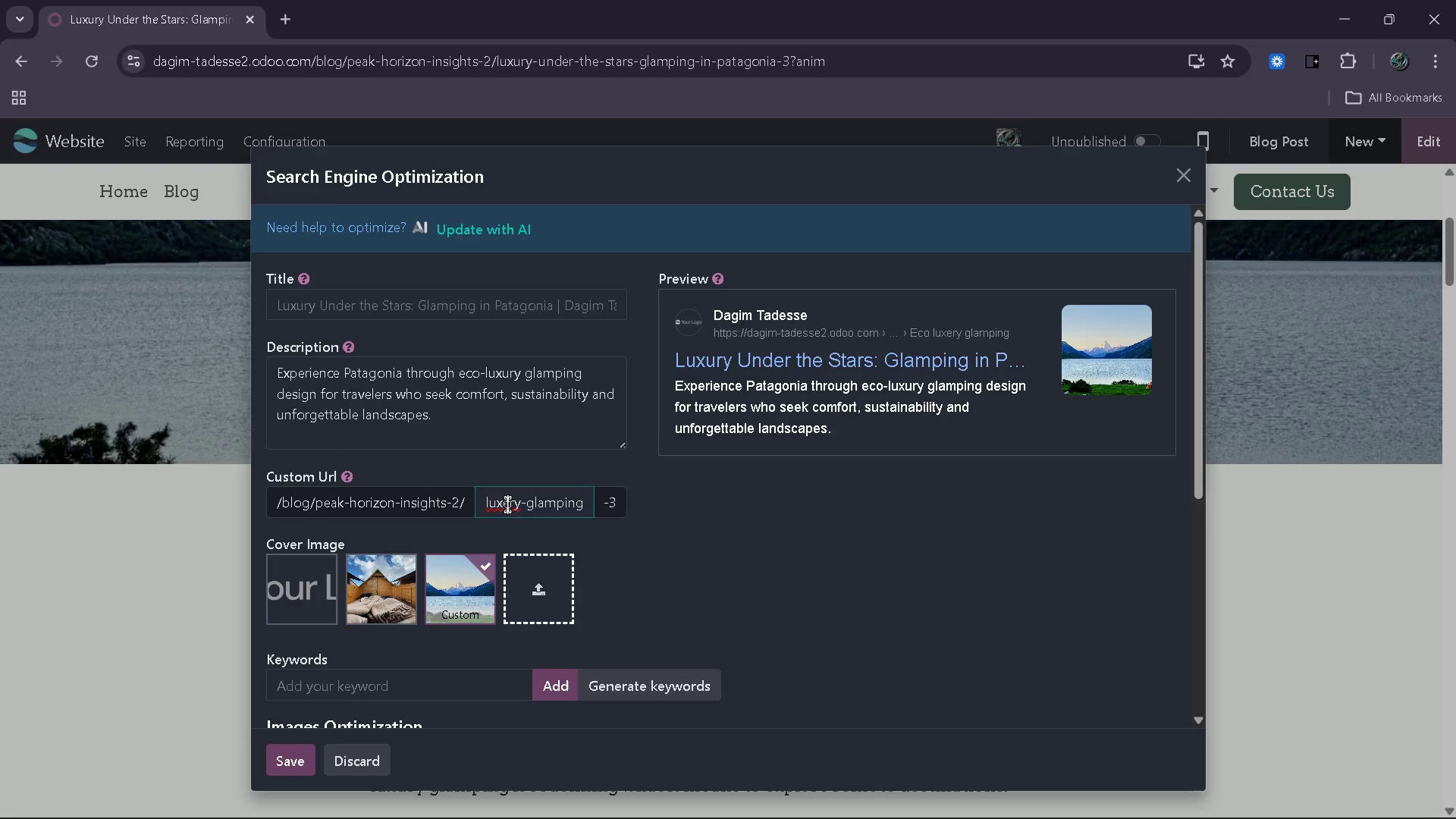 
key(Backspace)
 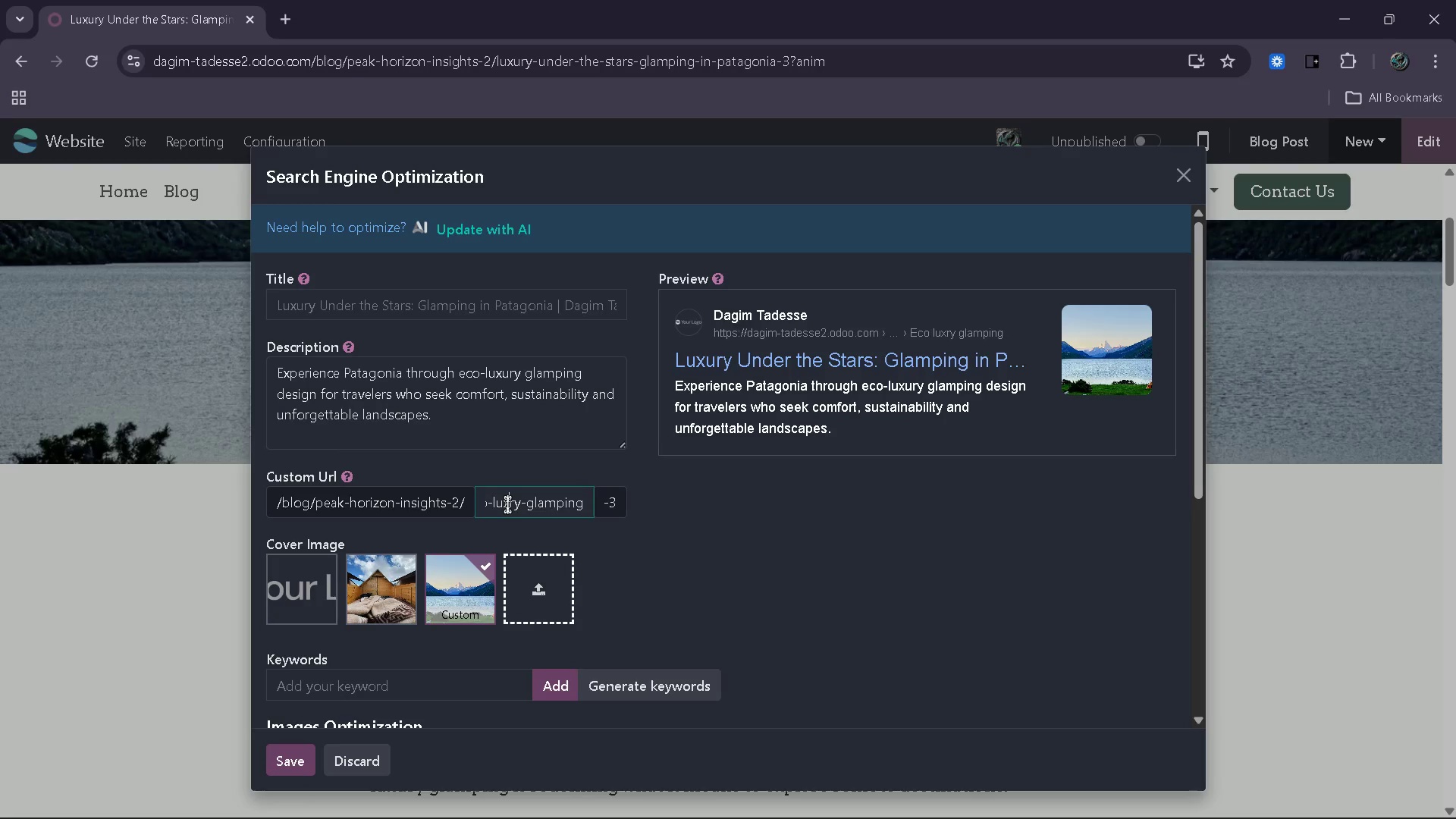 
key(U)
 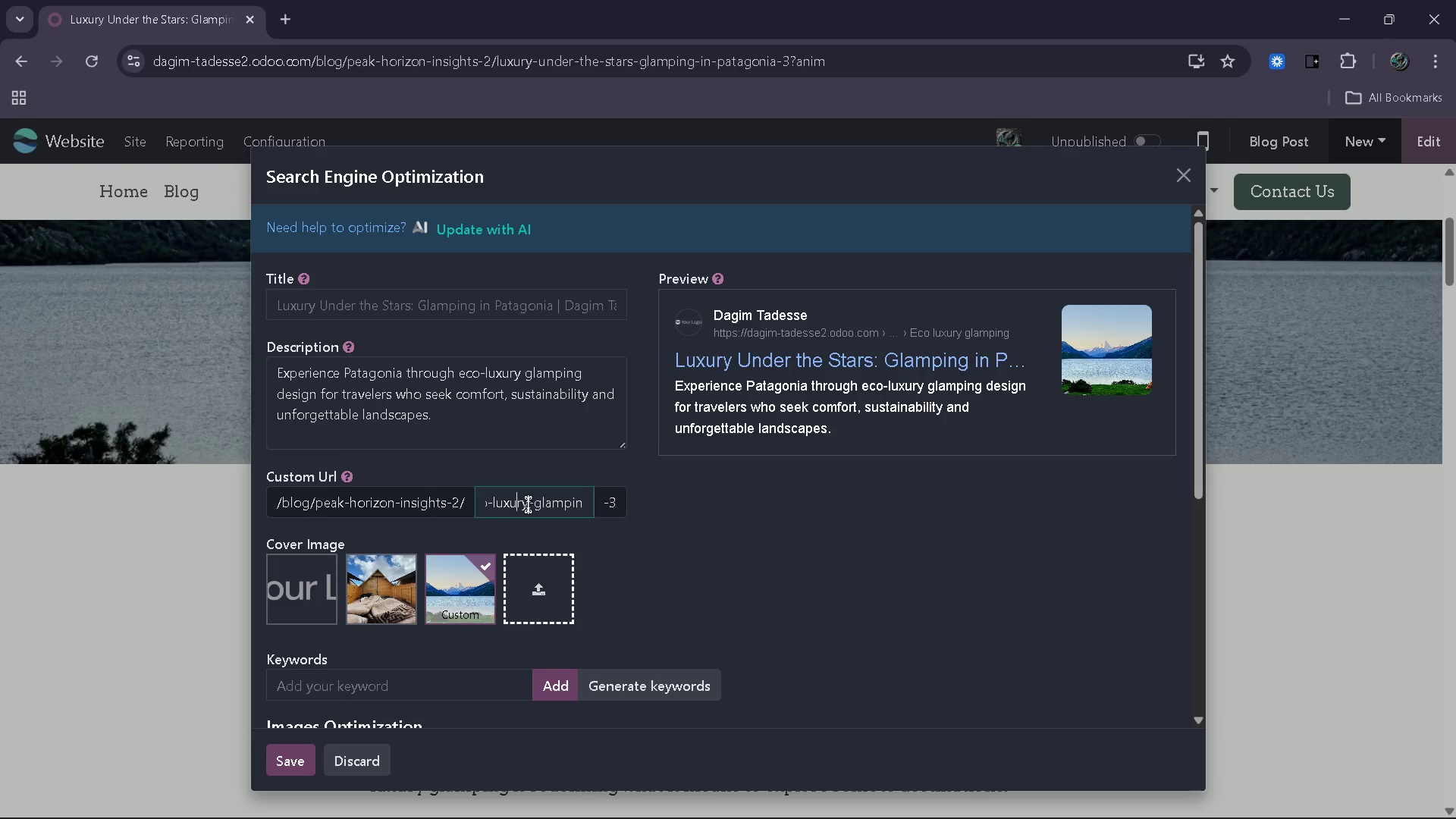 
key(End)
 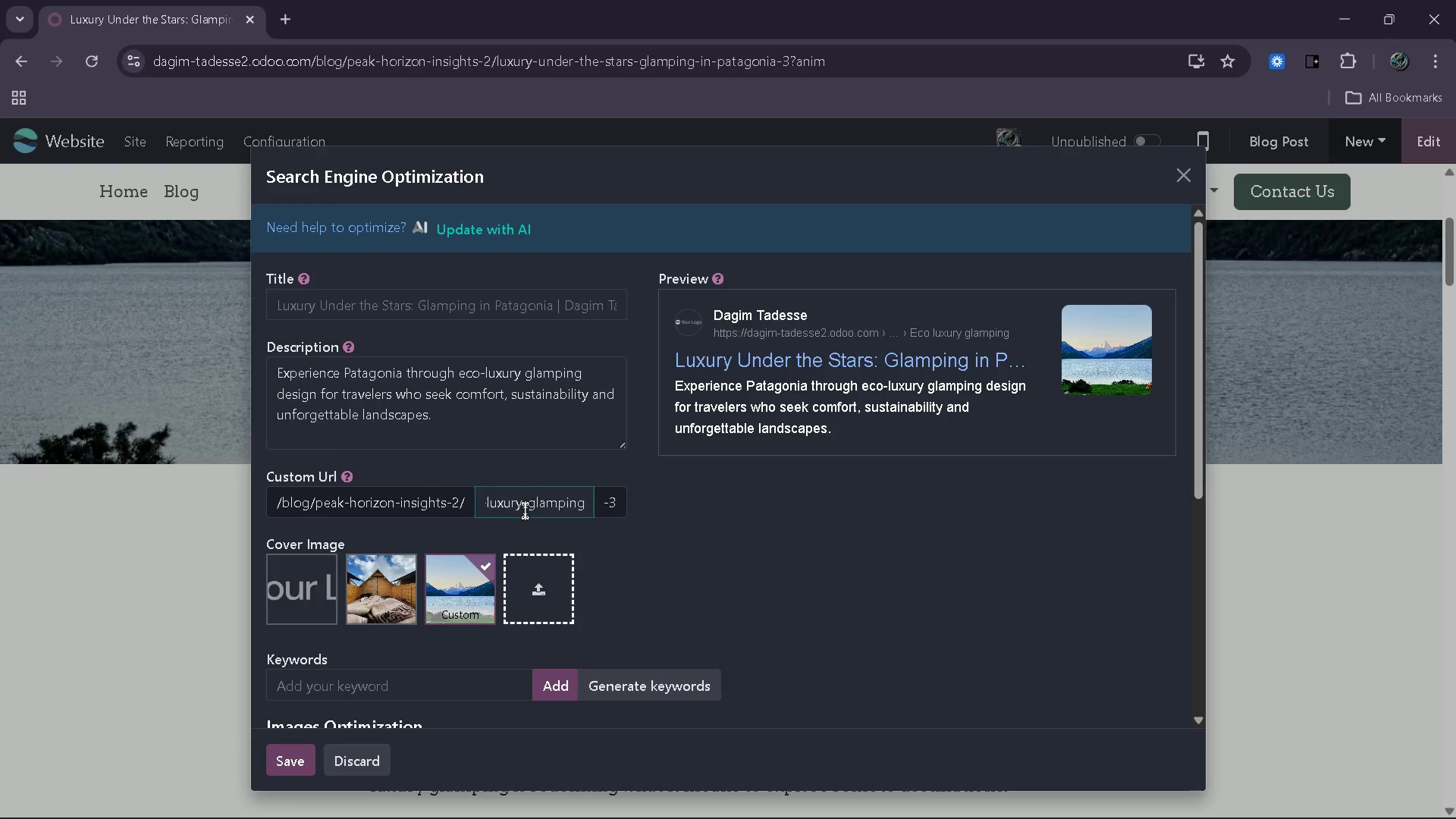 
wait(5.55)
 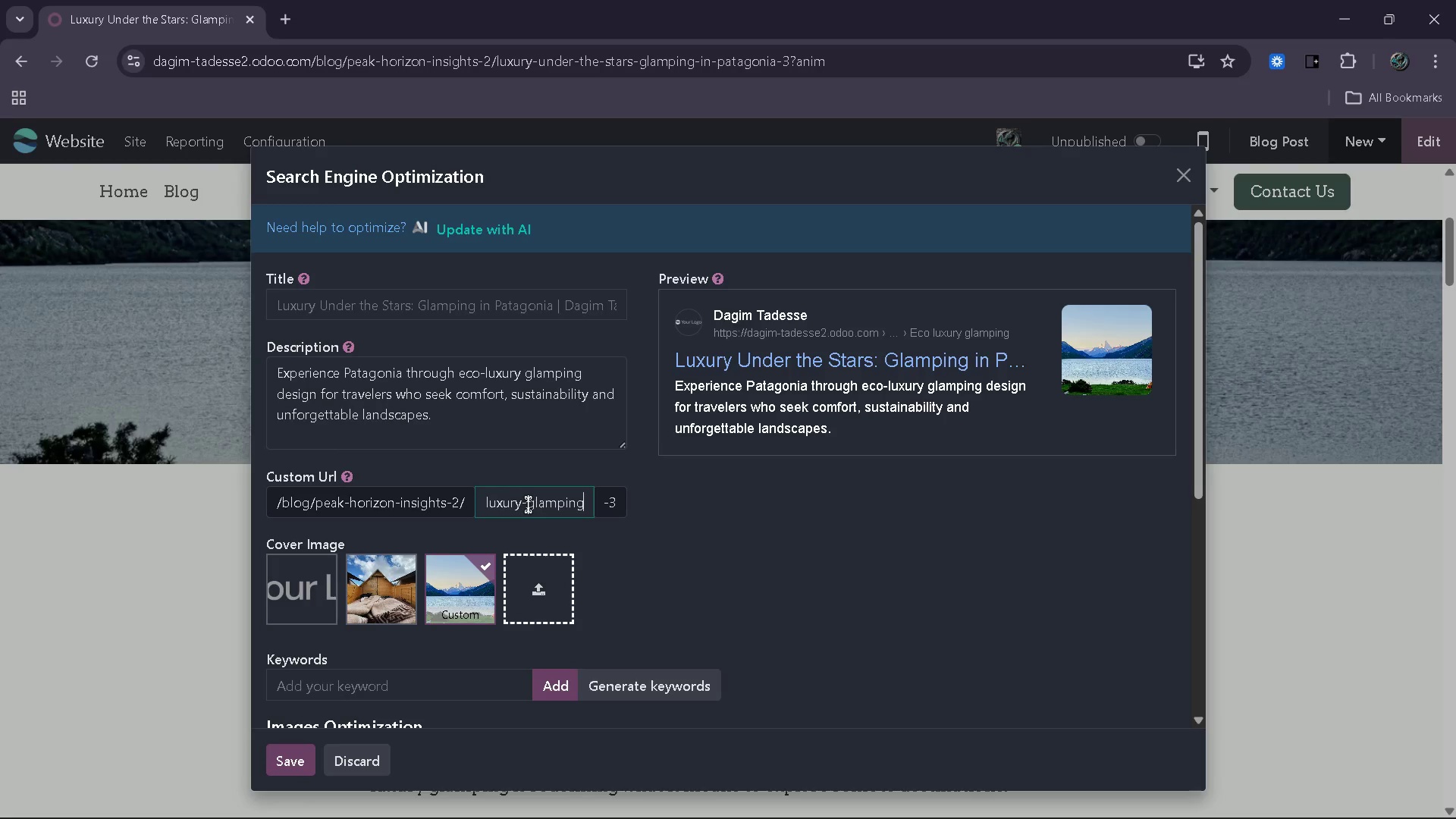 
type( patagi)
key(Backspace)
type(onia )
key(Backspace)
 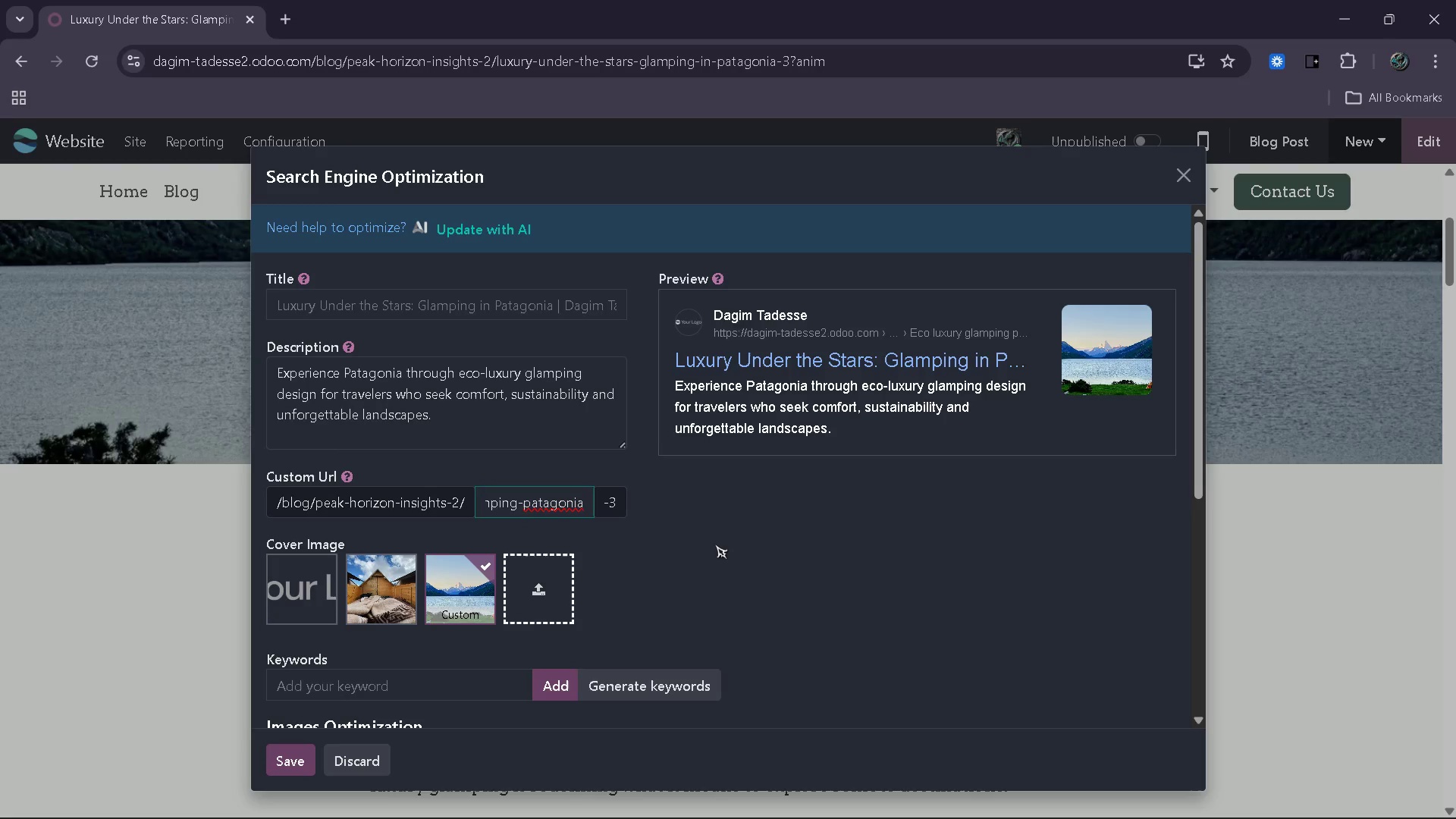 
wait(5.48)
 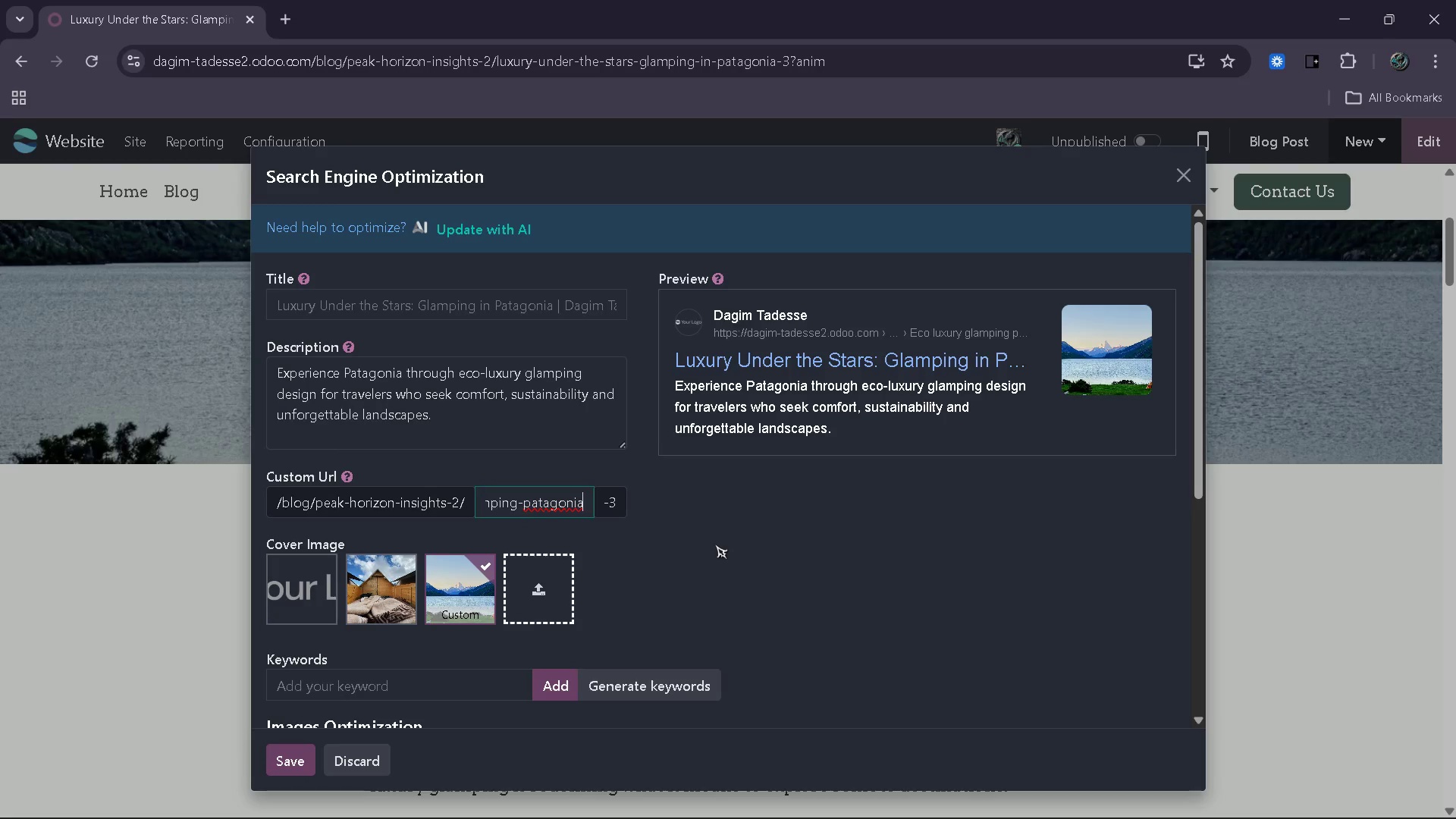 
left_click([400, 299])
 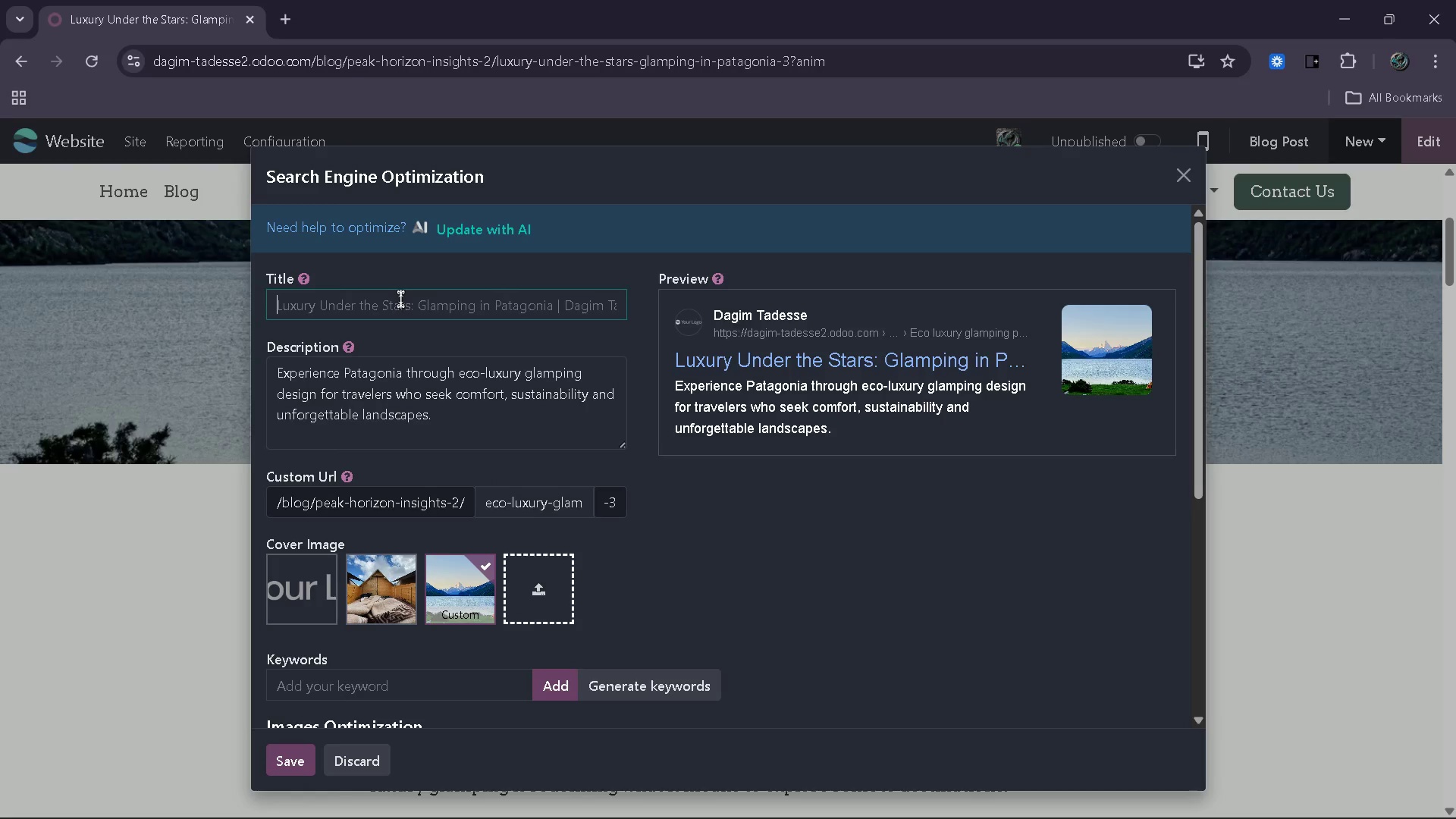 
type(Eco-Lu)
key(Backspace)
type(uxury Glapming )
key(Backspace)
key(Backspace)
key(Backspace)
key(Backspace)
key(Backspace)
key(Backspace)
key(Backspace)
type(amping in \)
key(Backspace)
type(Patagonia | sustaina )
key(Backspace)
type(ble )
 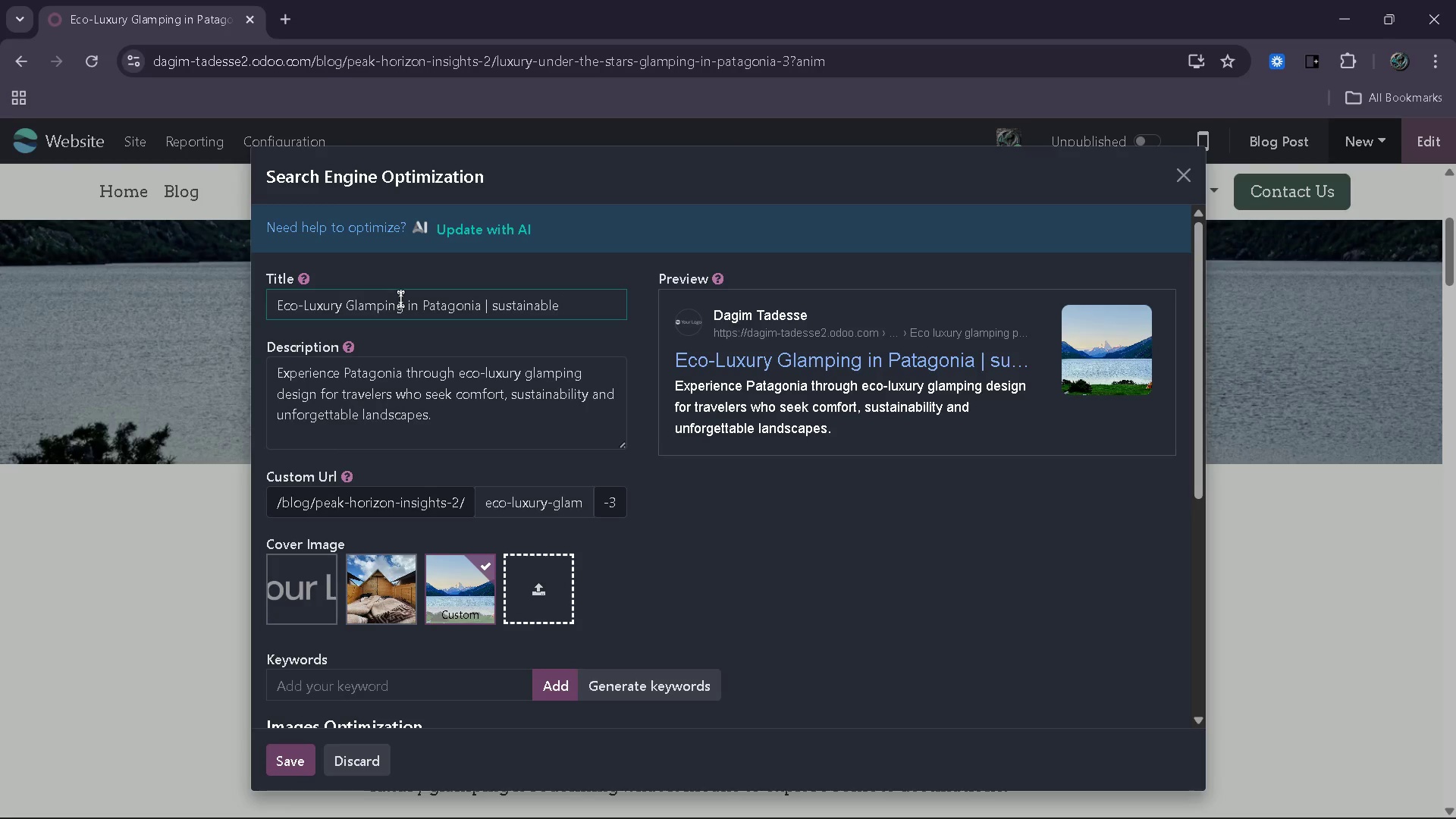 
left_click([503, 306])
 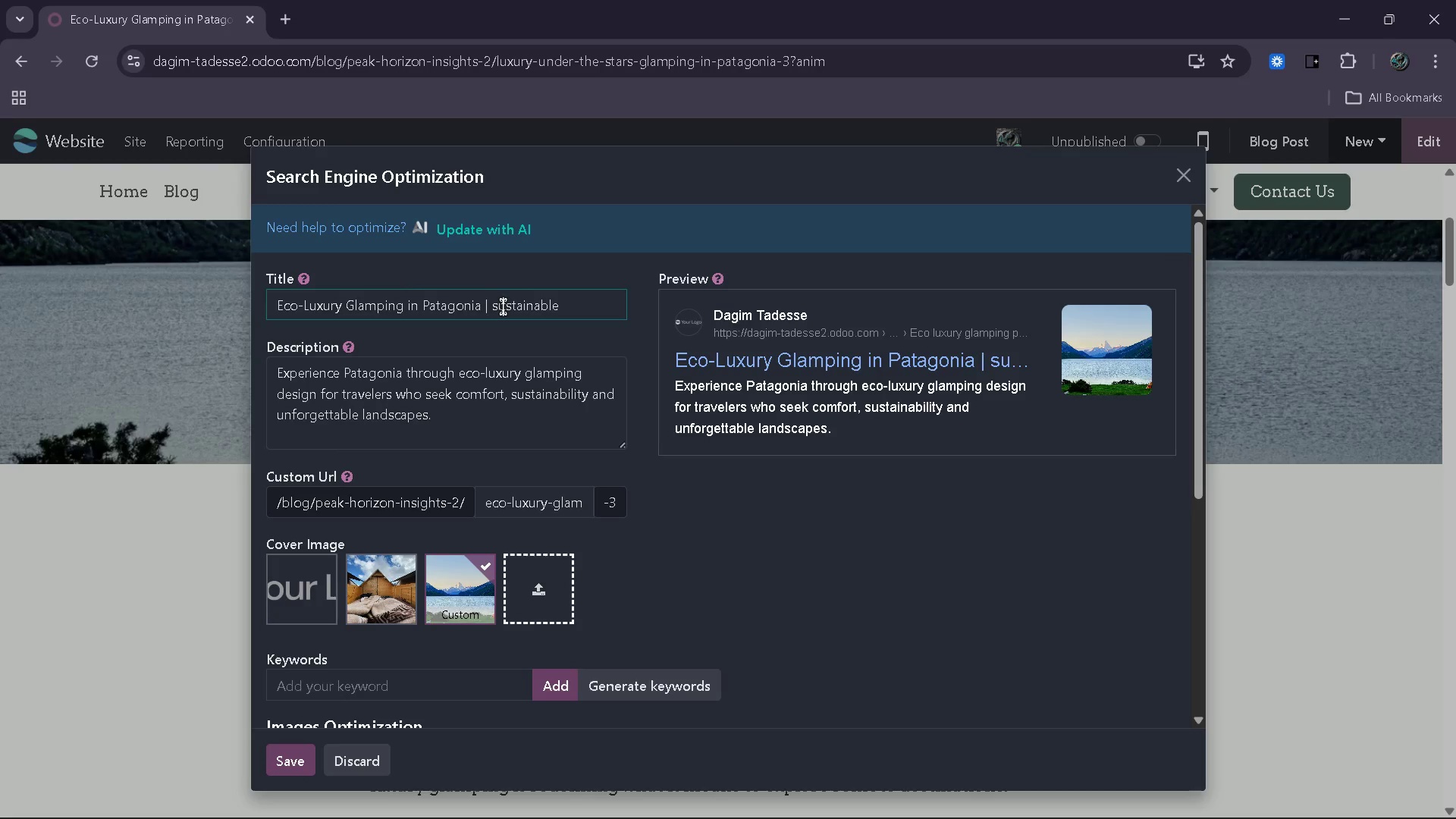 
key(ArrowLeft)
 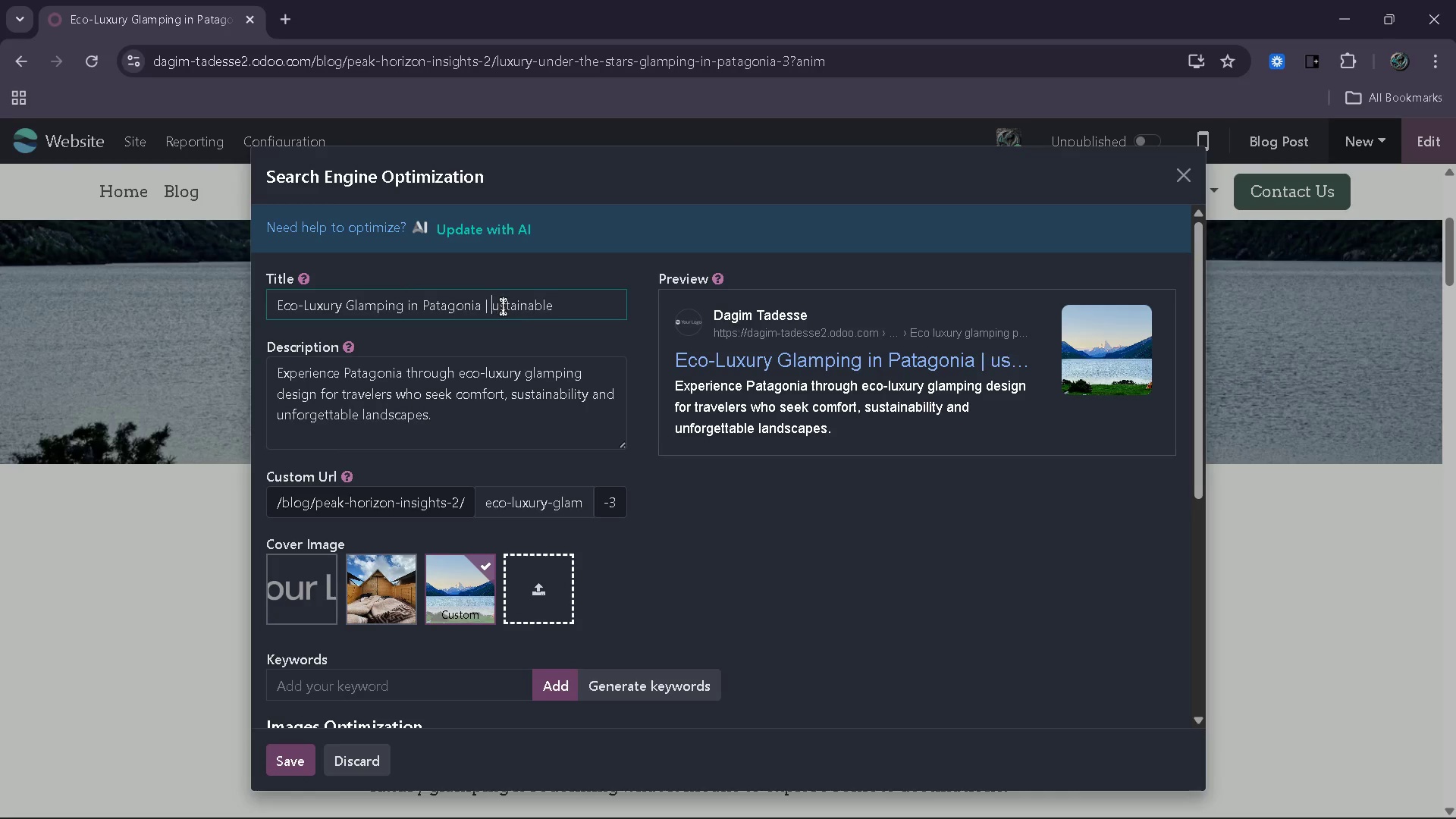 
key(Backspace)
type(S[End]Travel Guide | Peak Horize)
key(Backspace)
type(eeee)
key(Backspace)
key(Backspace)
key(Backspace)
key(Backspace)
key(Backspace)
key(Backspace)
key(Backspace)
key(Backspace)
key(Backspace)
key(Backspace)
 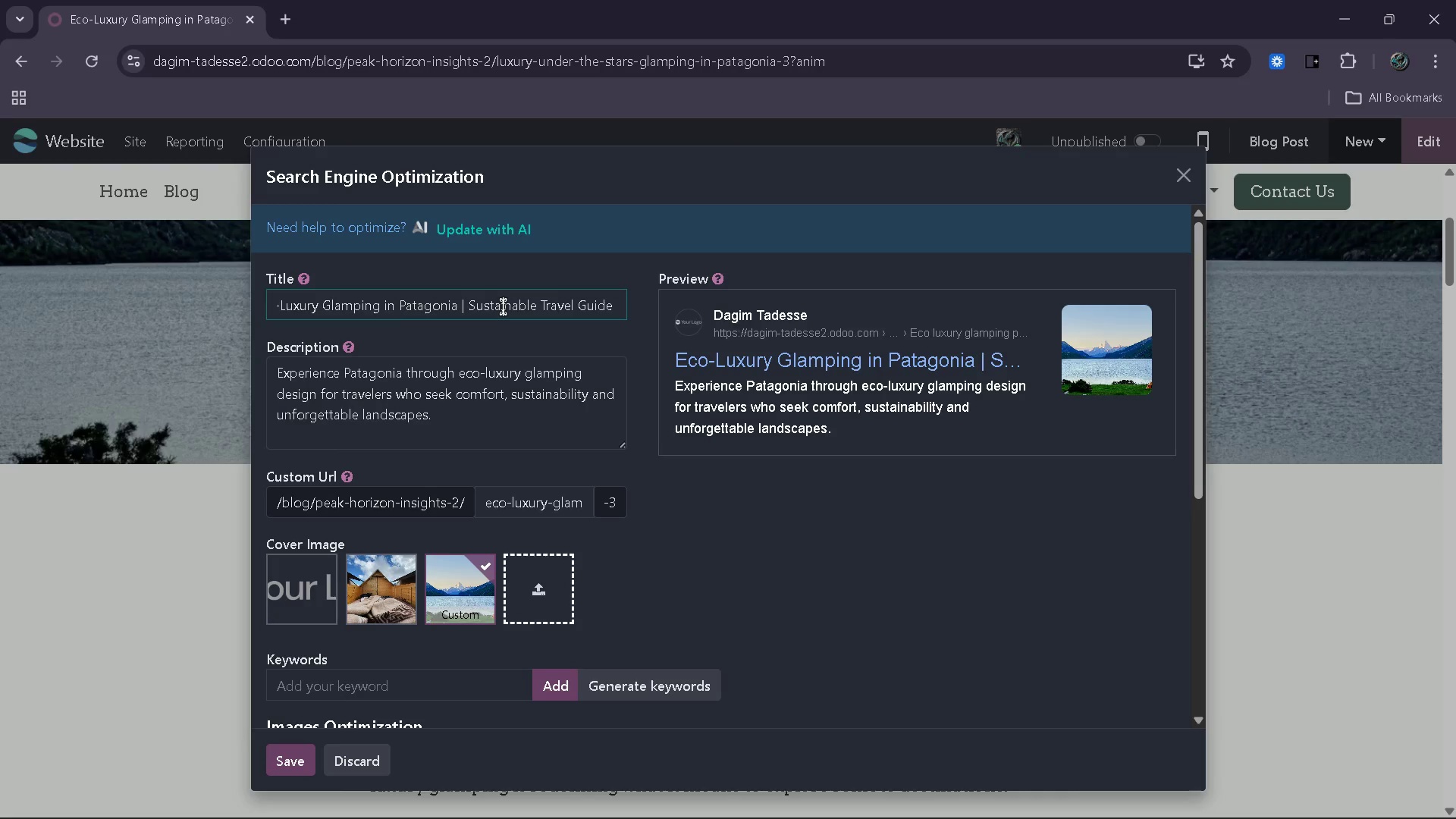 
wait(10.88)
 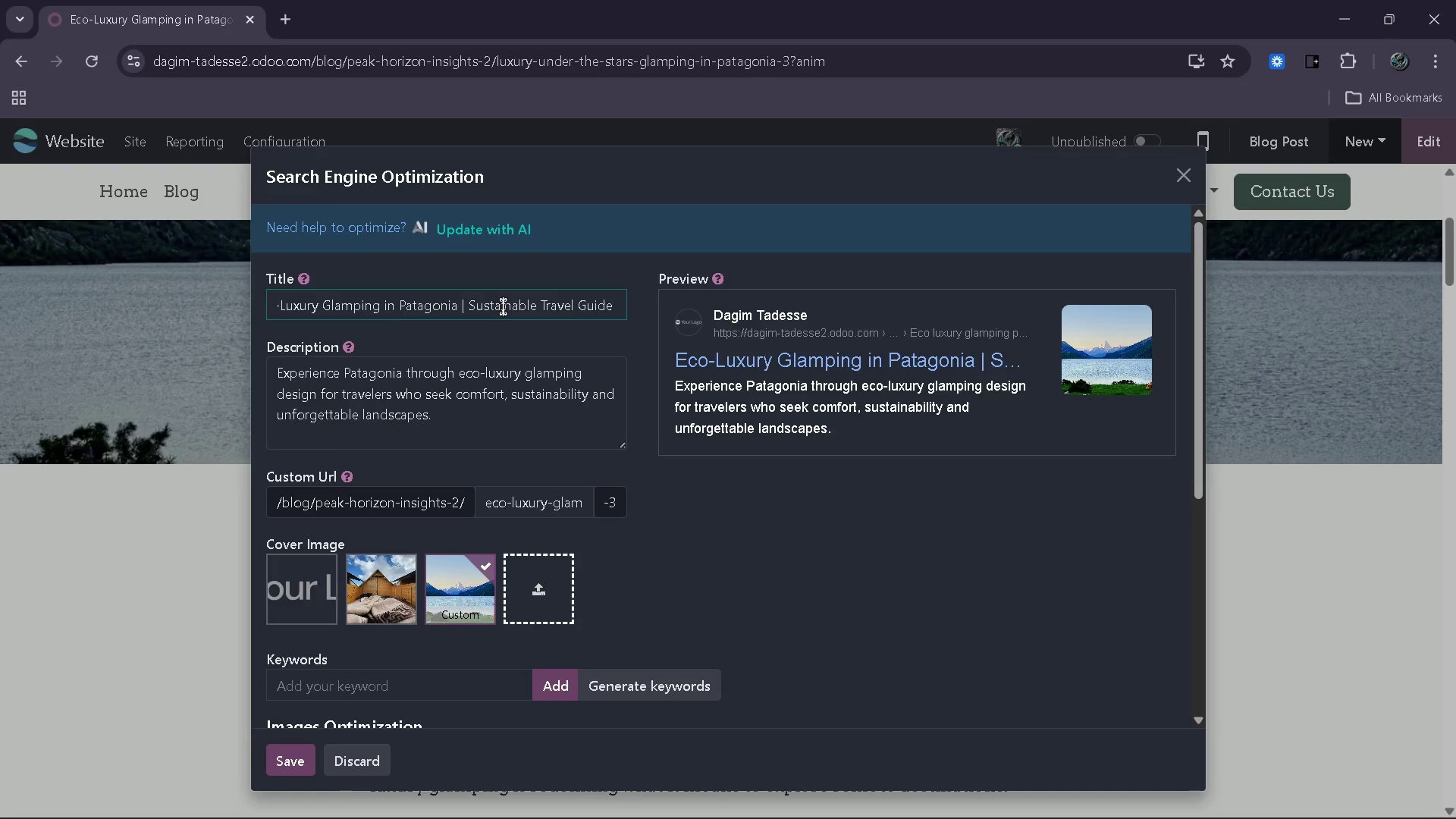 
left_click_drag(start_coordinate=[475, 416], to_coordinate=[271, 374])
 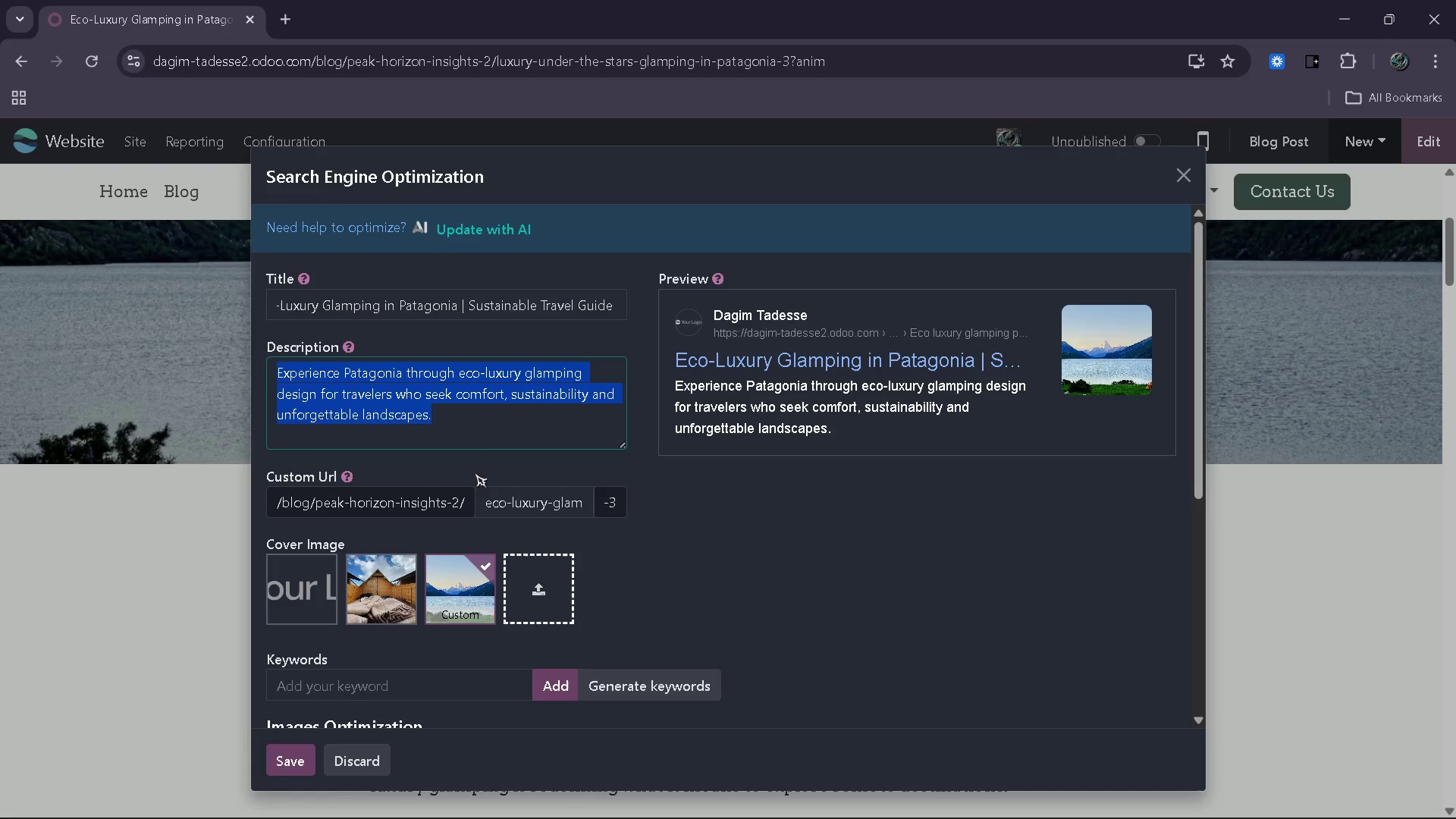 
wait(8.8)
 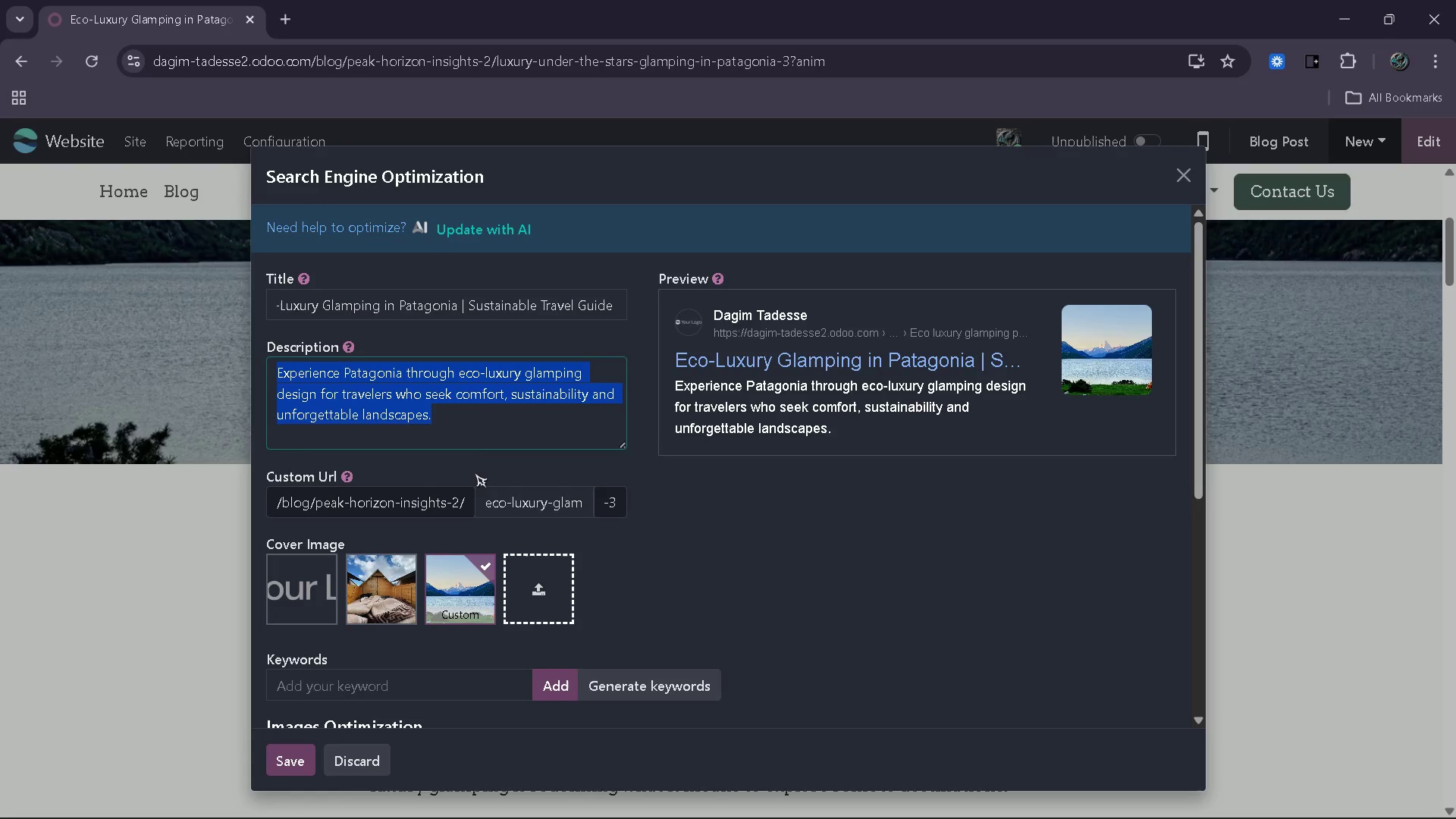 
left_click_drag(start_coordinate=[450, 425], to_coordinate=[430, 419])
 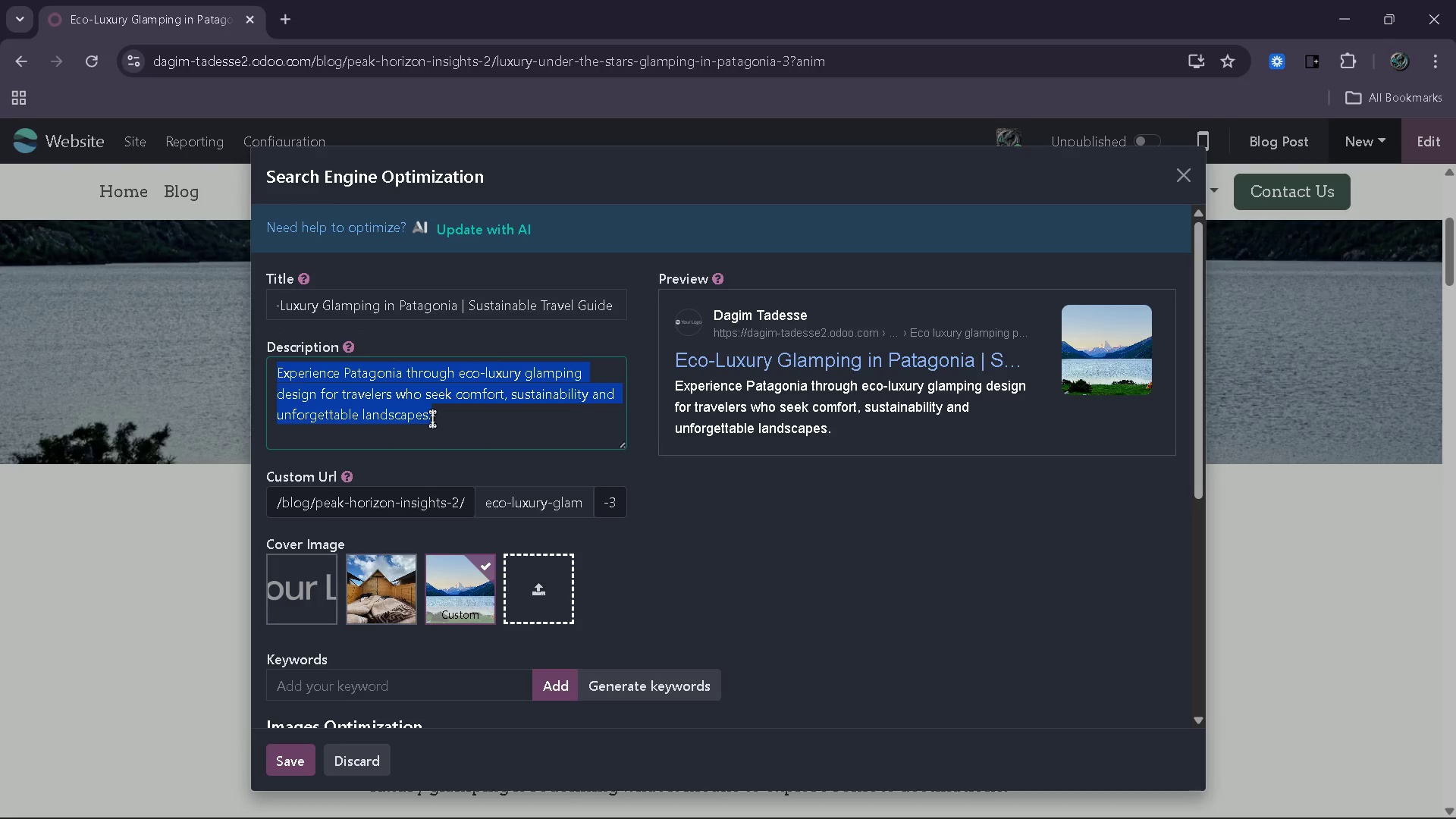 
left_click([432, 419])
 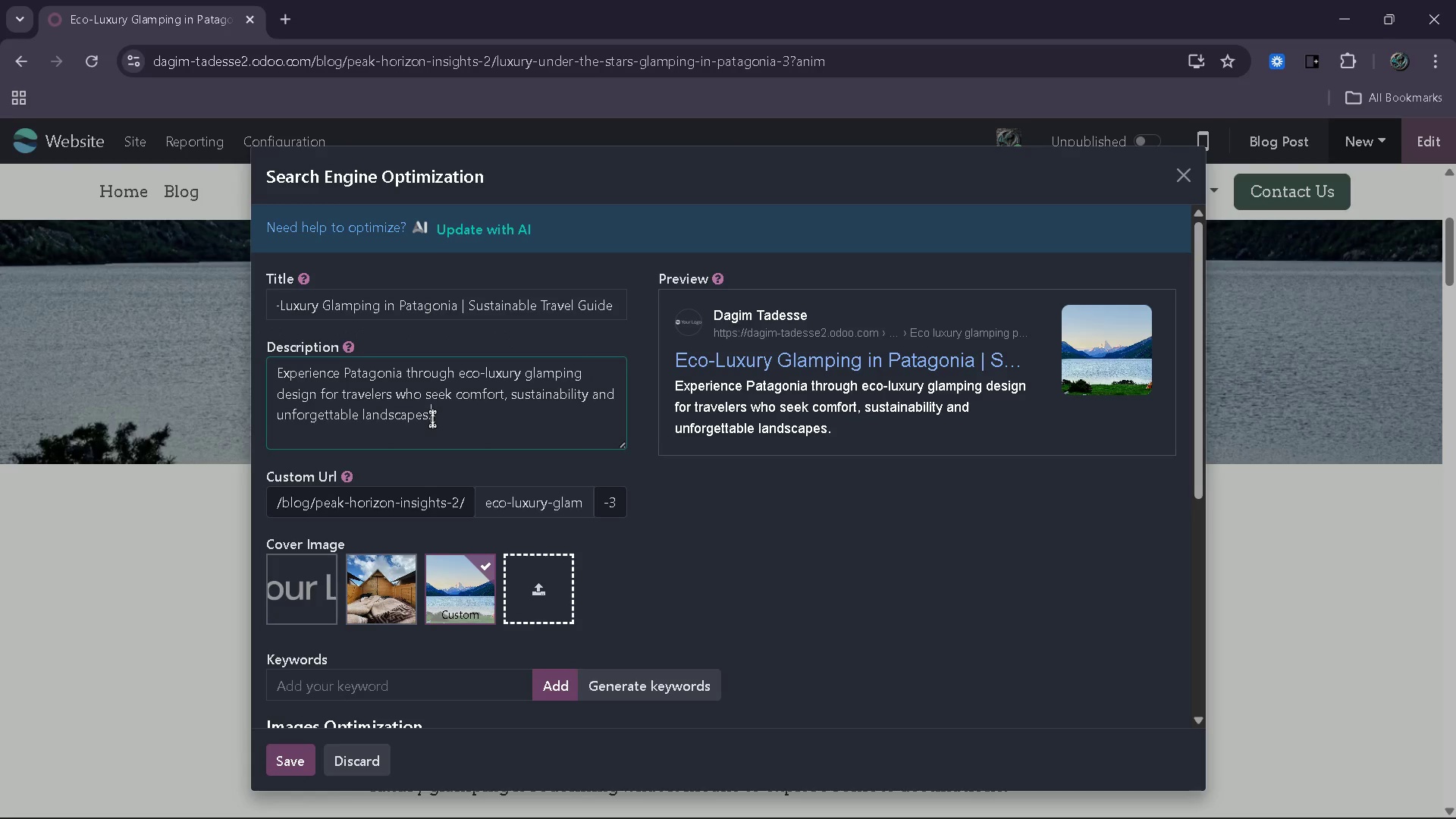 
left_click_drag(start_coordinate=[432, 419], to_coordinate=[344, 380])
 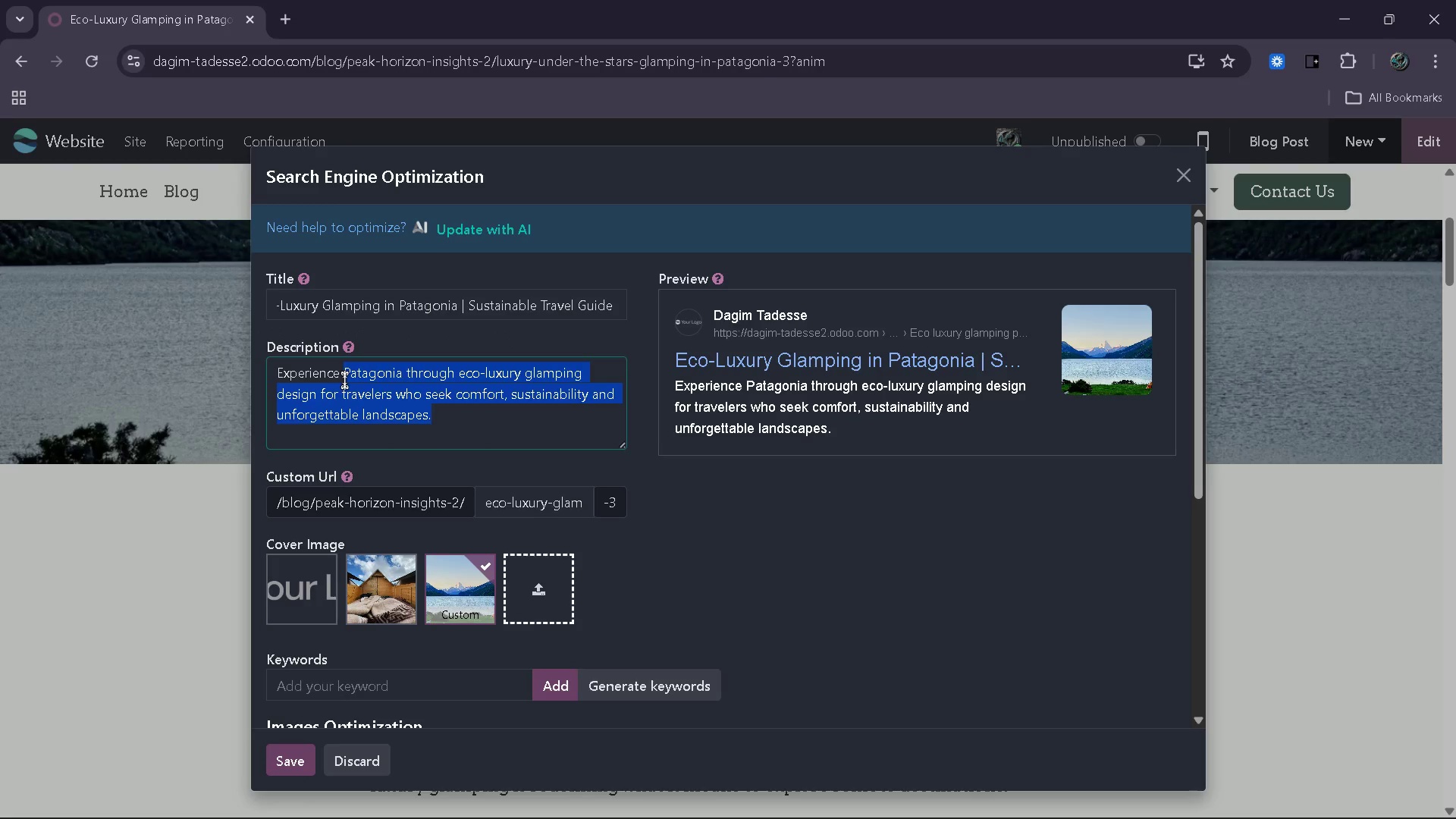 
type(eco-luxury glamping in p)
key(Backspace)
type(Patagonia )
 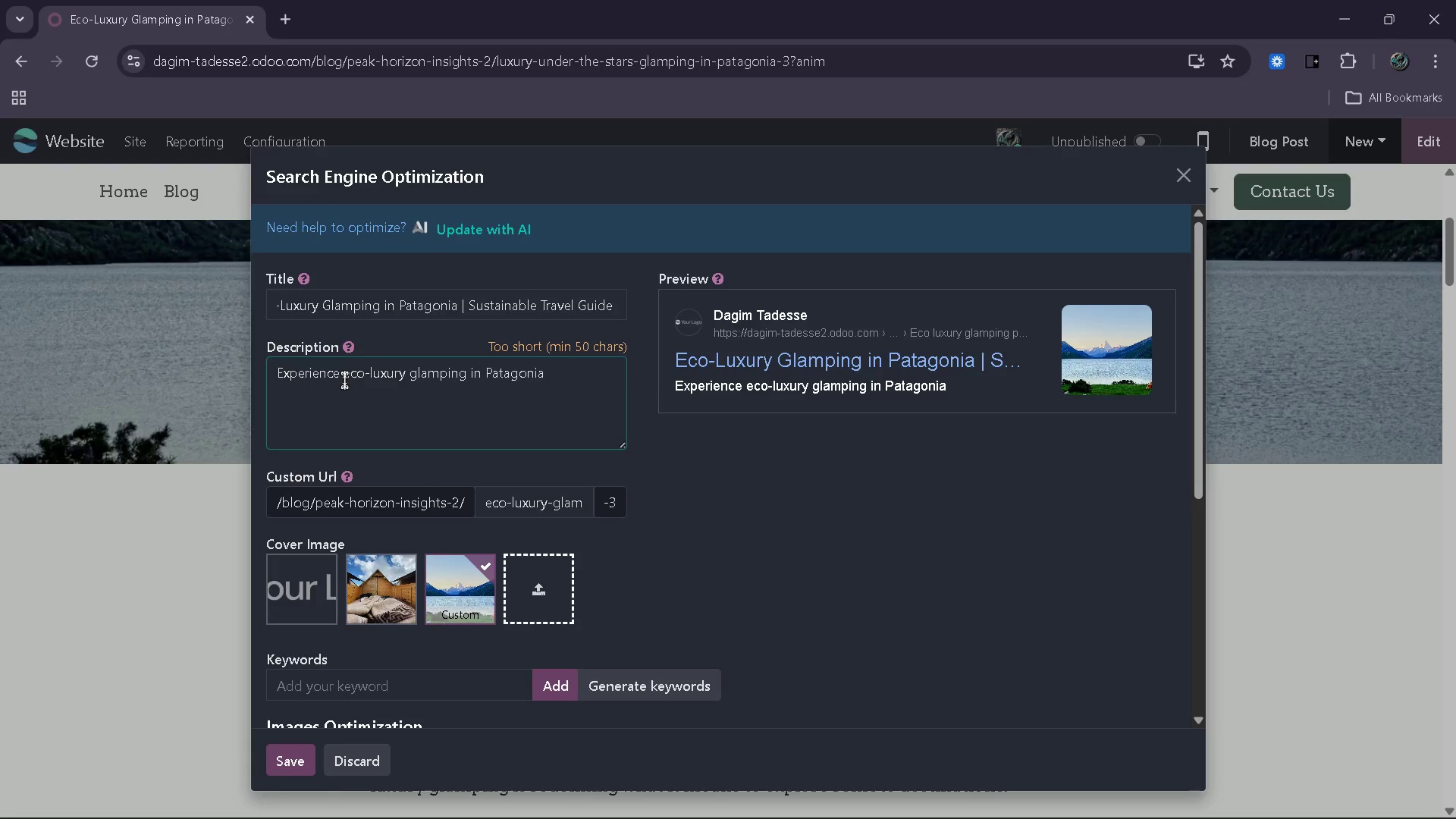 
type(with sut)
key(Backspace)
type(stain abl)
key(Backspace)
key(Backspace)
key(Backspace)
key(Backspace)
type(able accomodations, )
 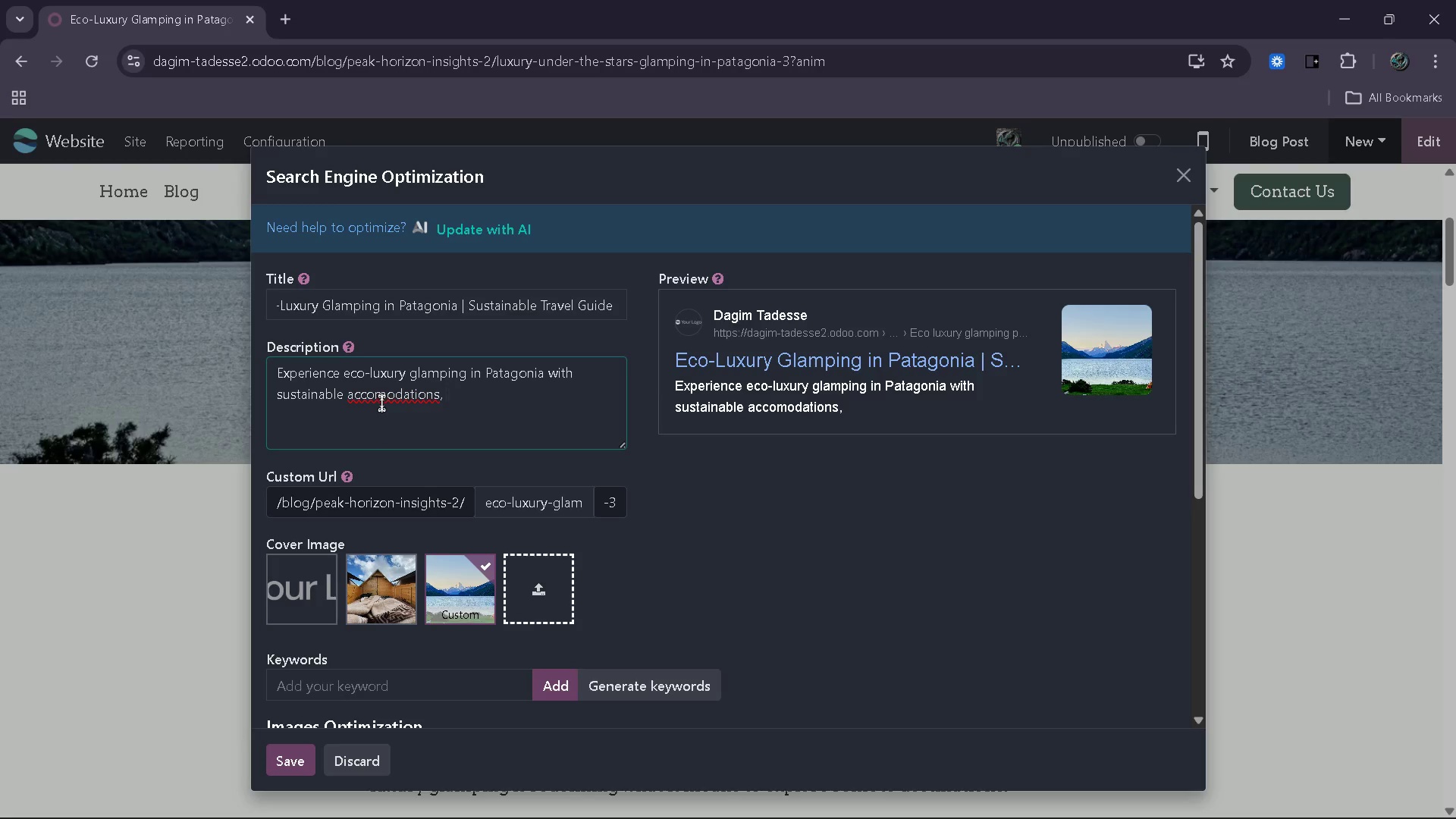 
wait(5.08)
 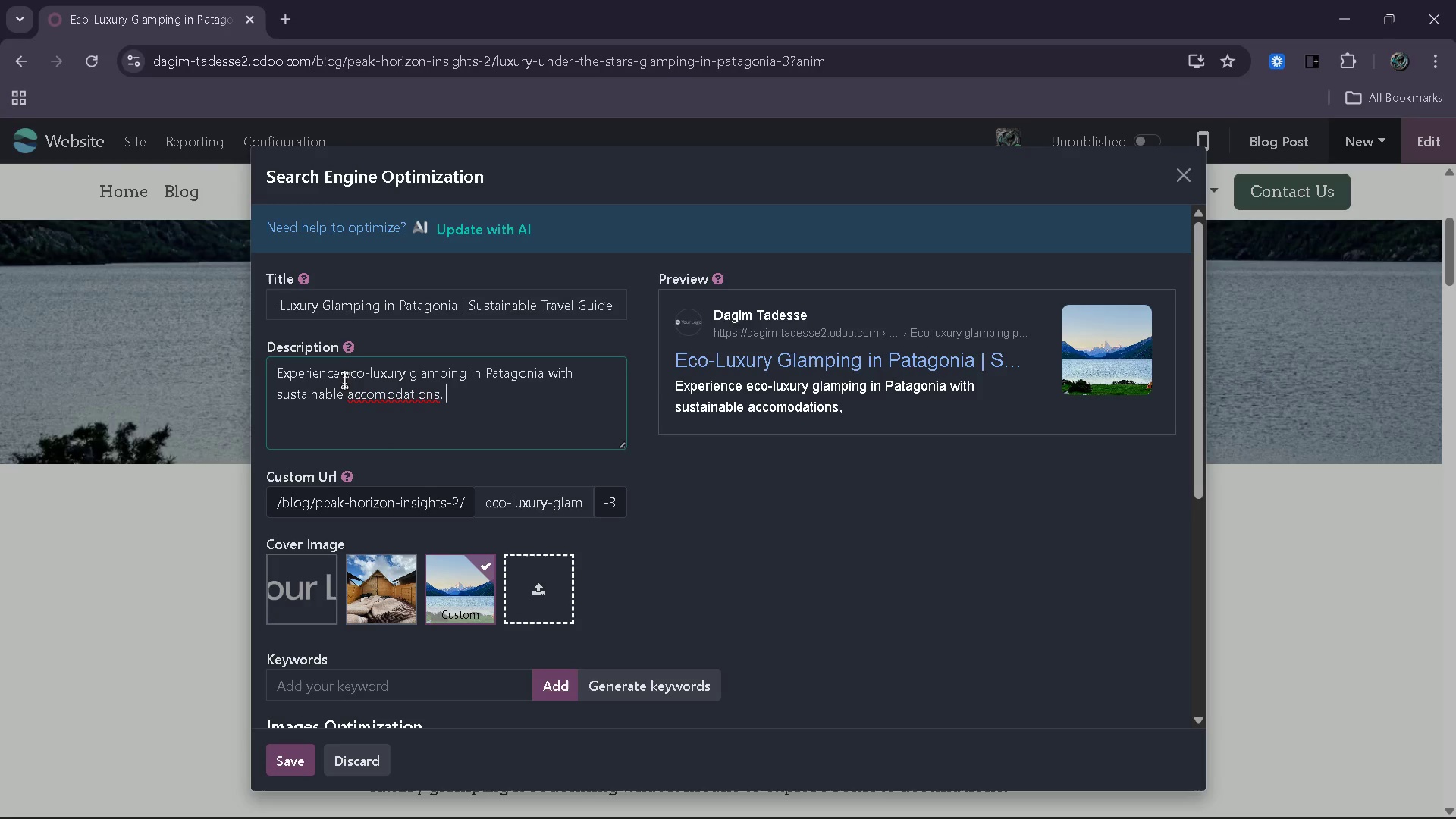 
key(M)
 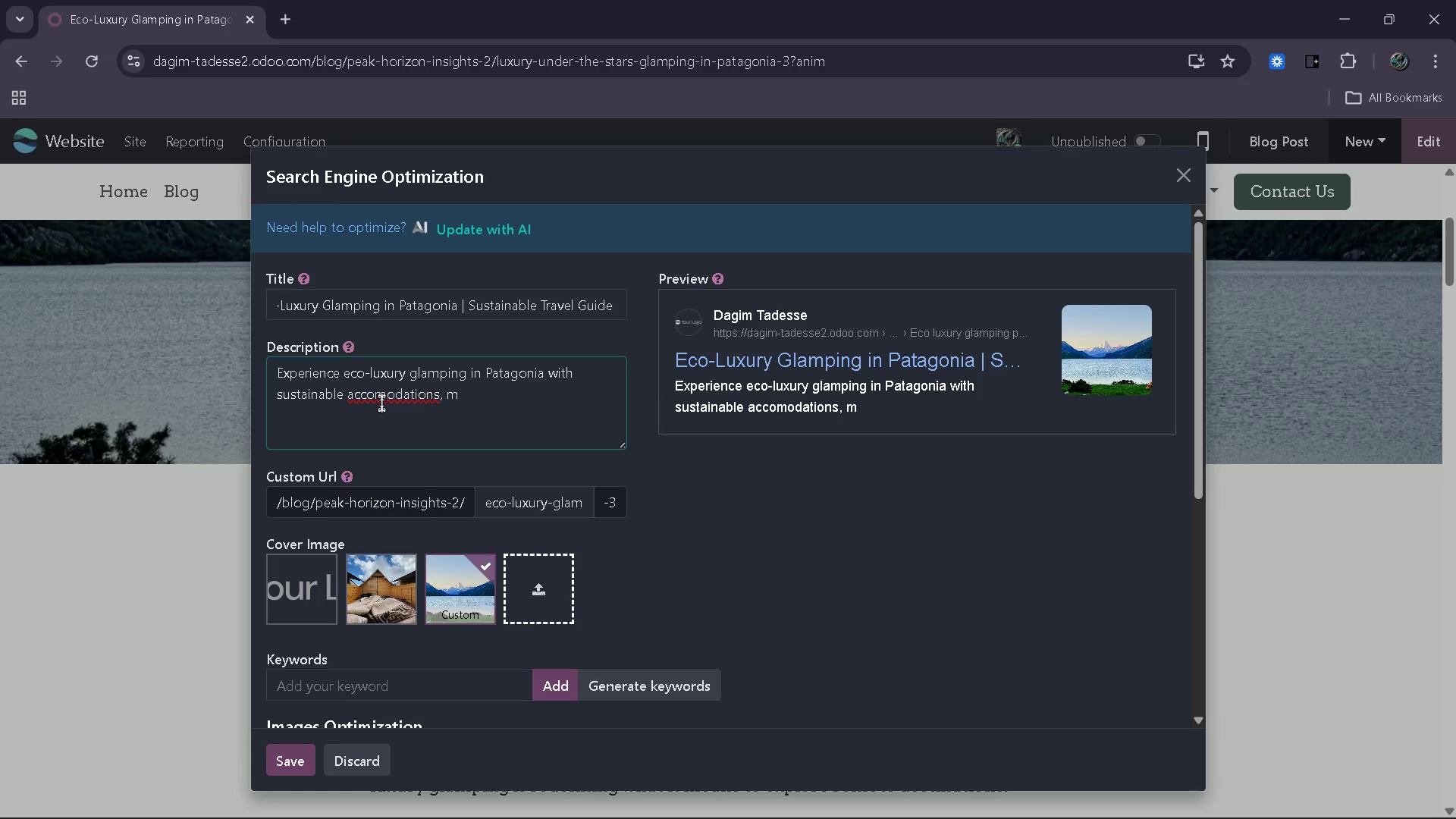 
key(Backspace)
 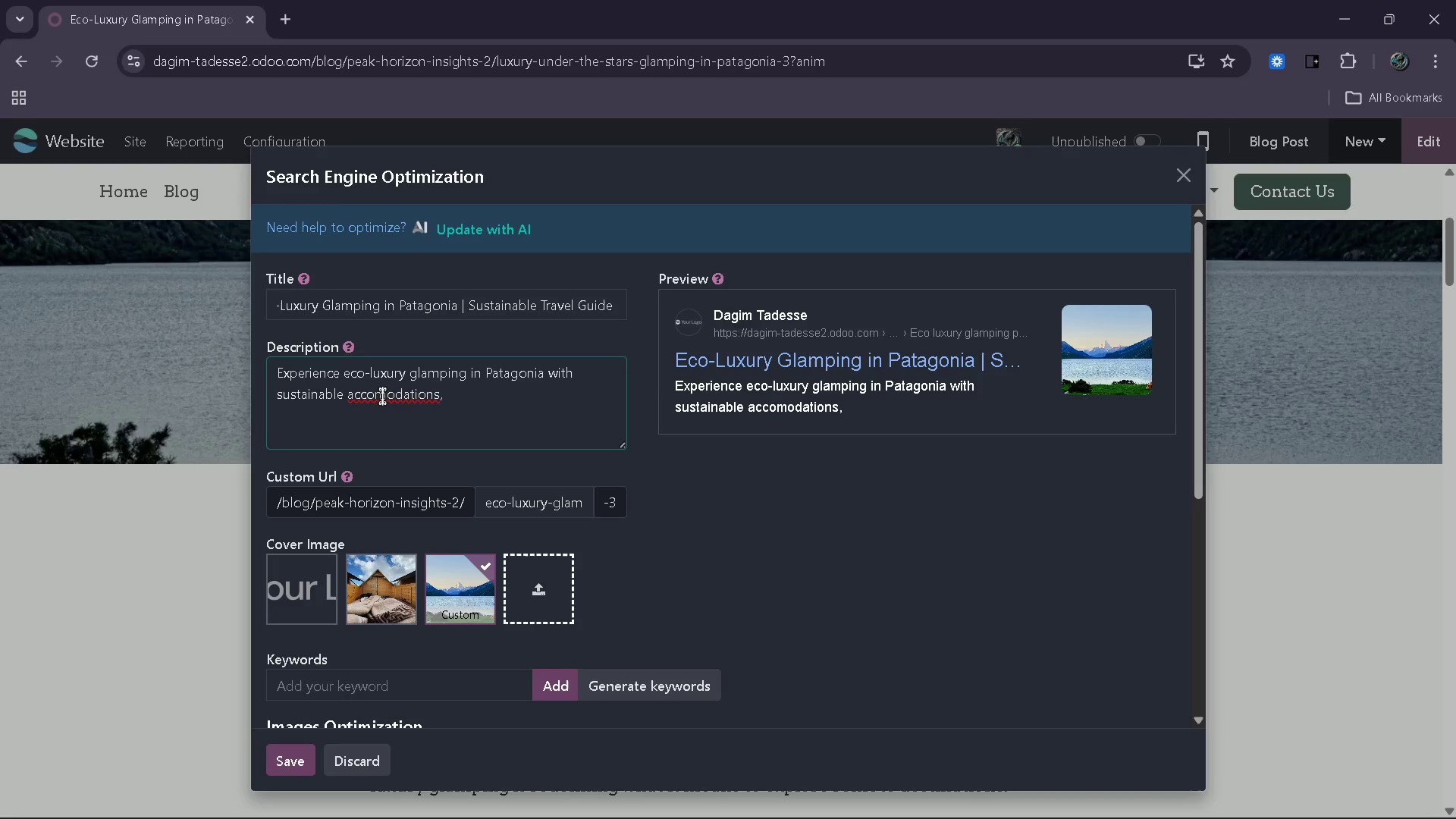 
left_click([382, 395])
 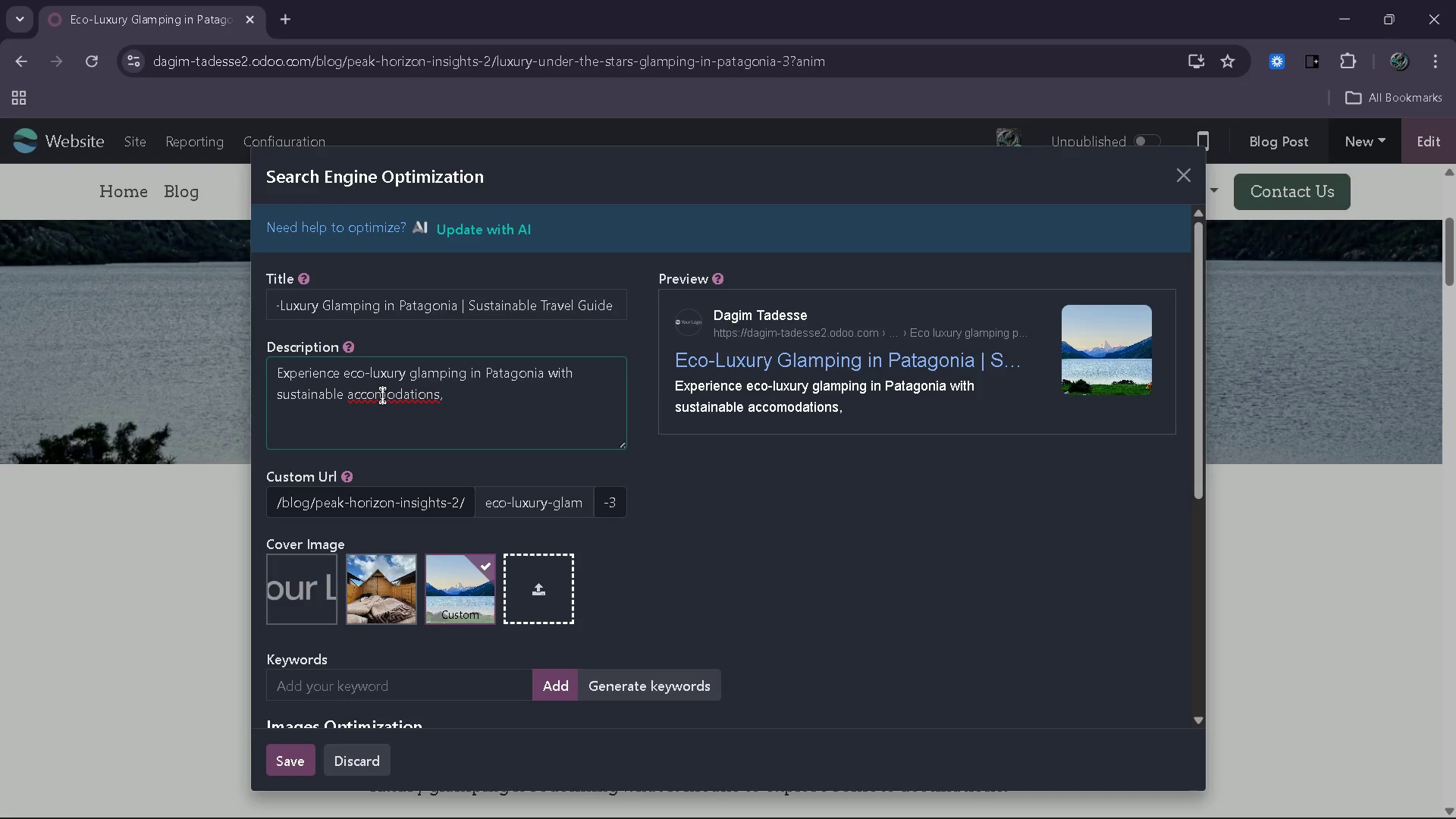 
key(M)
 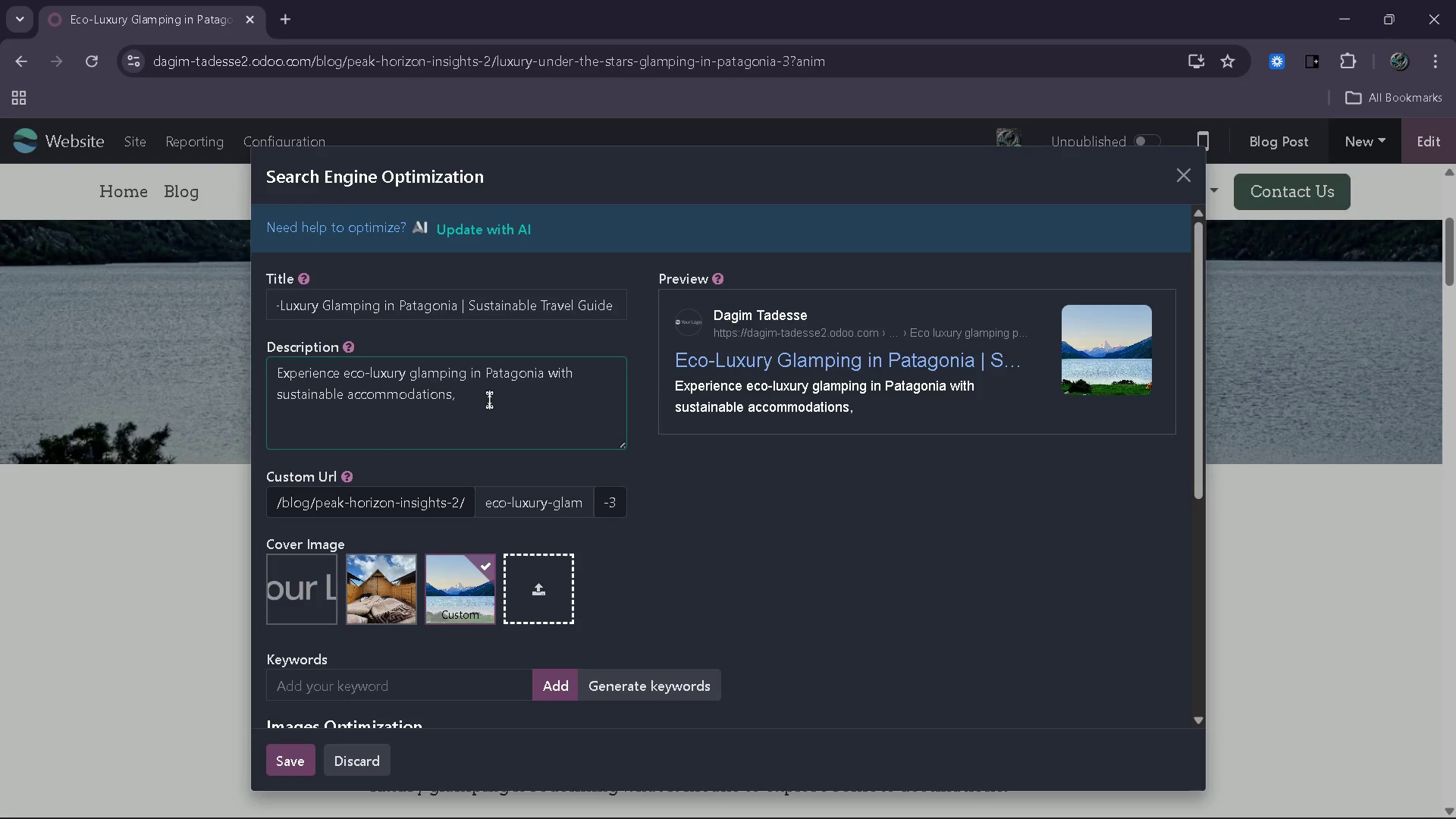 
left_click([489, 400])
 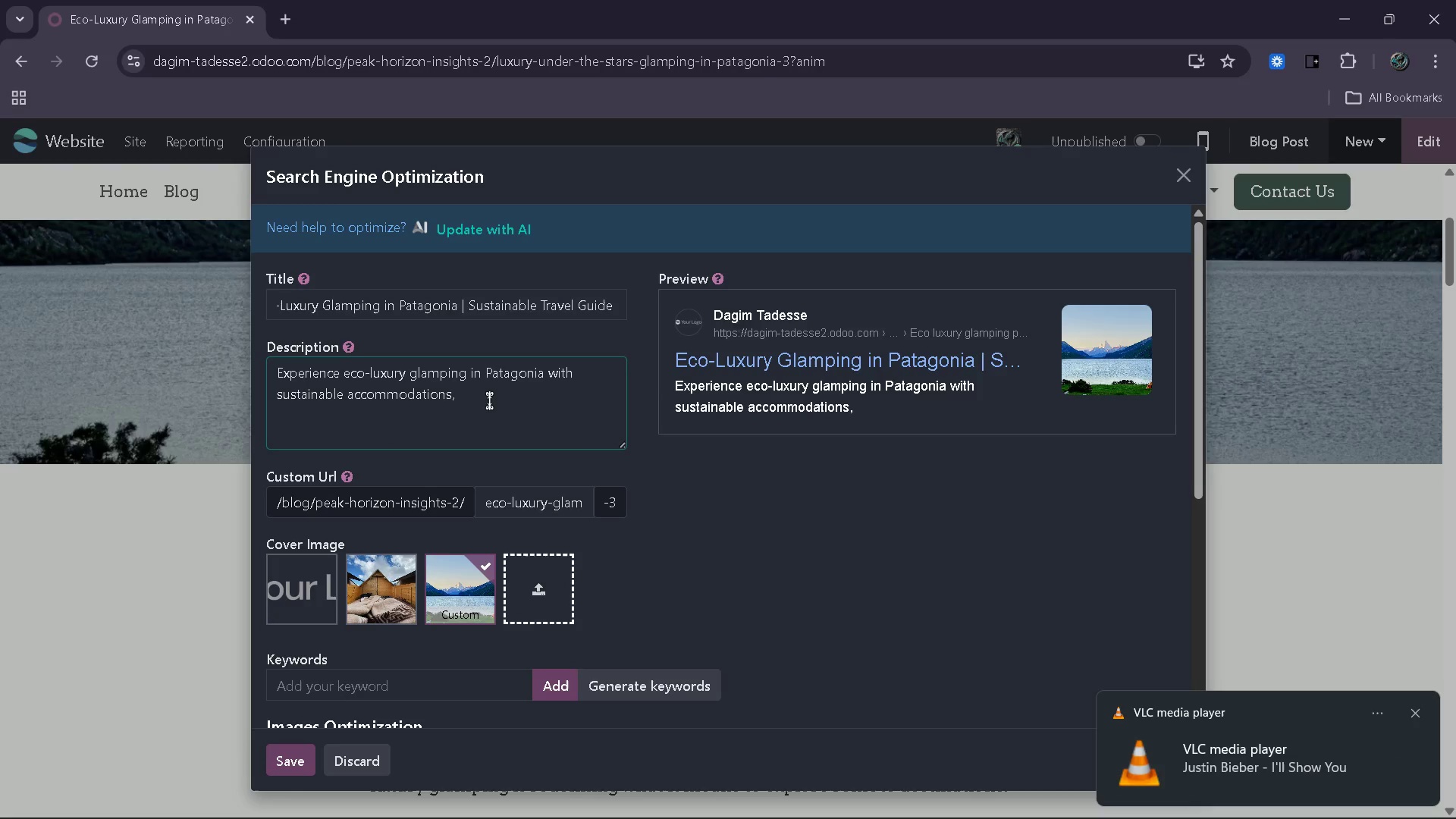 
wait(5.14)
 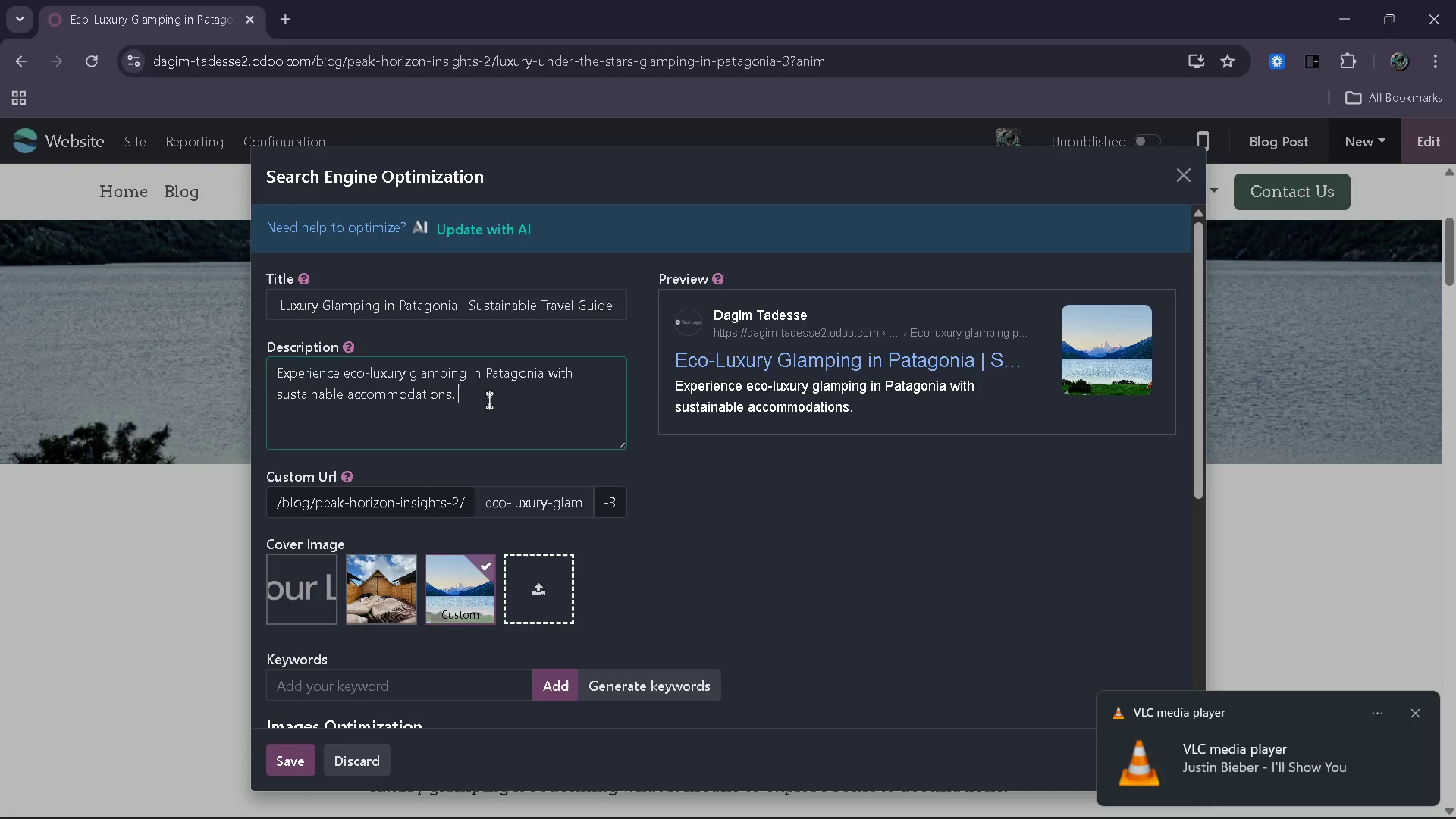 
type(breathtaking )
 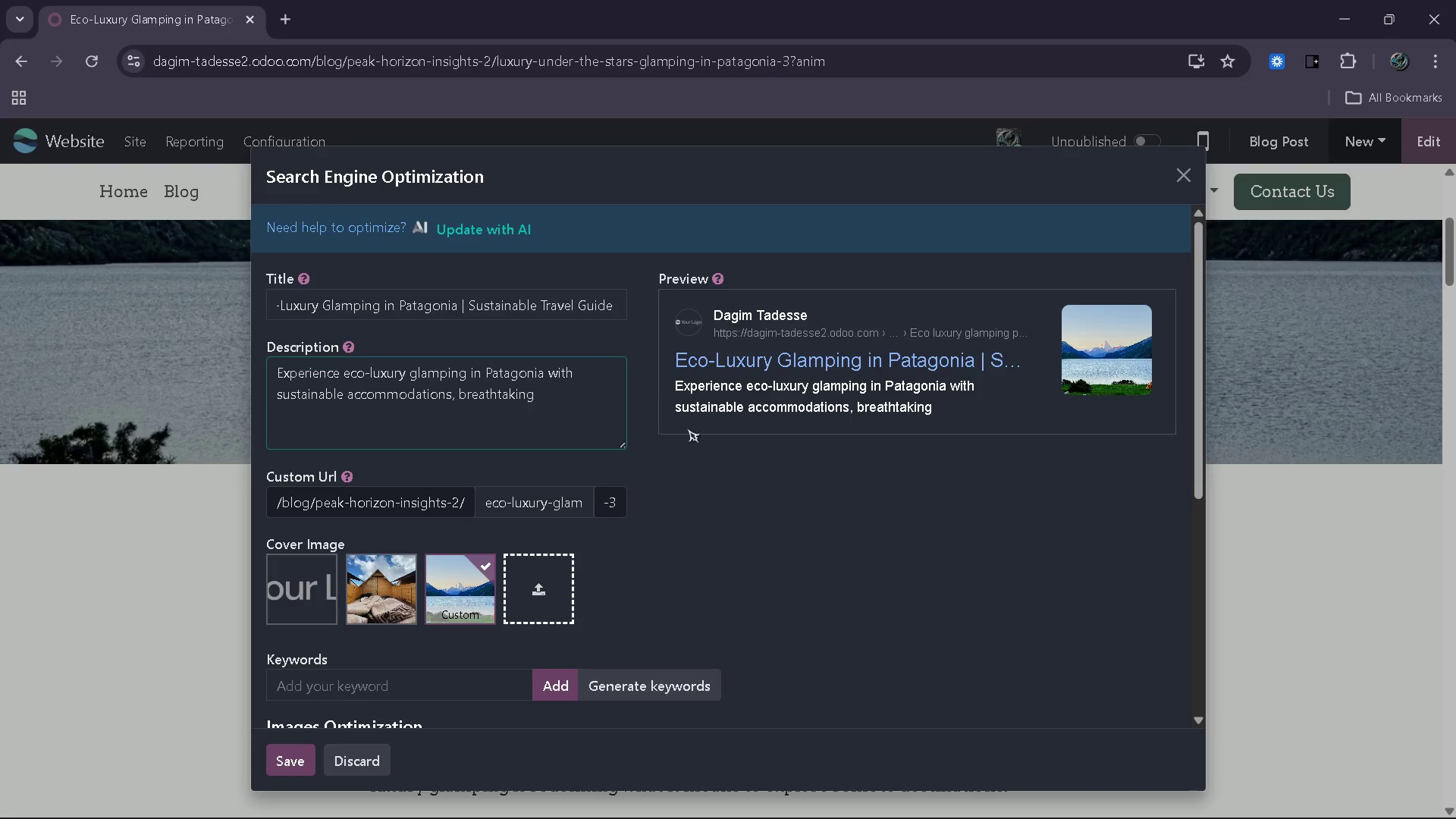 
type(views and premium outdor)
key(Backspace)
type(or trab)
key(Backspace)
type(vel experiences.)
 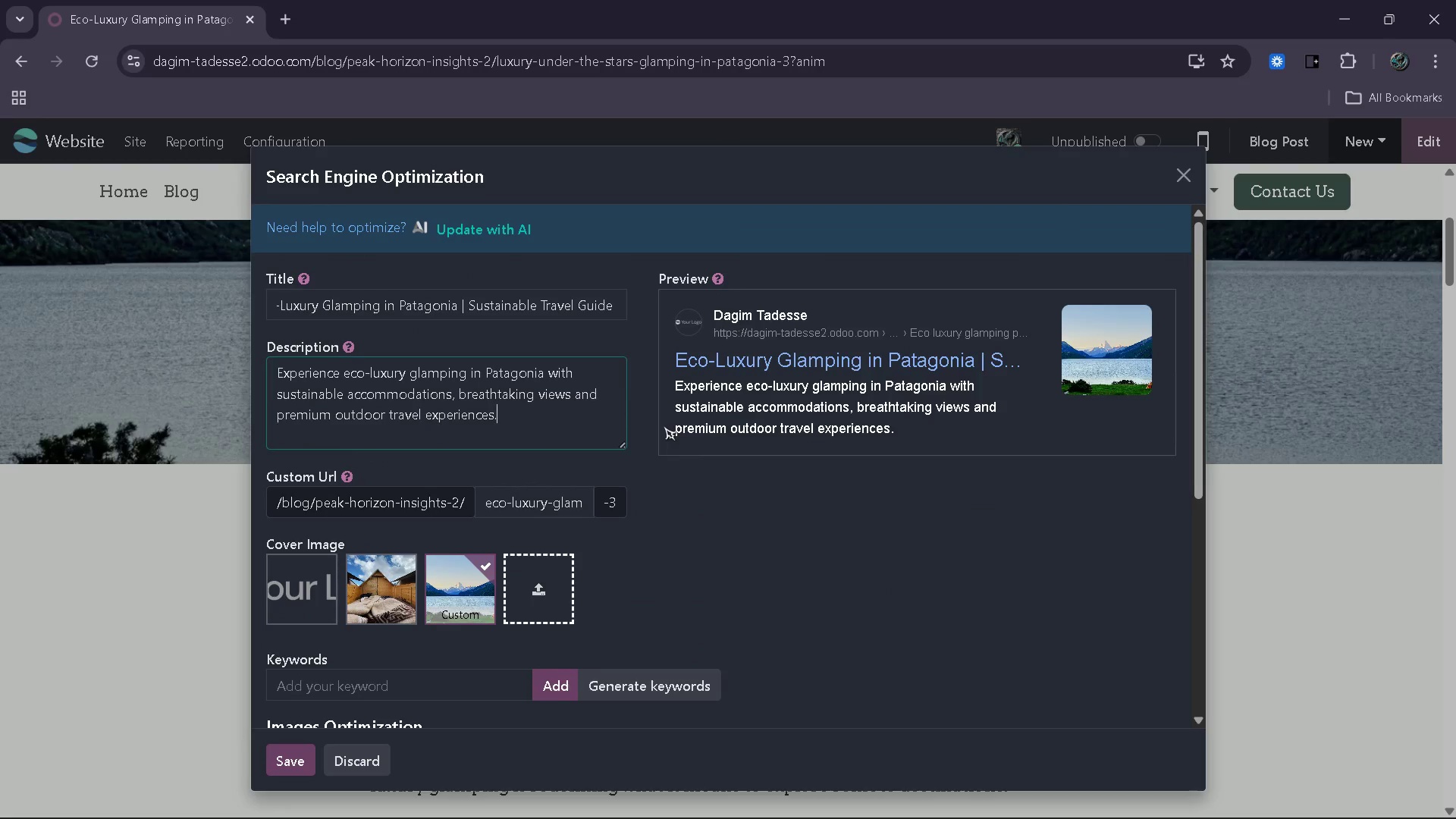 
wait(7.31)
 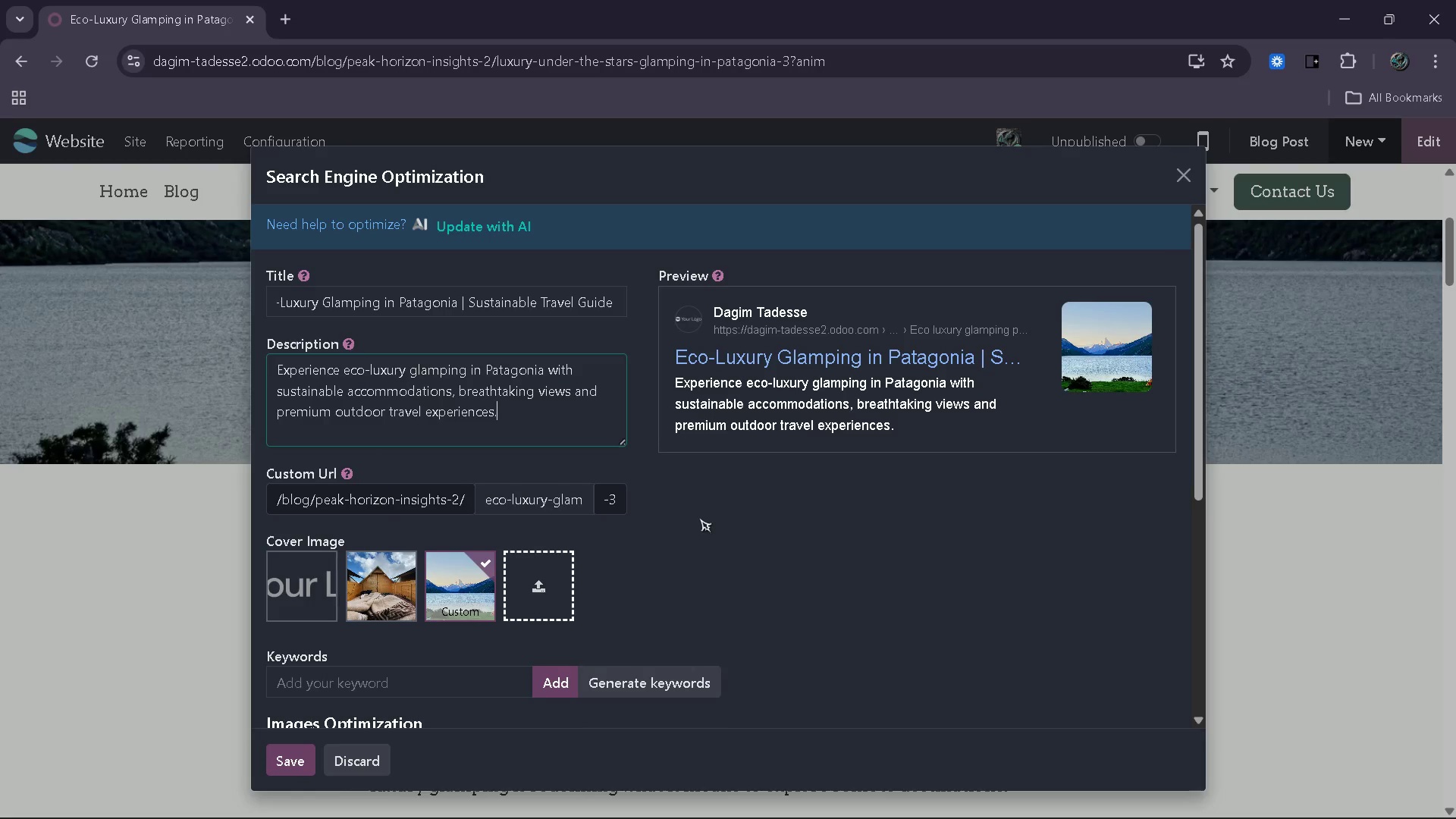 
left_click([665, 677])
 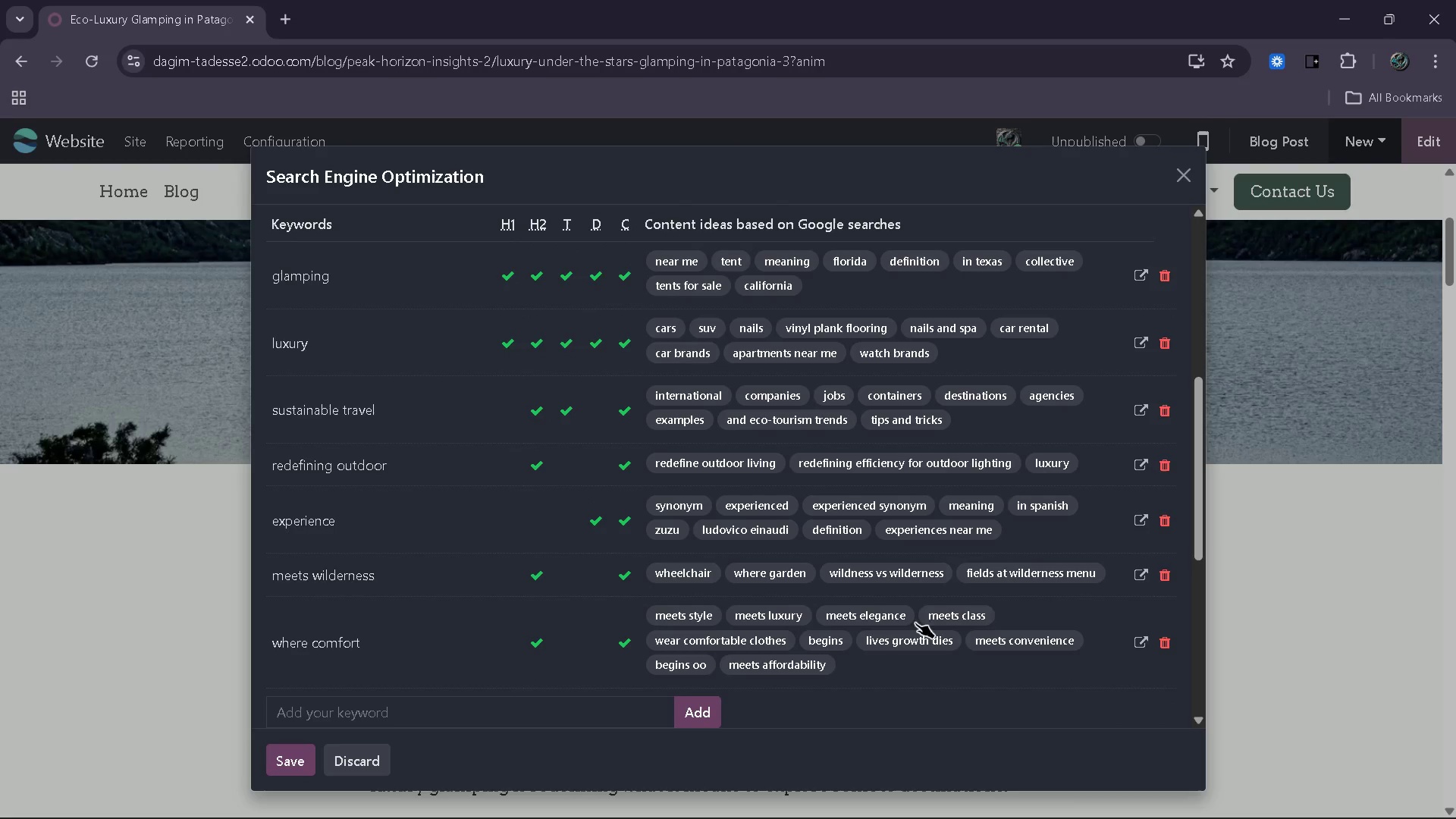 
wait(7.26)
 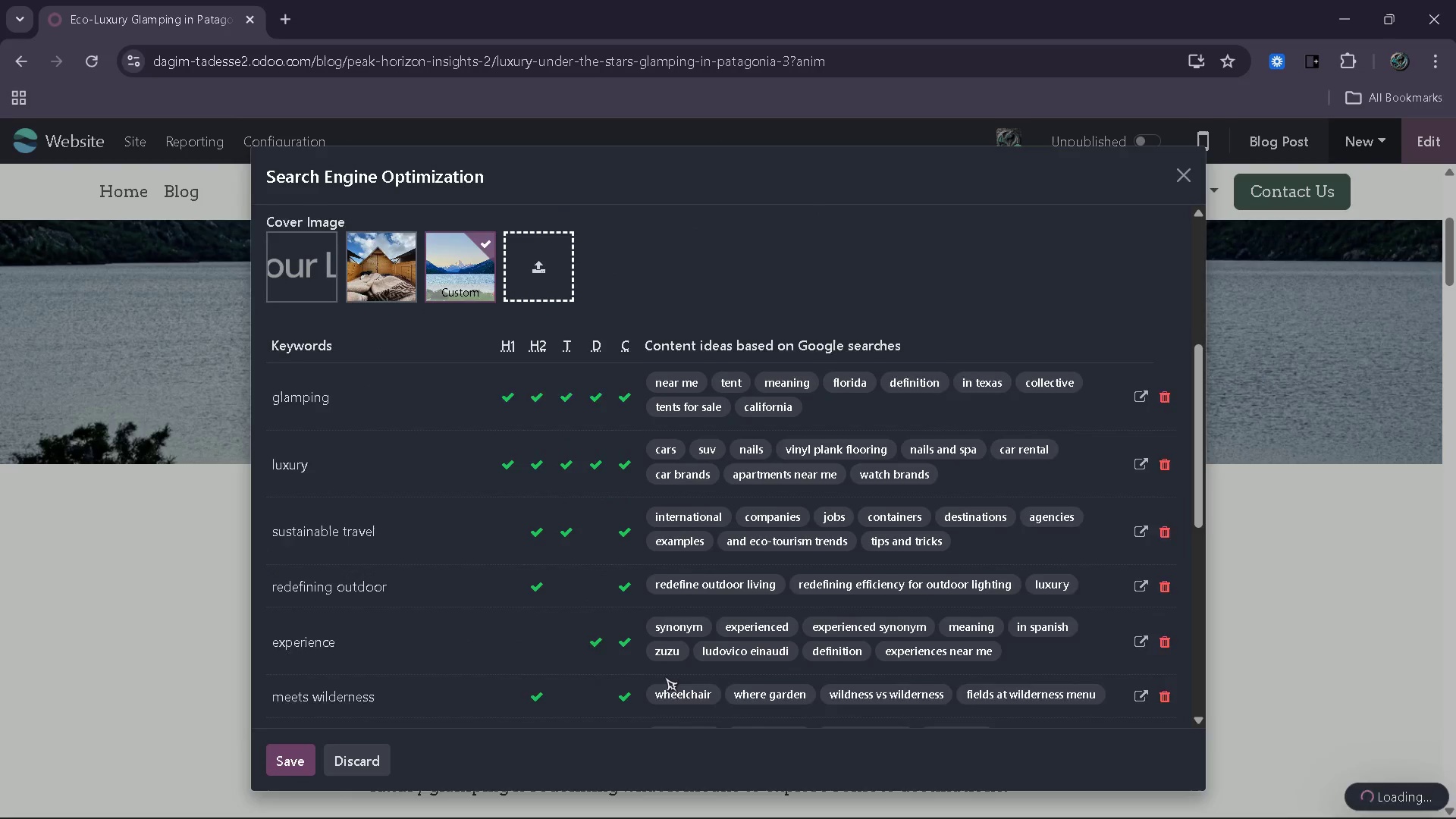 
left_click([1163, 576])
 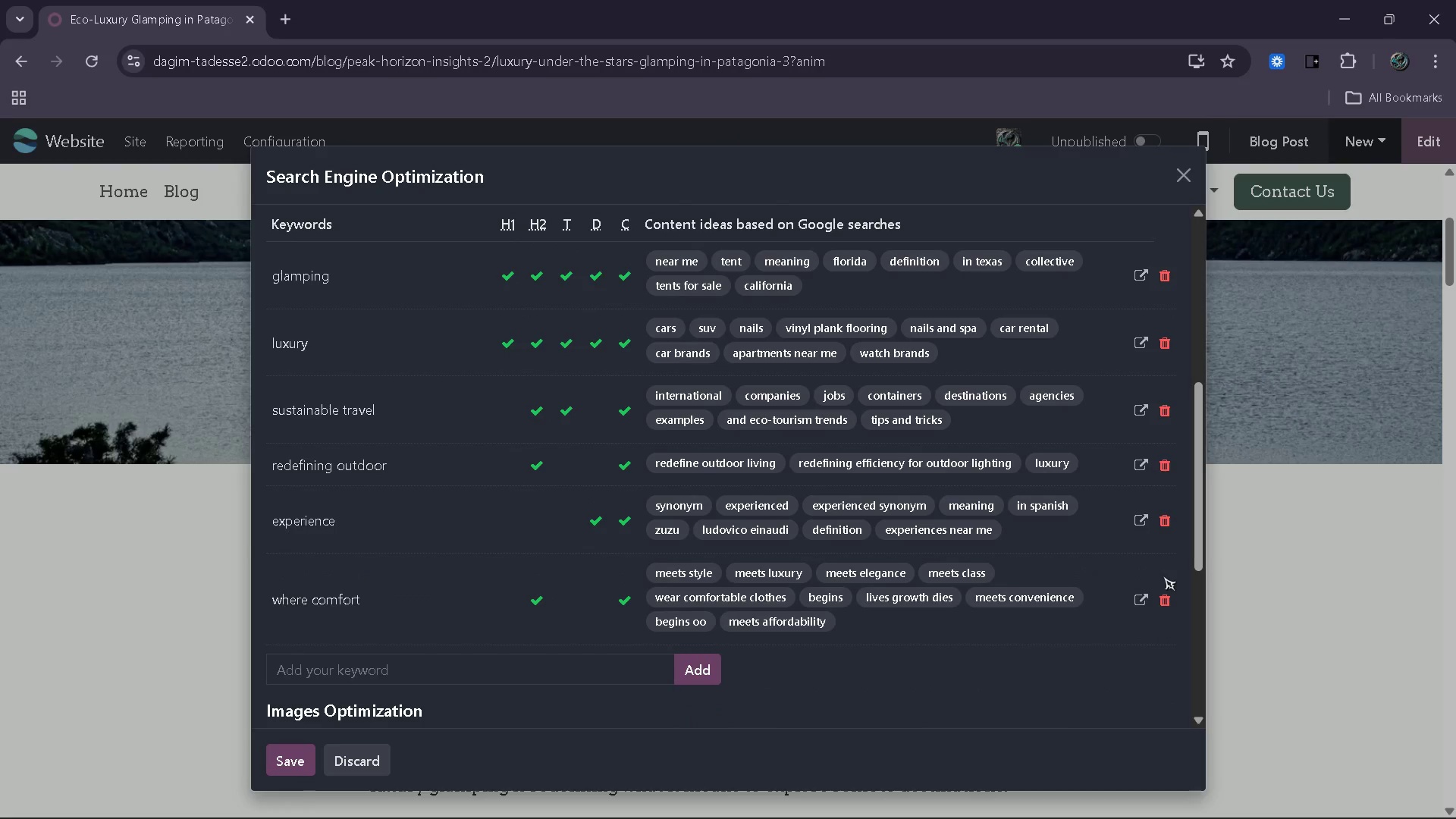 
left_click([1163, 576])
 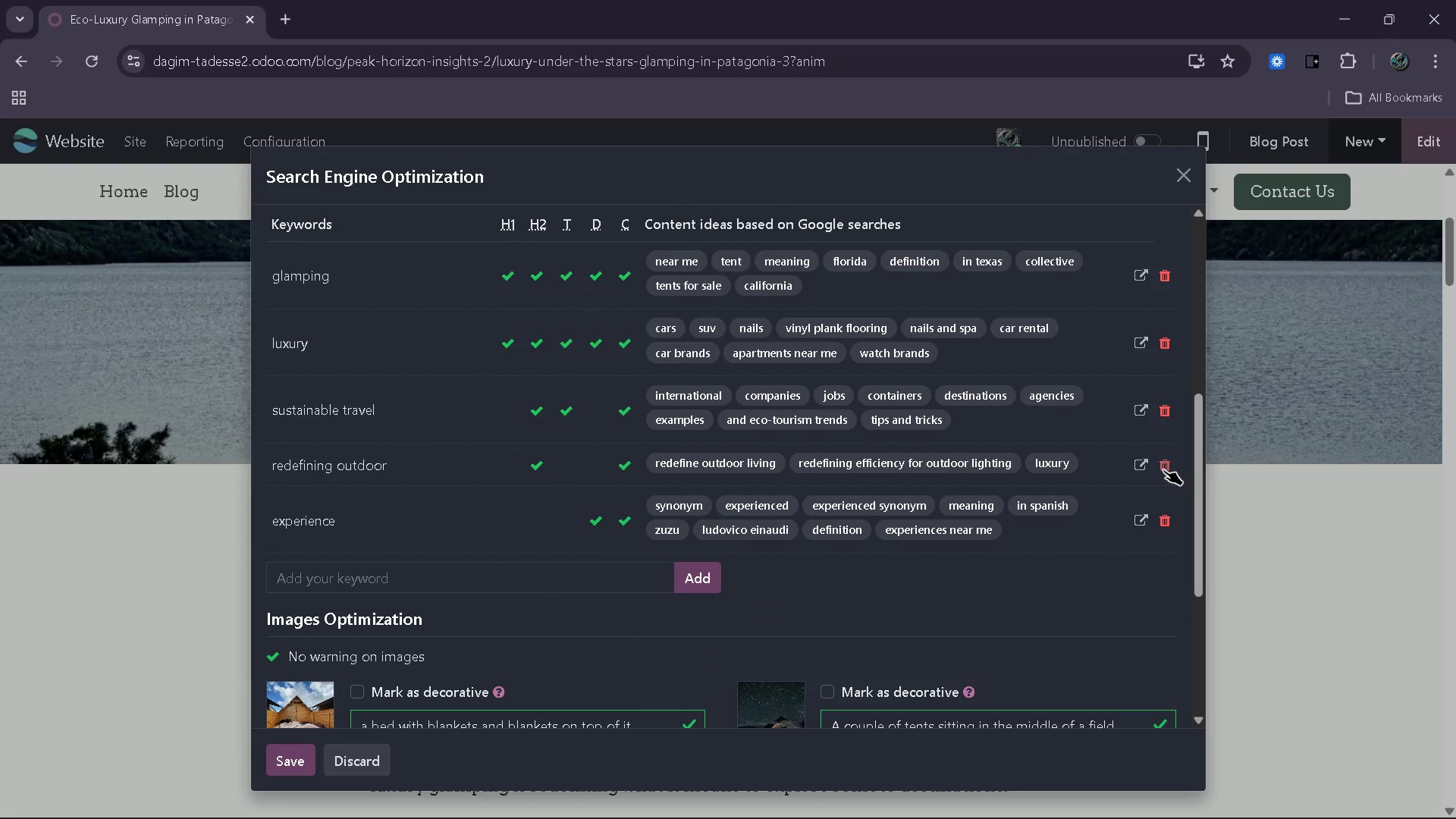 
double_click([1164, 463])
 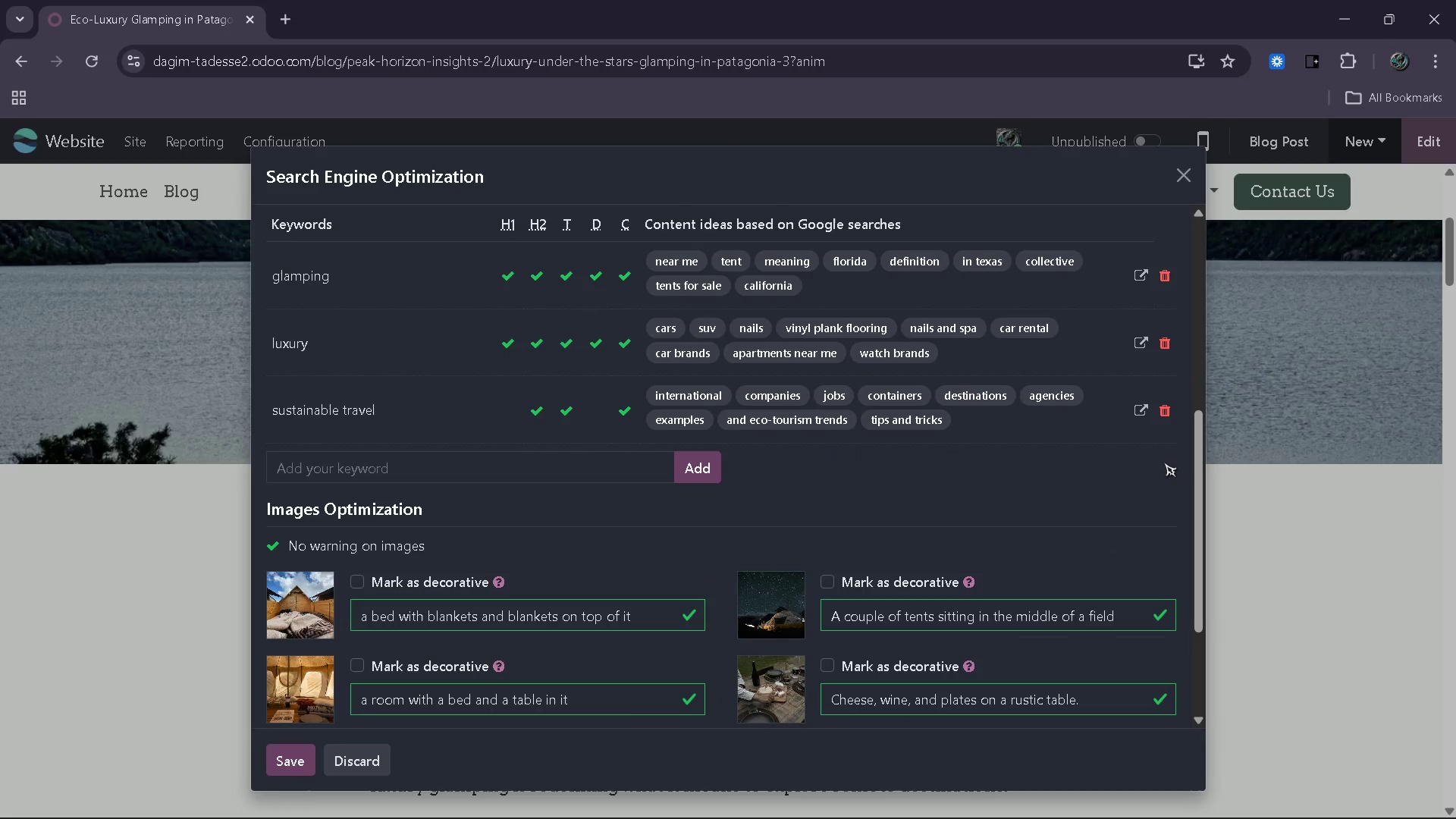 
triple_click([1164, 463])
 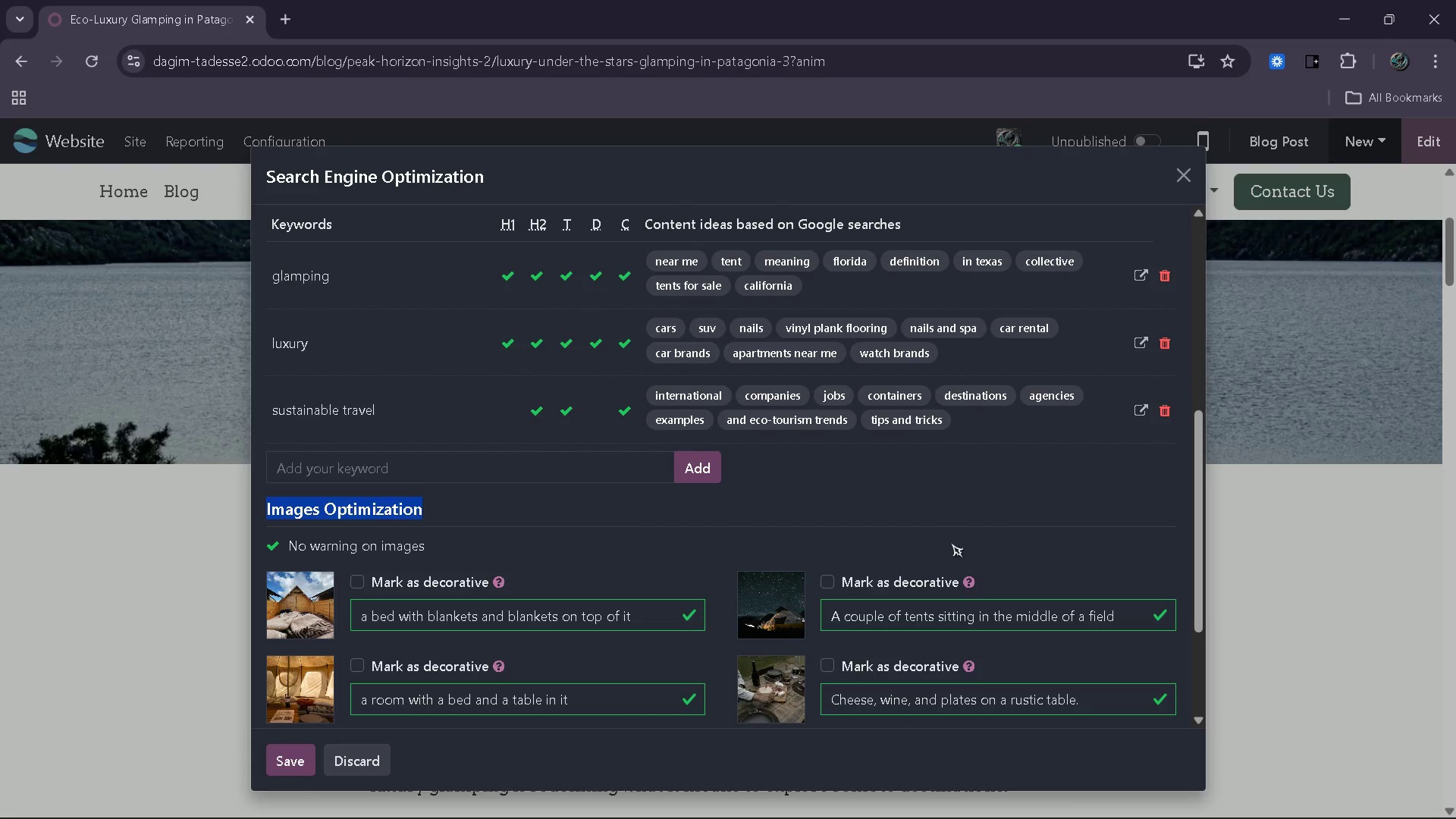 
left_click([951, 543])
 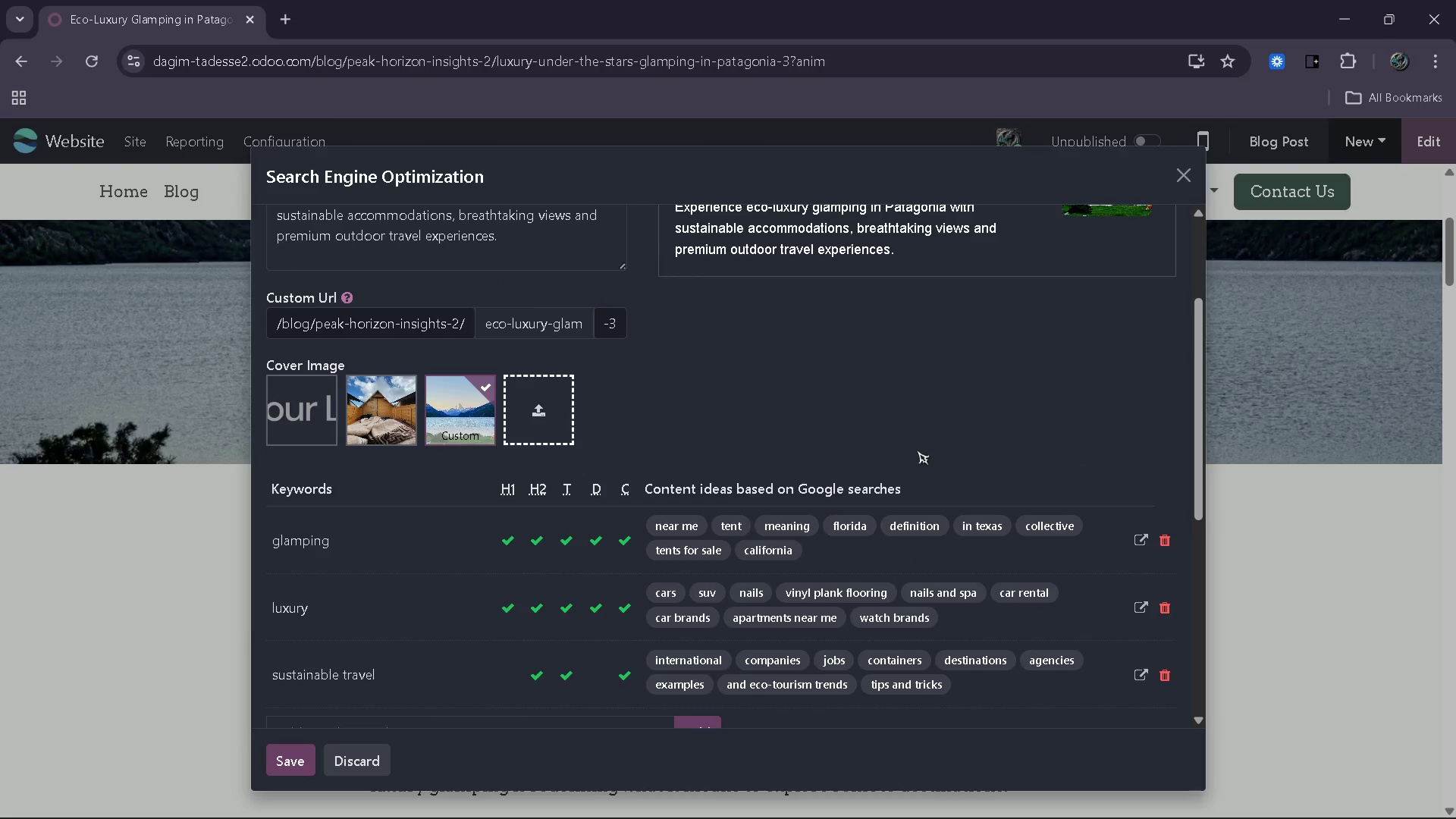 
mouse_move([759, 430])
 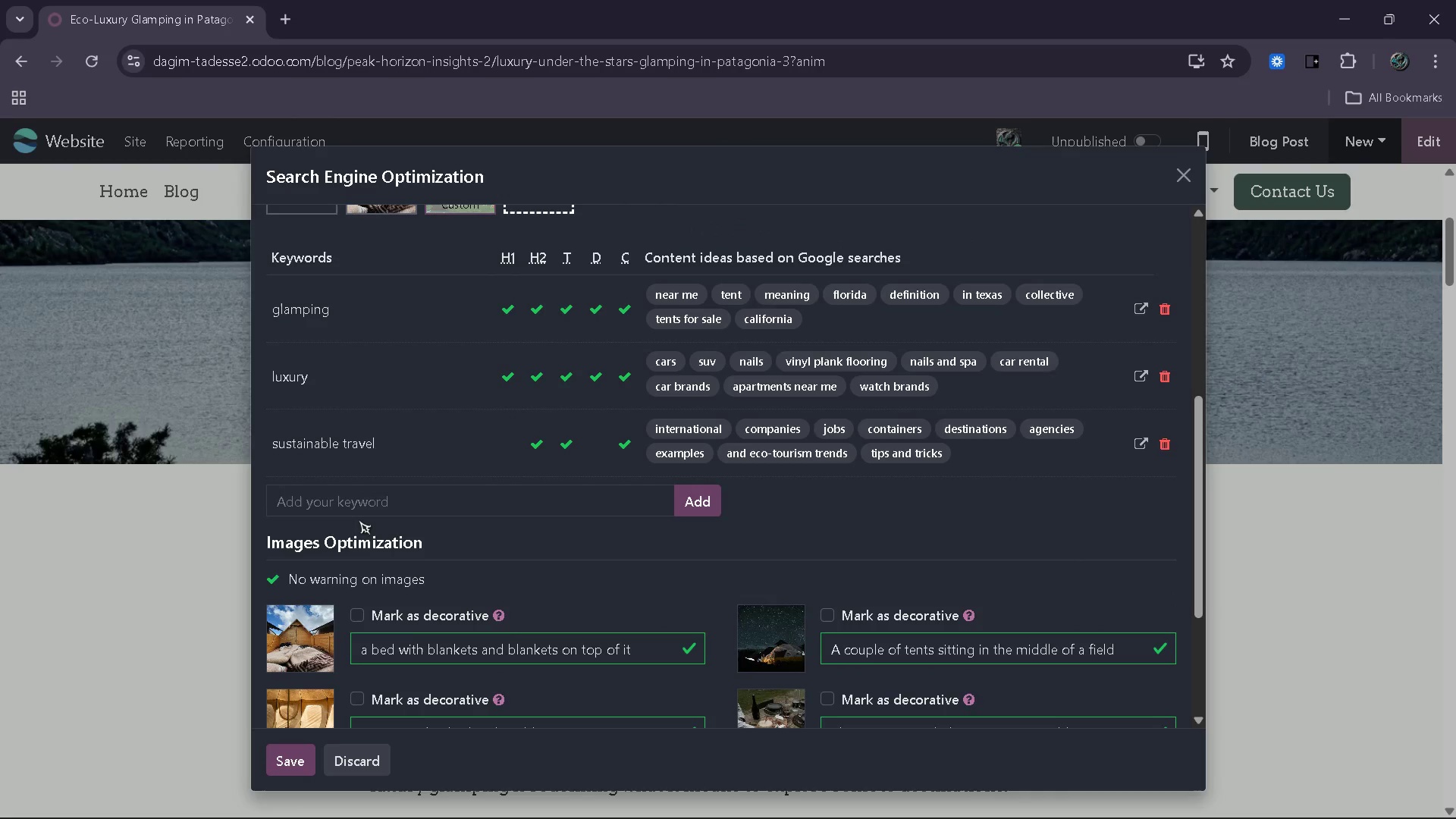 
left_click([359, 512])
 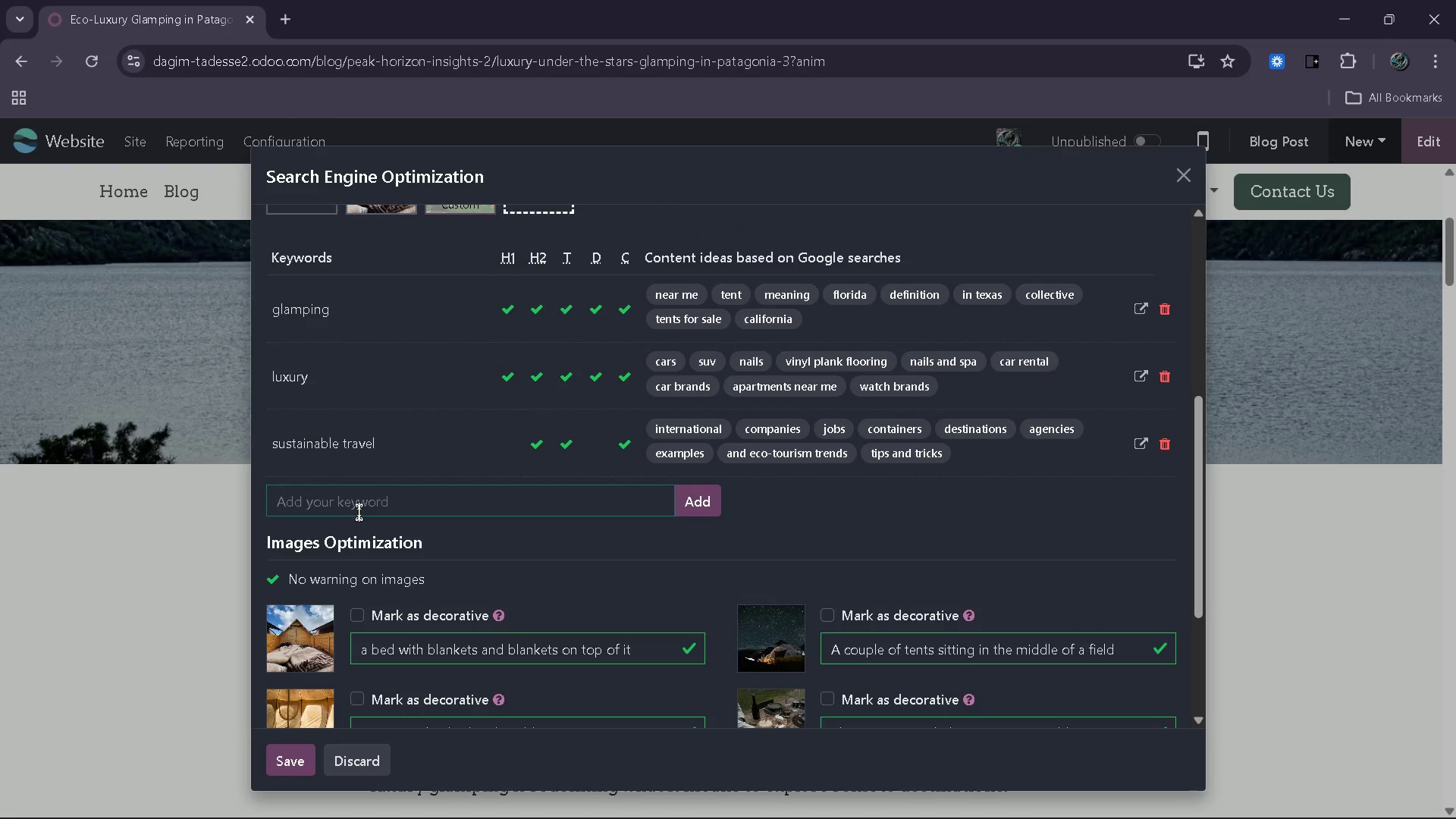 
type(luxury glamping)
 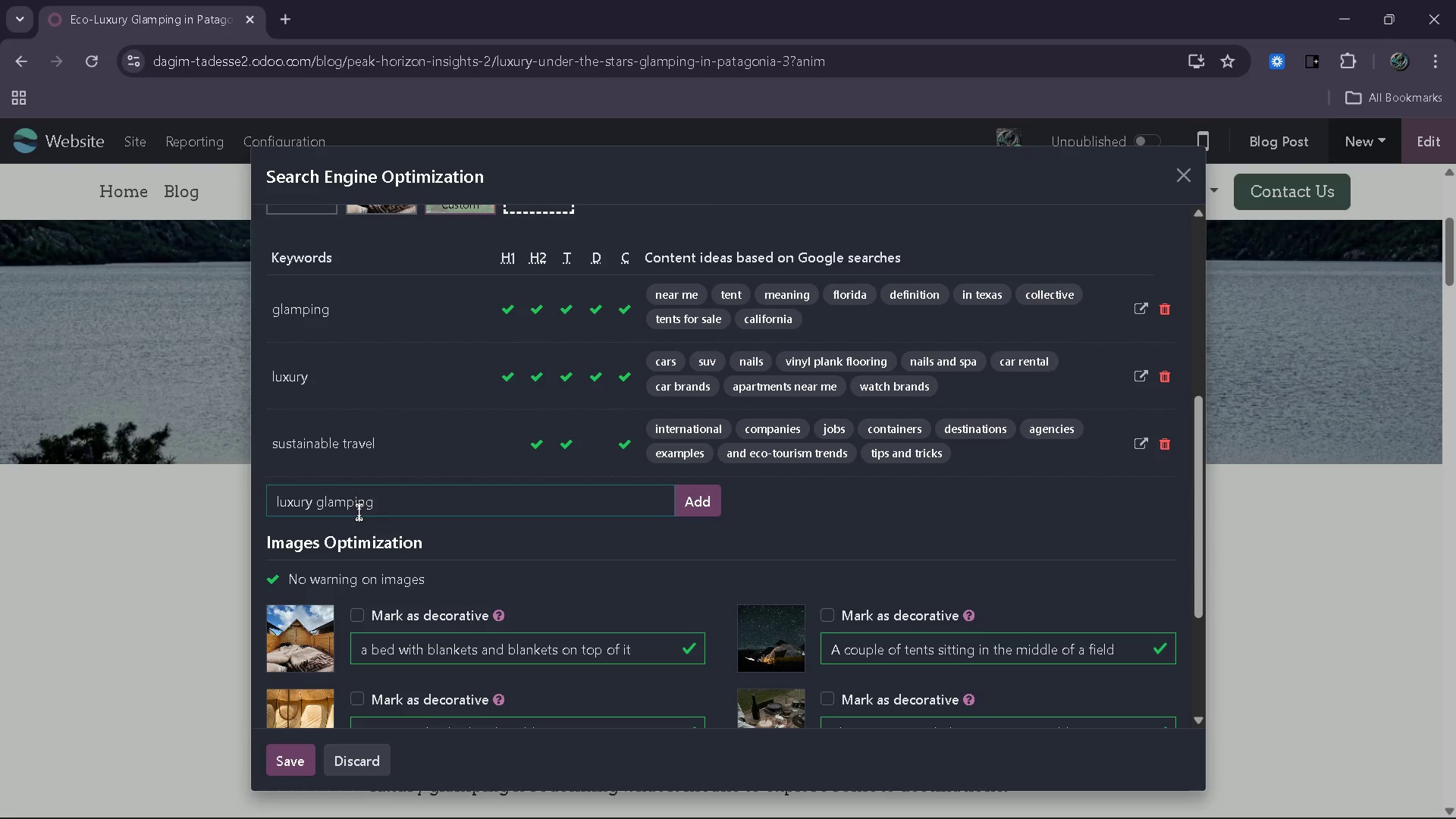 
key(Enter)
 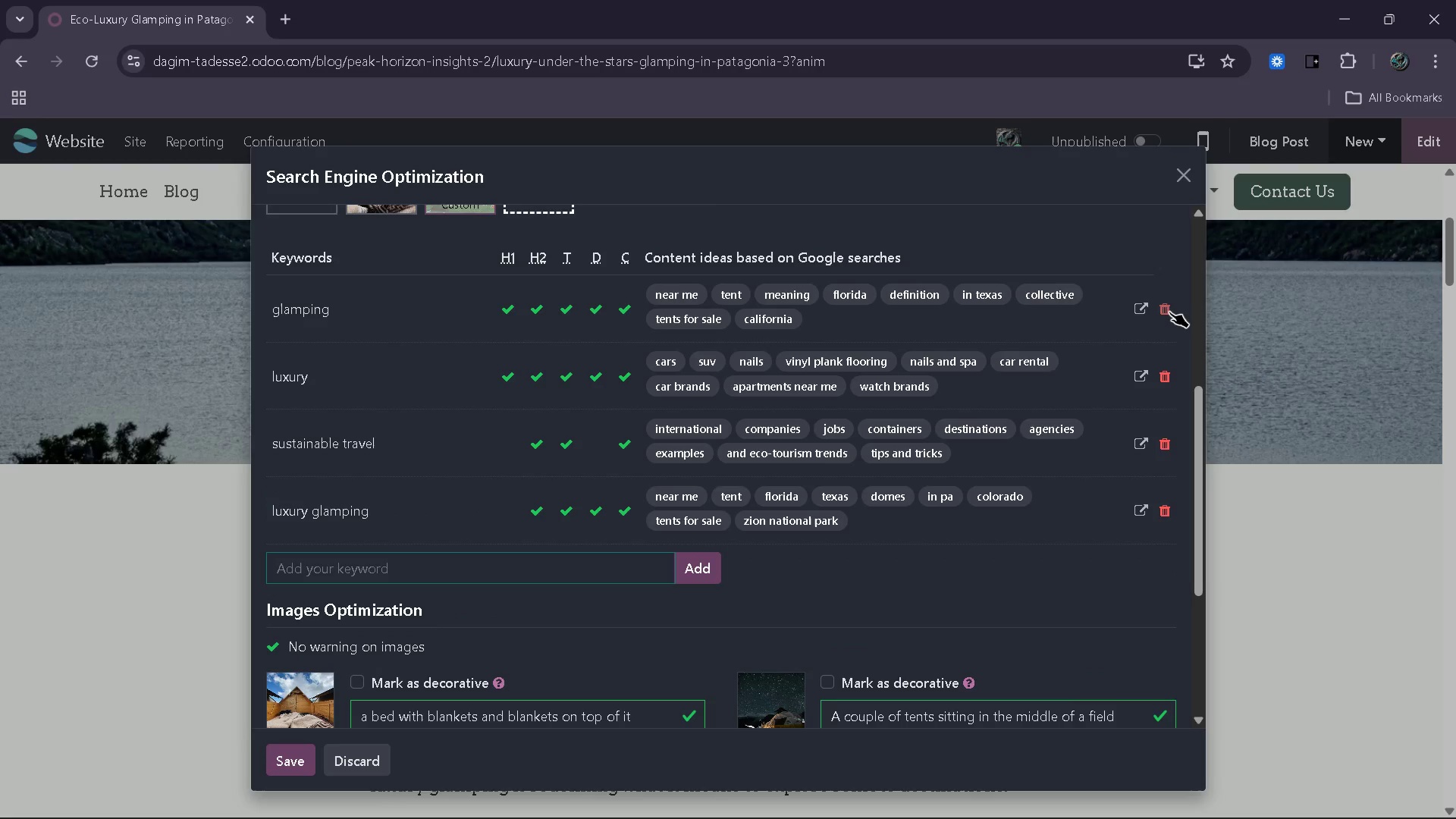 
left_click([1169, 311])
 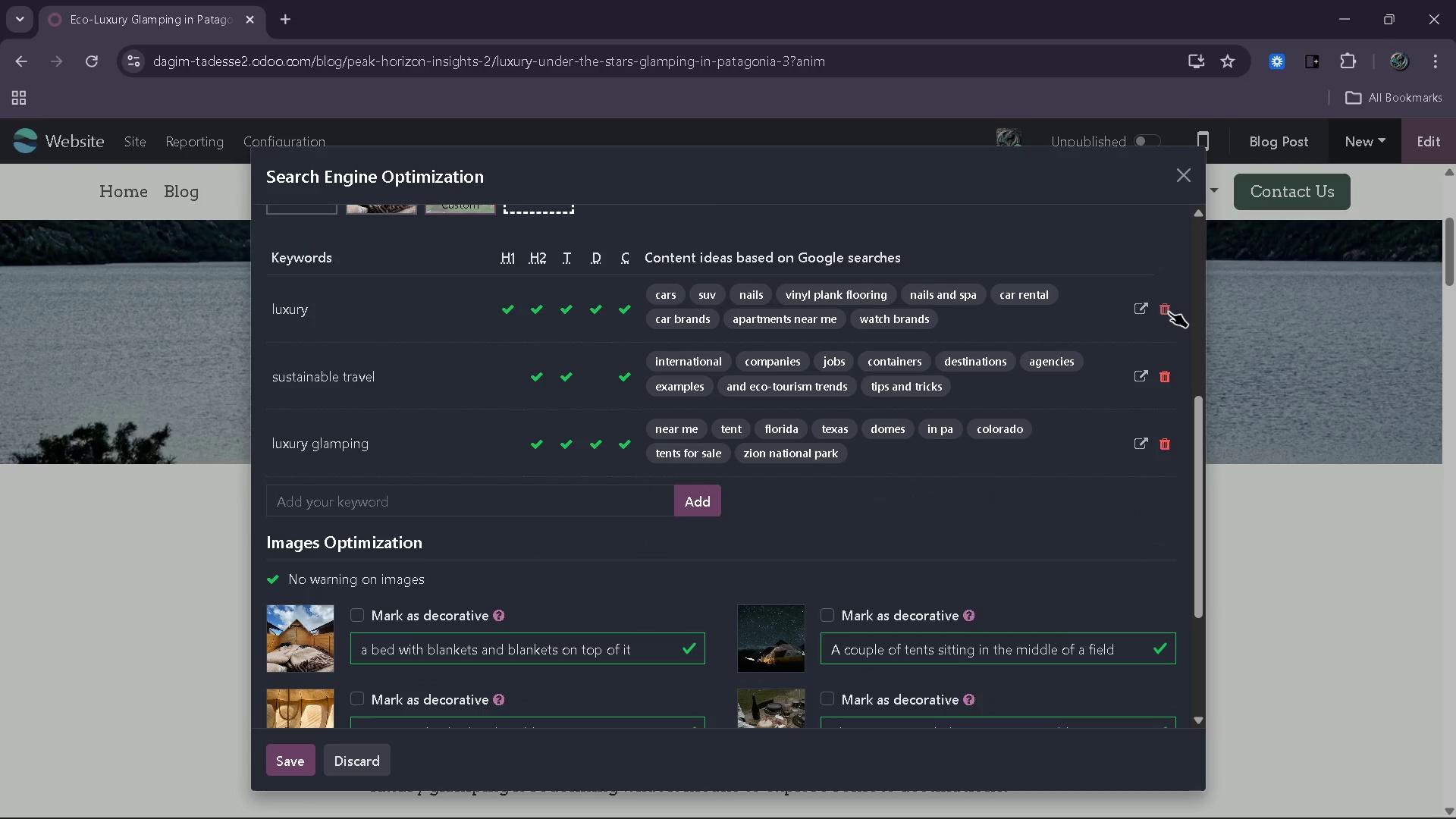 
left_click([1169, 312])
 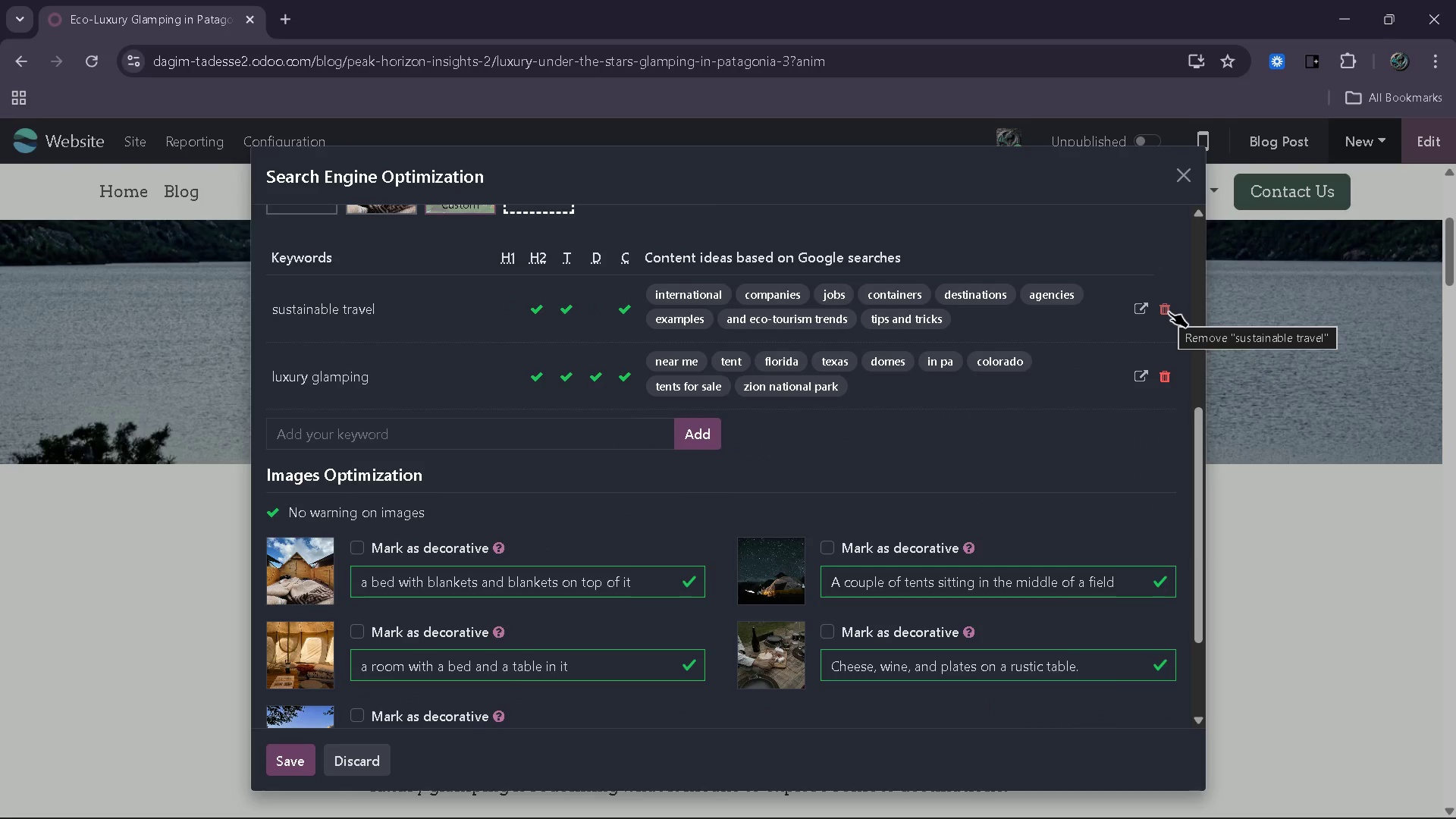 
left_click([1169, 312])
 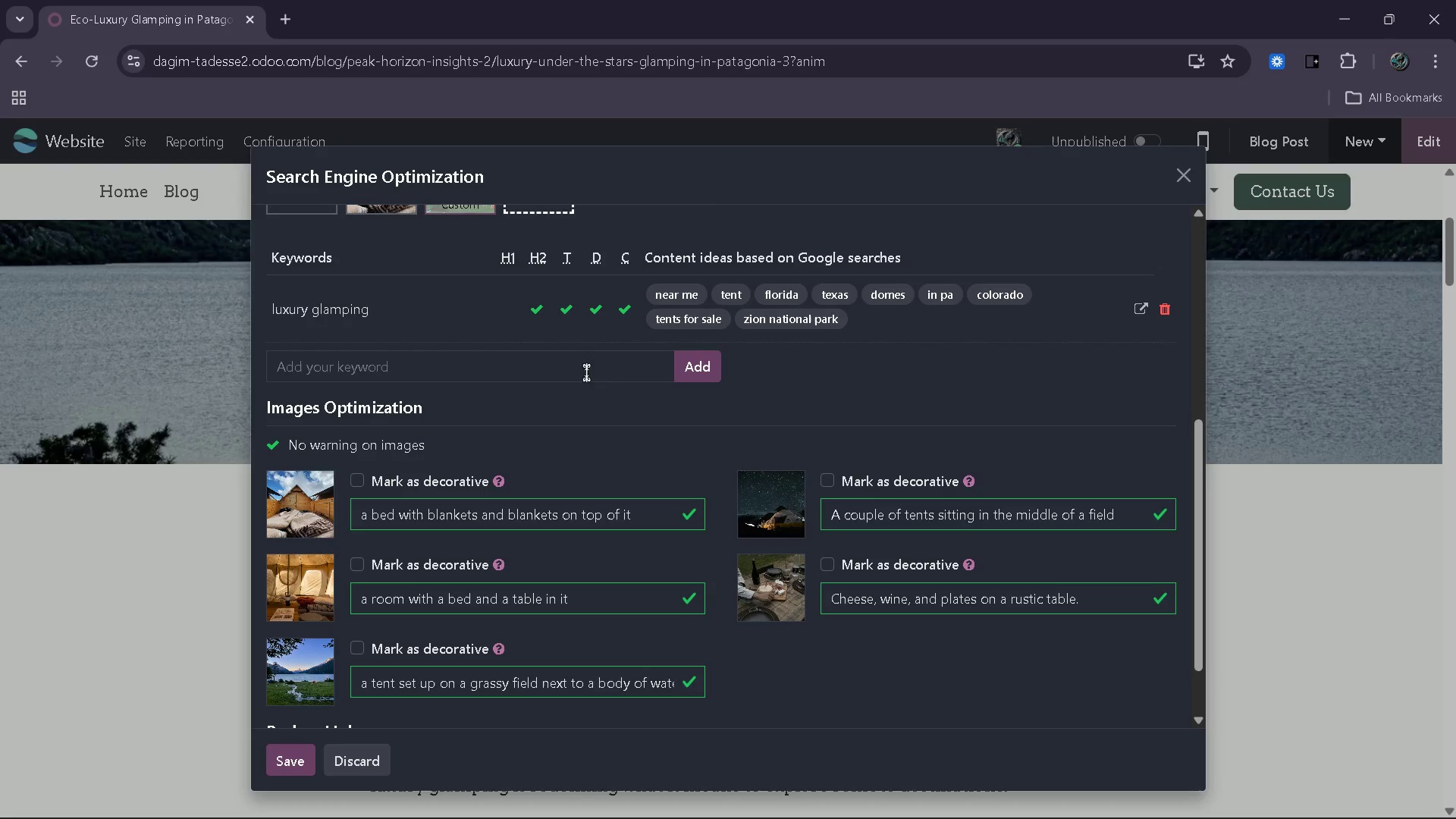 
left_click([568, 380])
 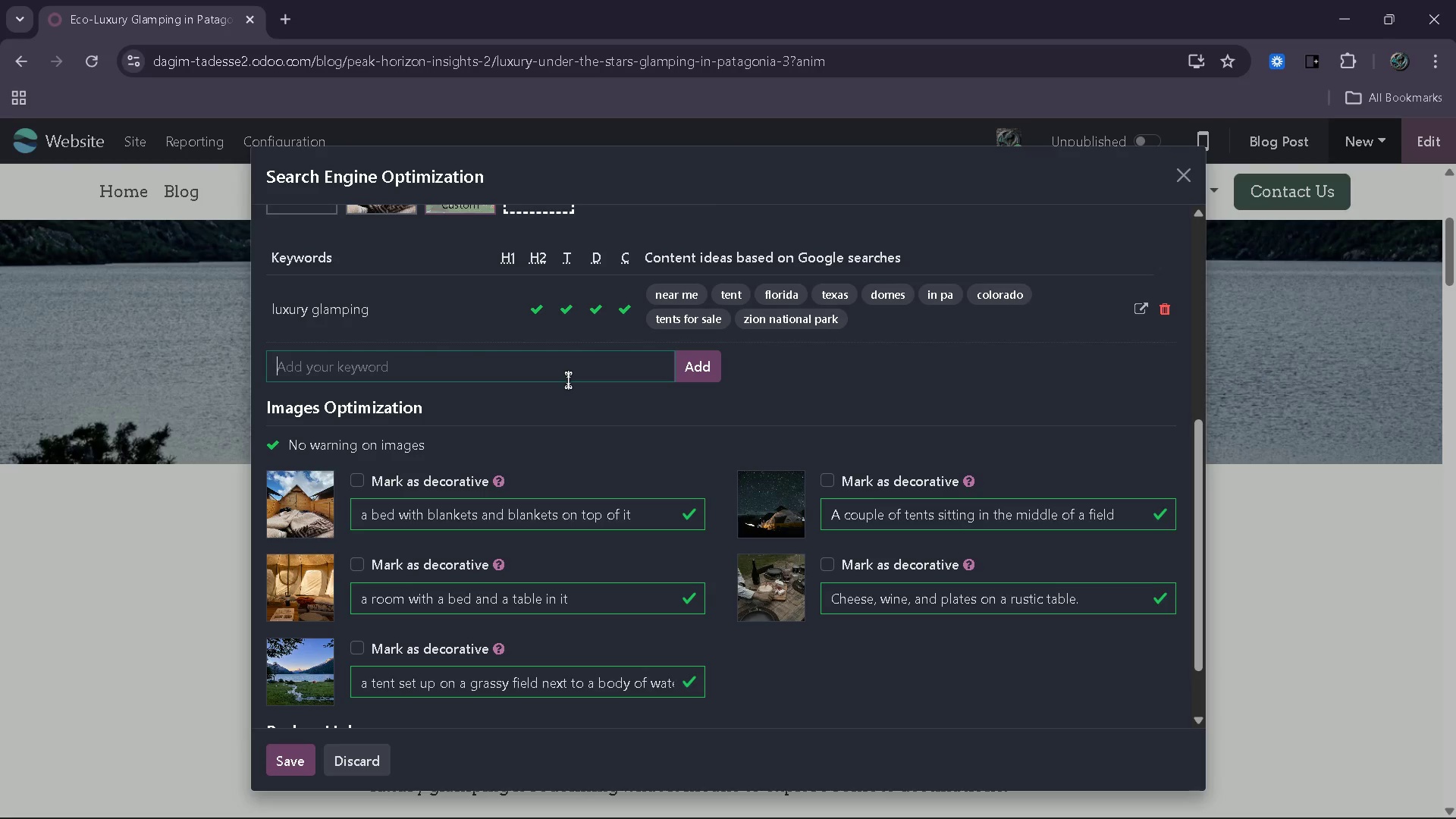 
type(patagonia glamping)
 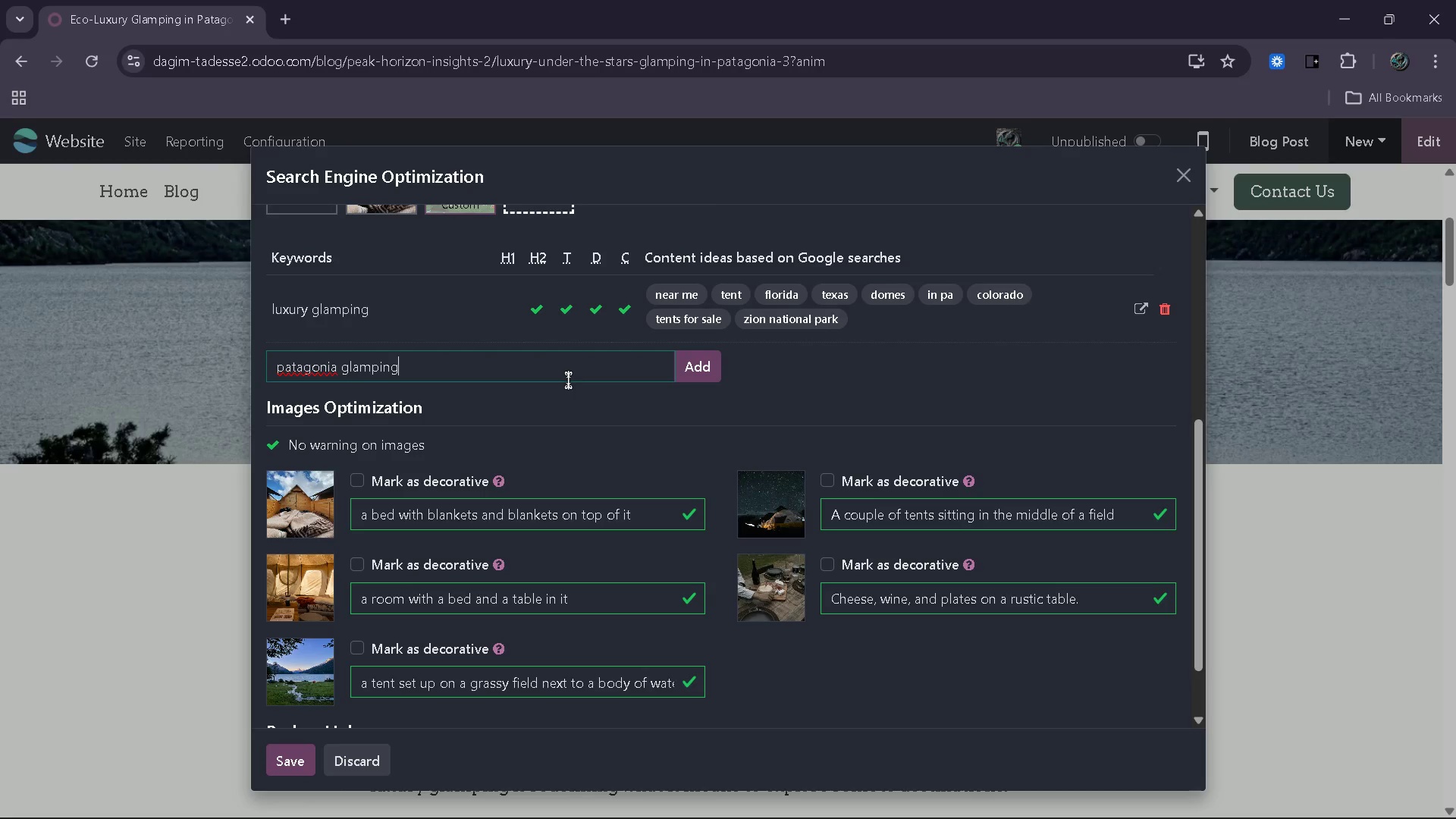 
key(Enter)
 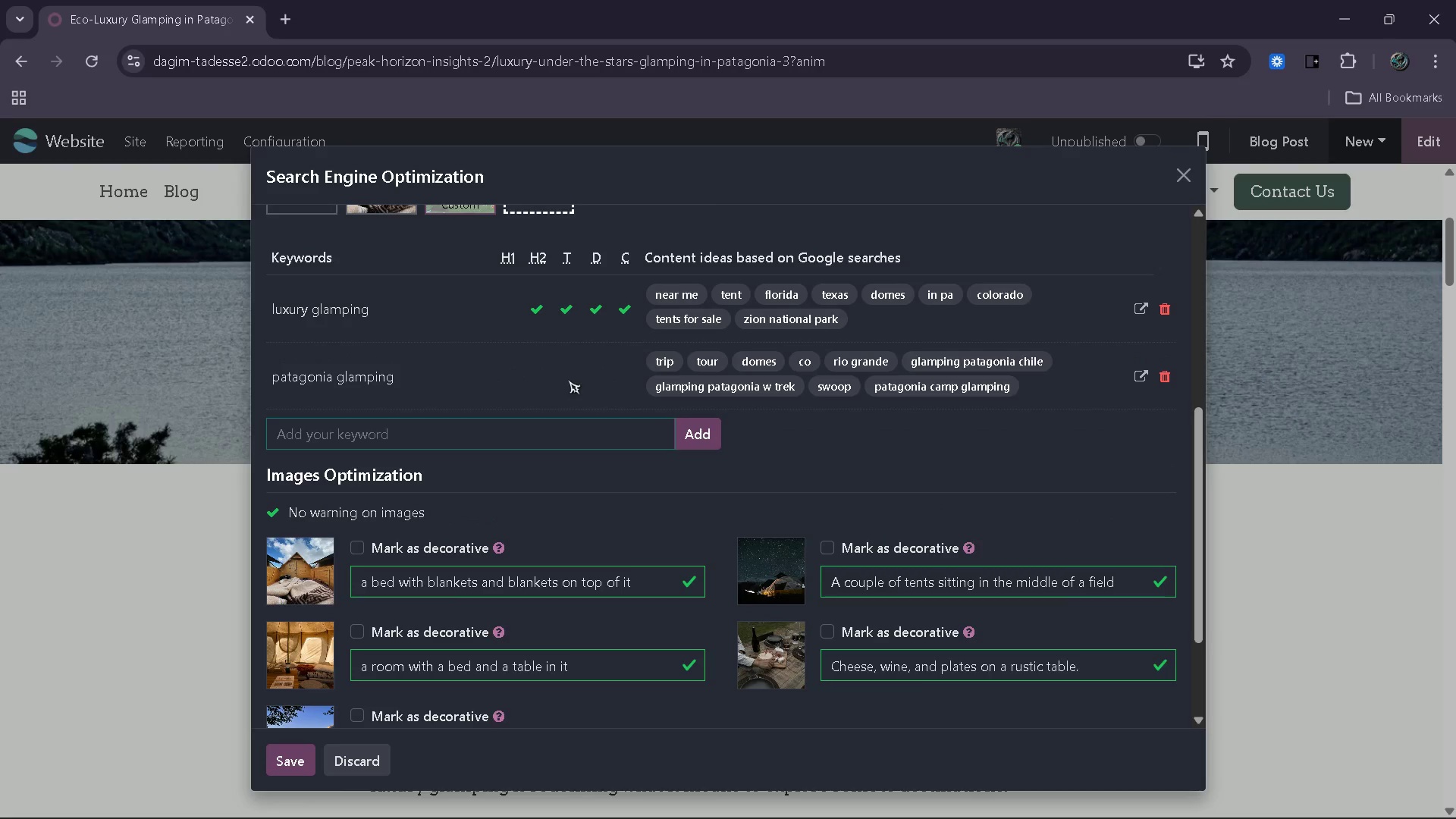 
type(patag)
key(Backspace)
key(Backspace)
key(Backspace)
key(Backspace)
key(Backspace)
type(Patagonia glamping\)
key(Backspace)
 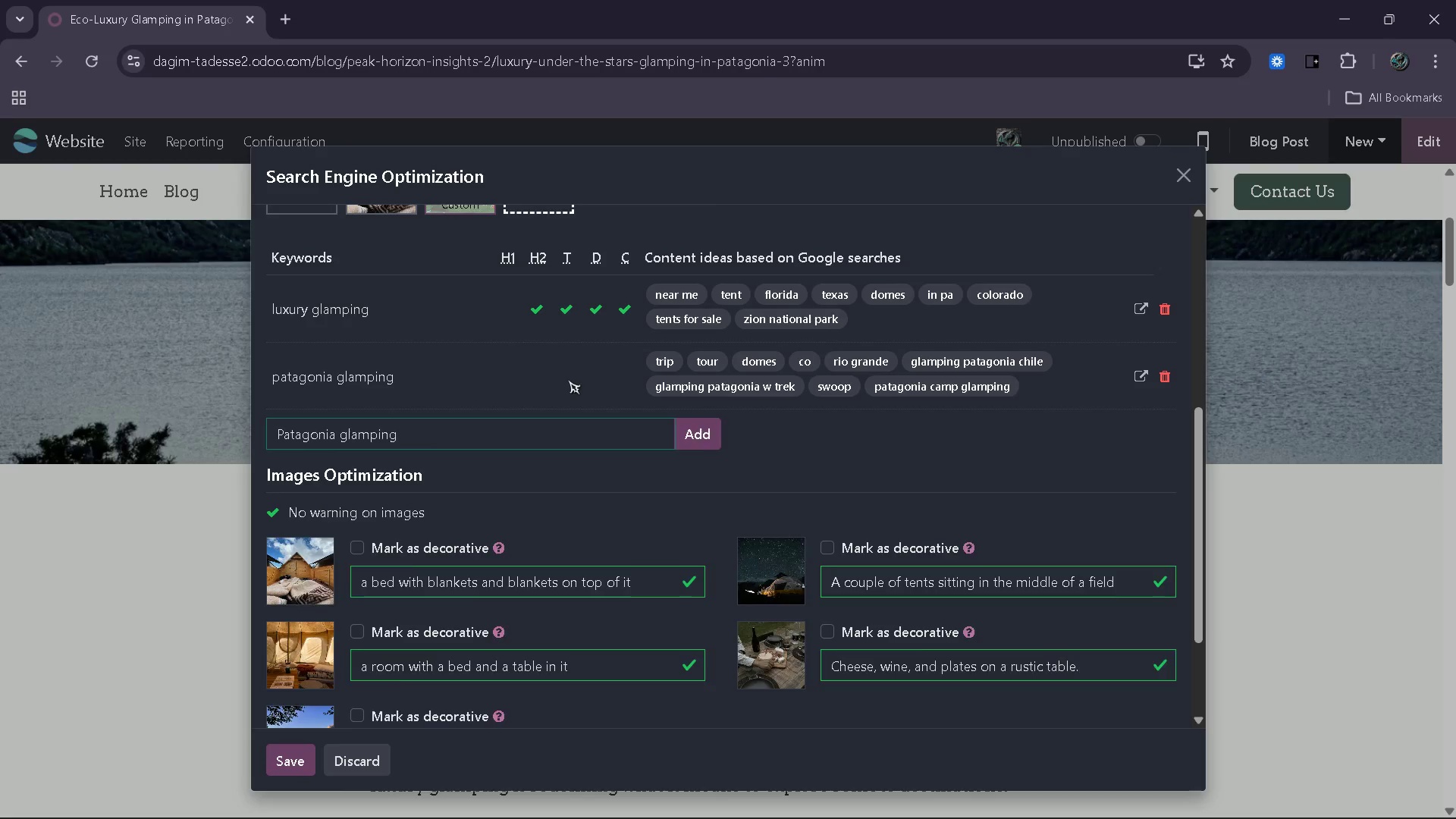 
key(Enter)
 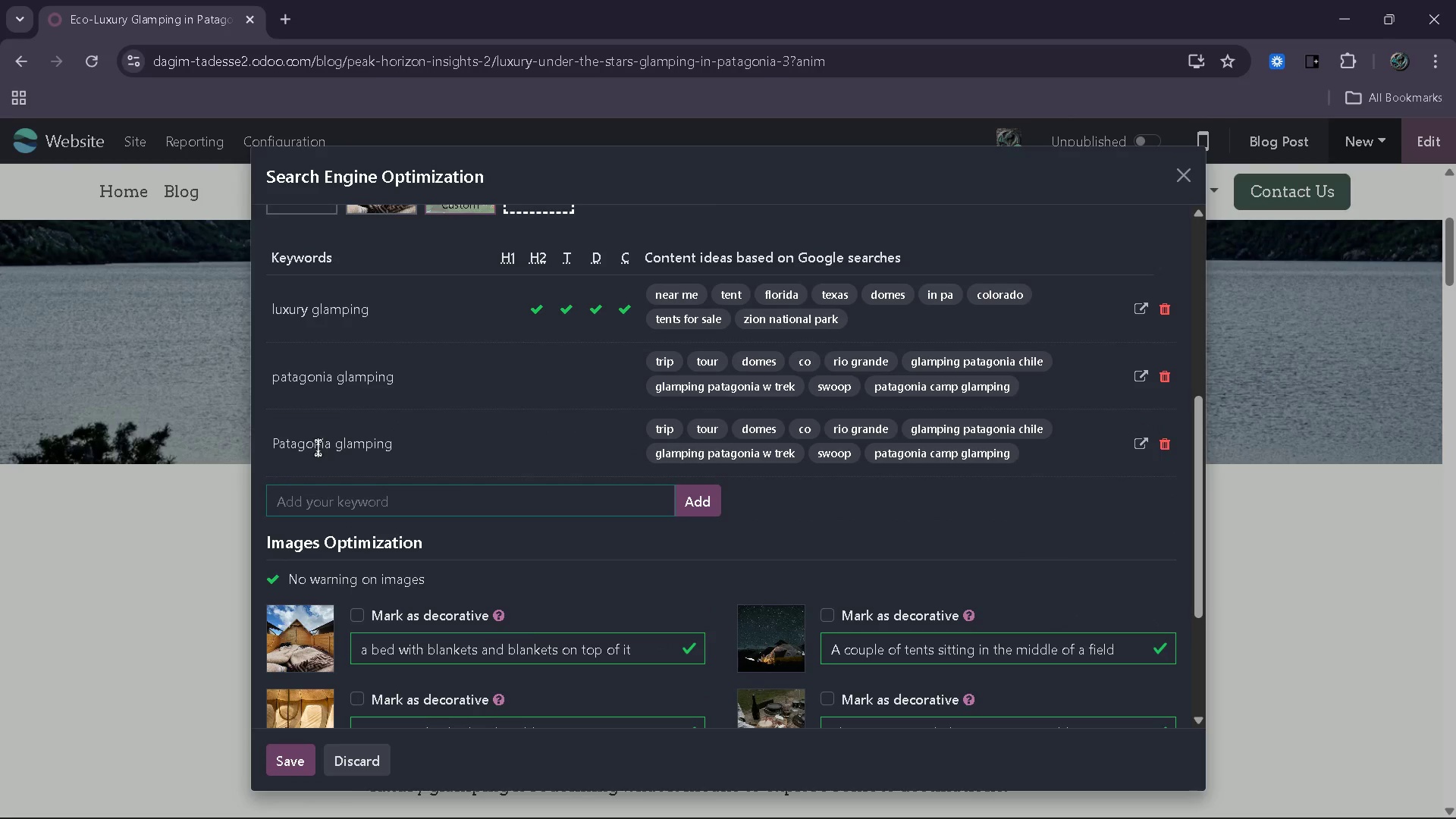 
left_click_drag(start_coordinate=[330, 444], to_coordinate=[269, 451])
 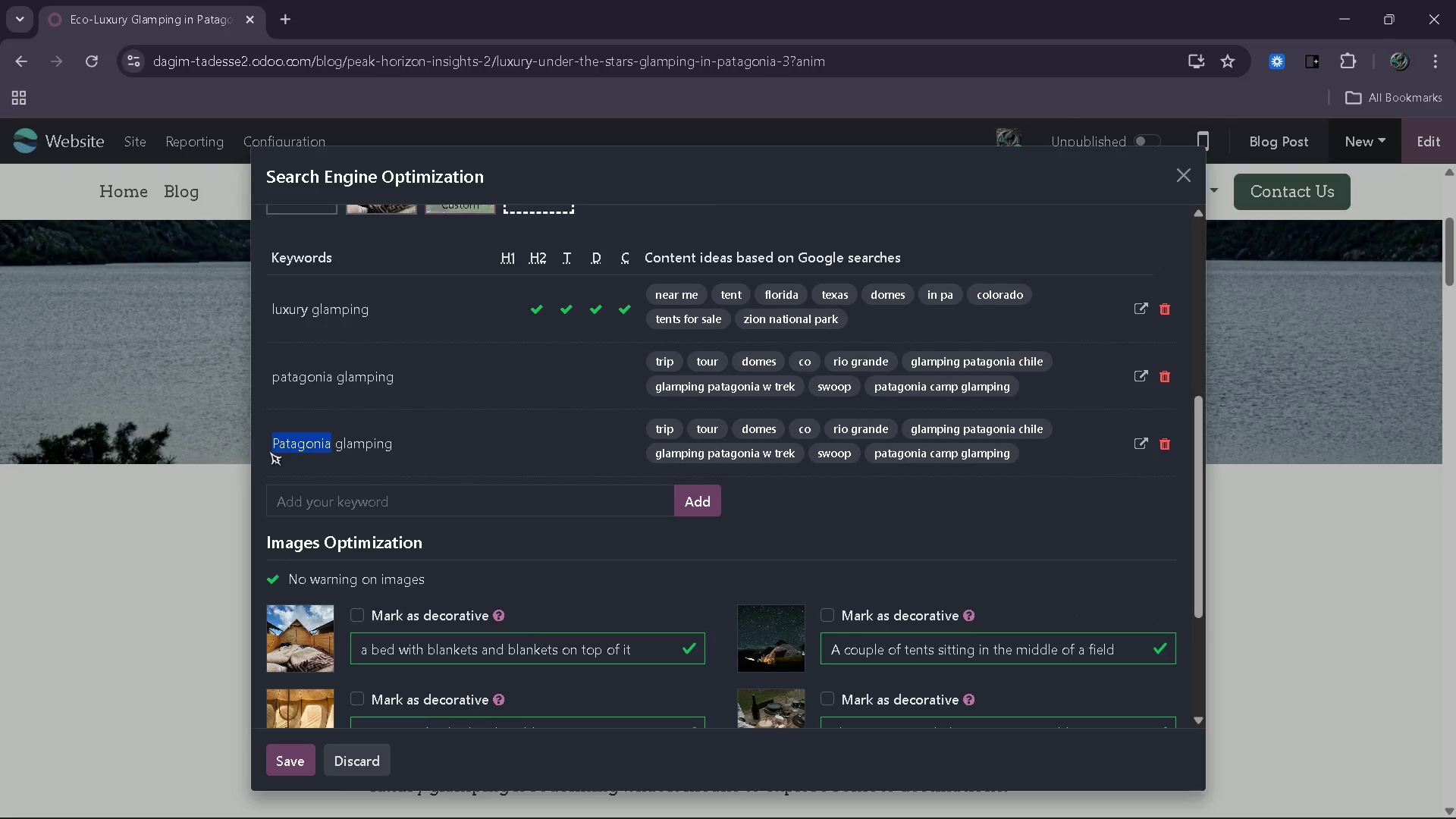 
key(Control+C)
 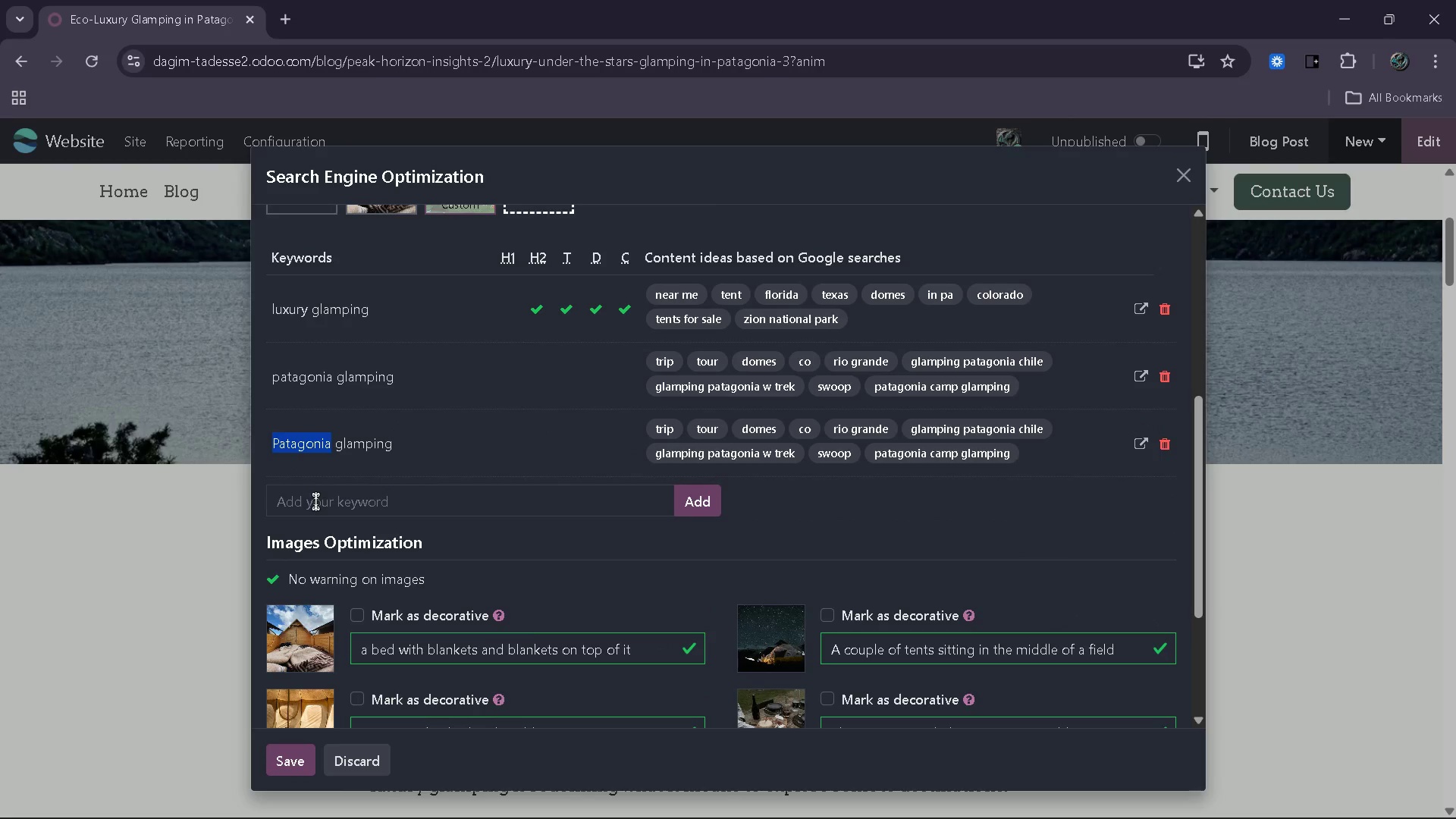 
left_click([315, 501])
 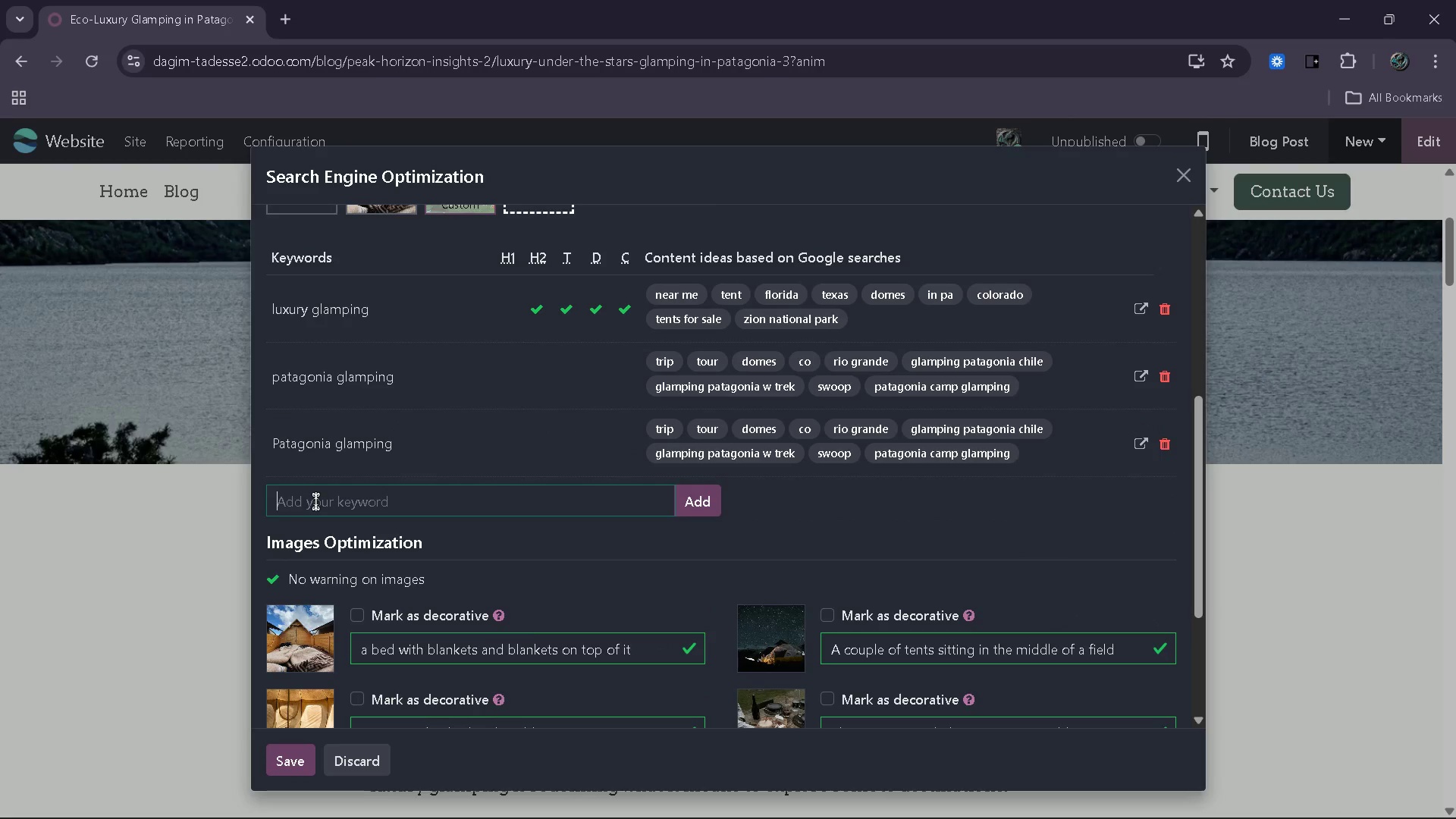 
key(Control+V)
 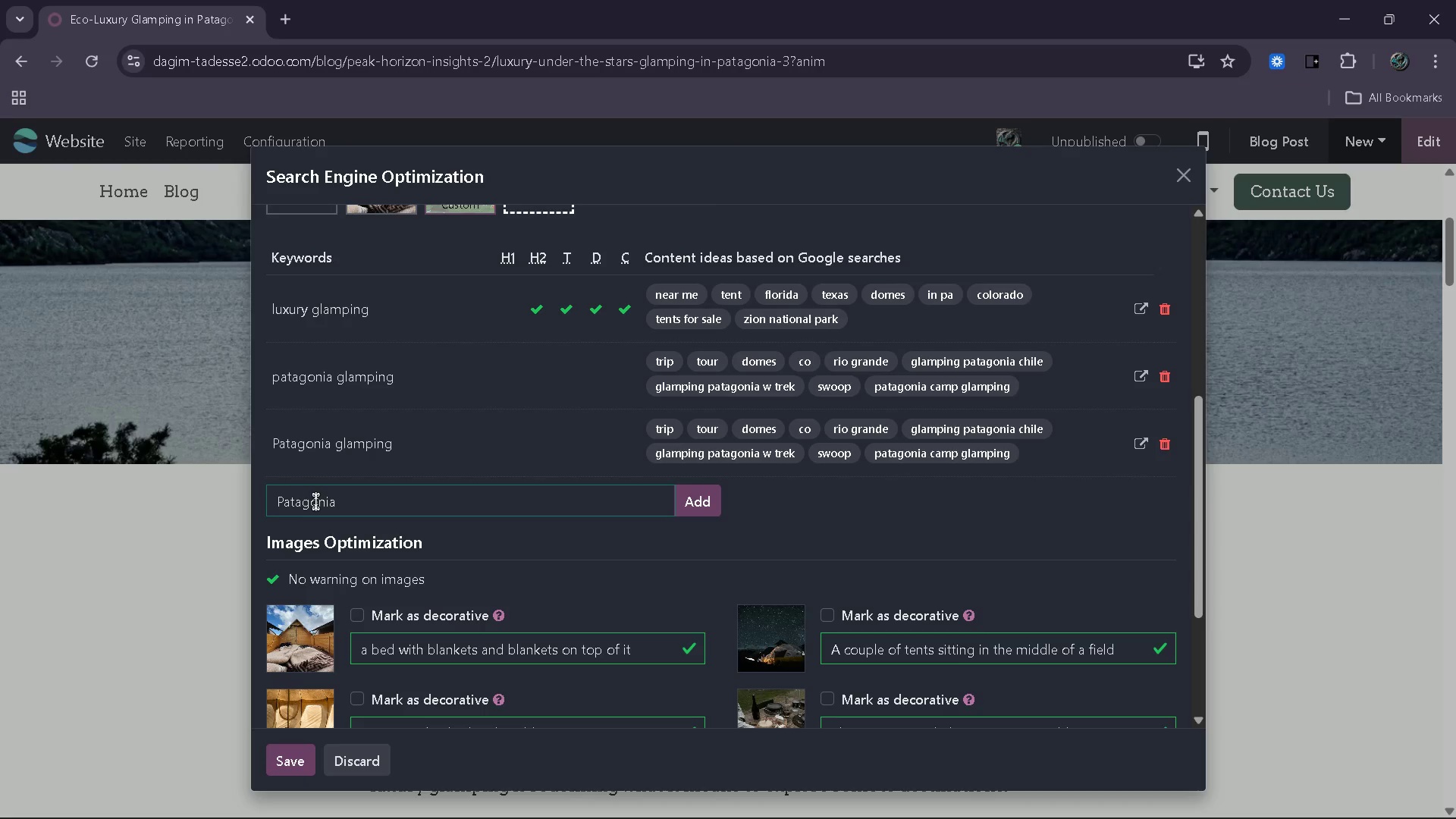 
key(Enter)
 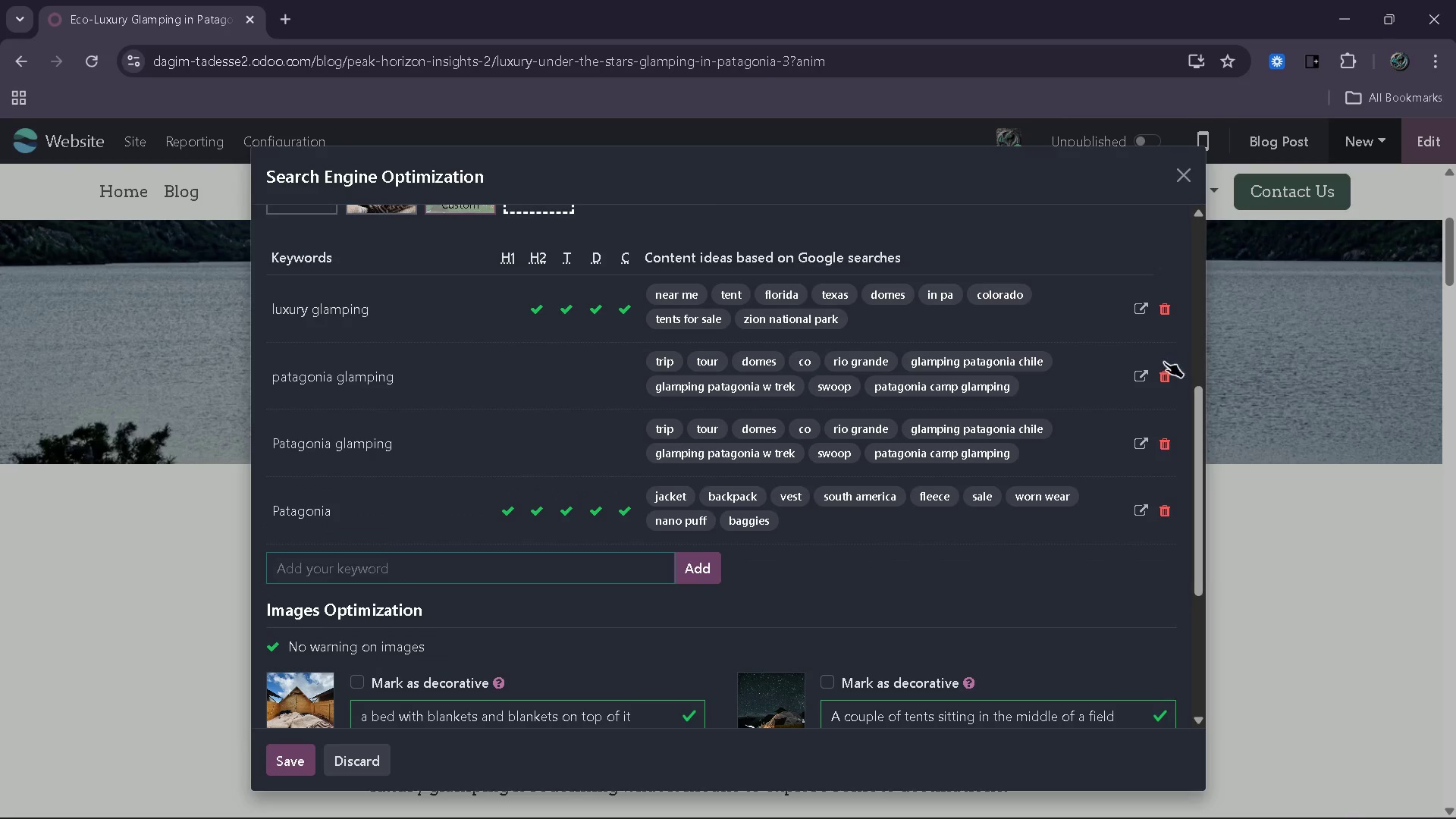 
left_click([1160, 373])
 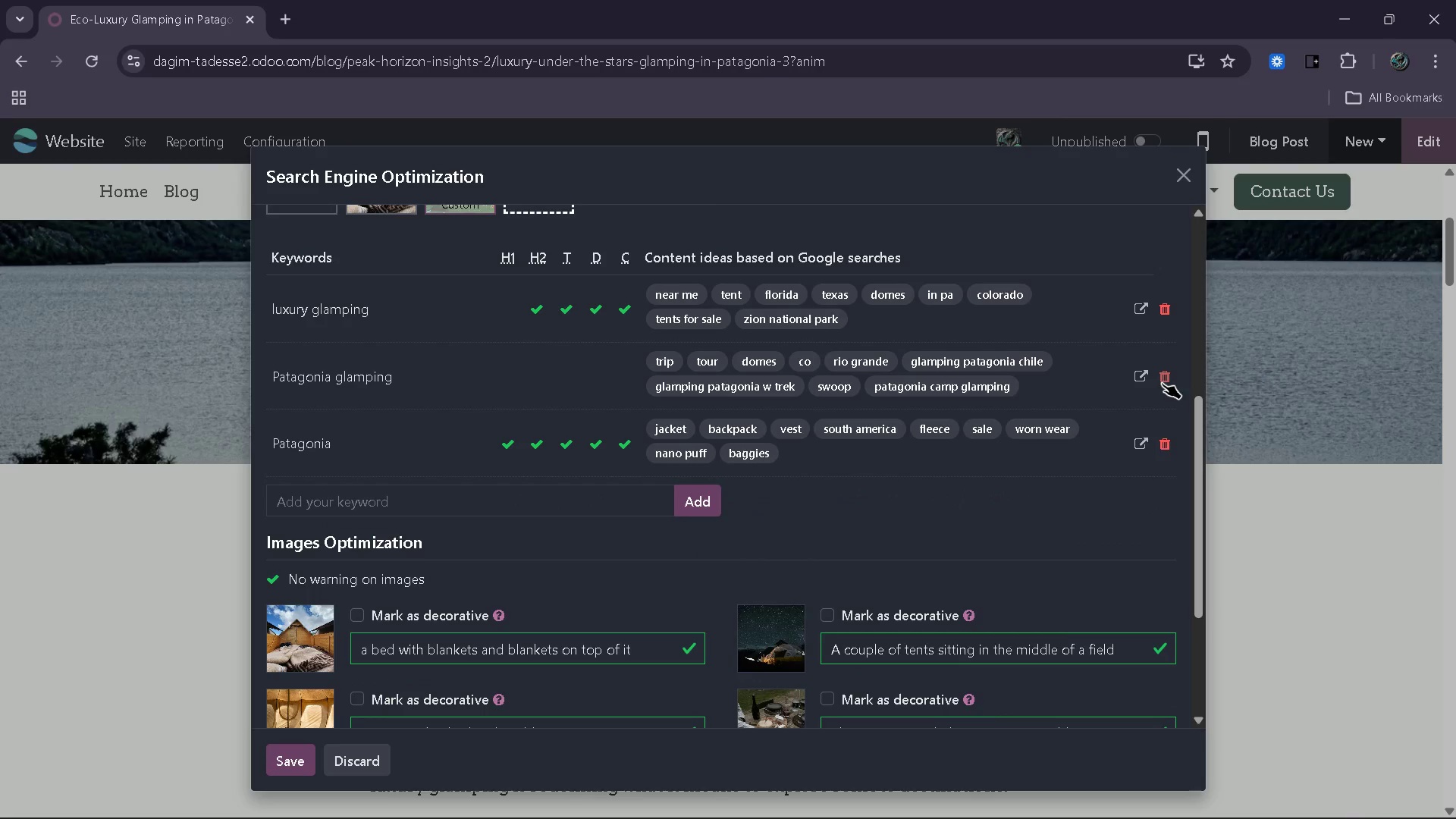 
left_click([1162, 383])
 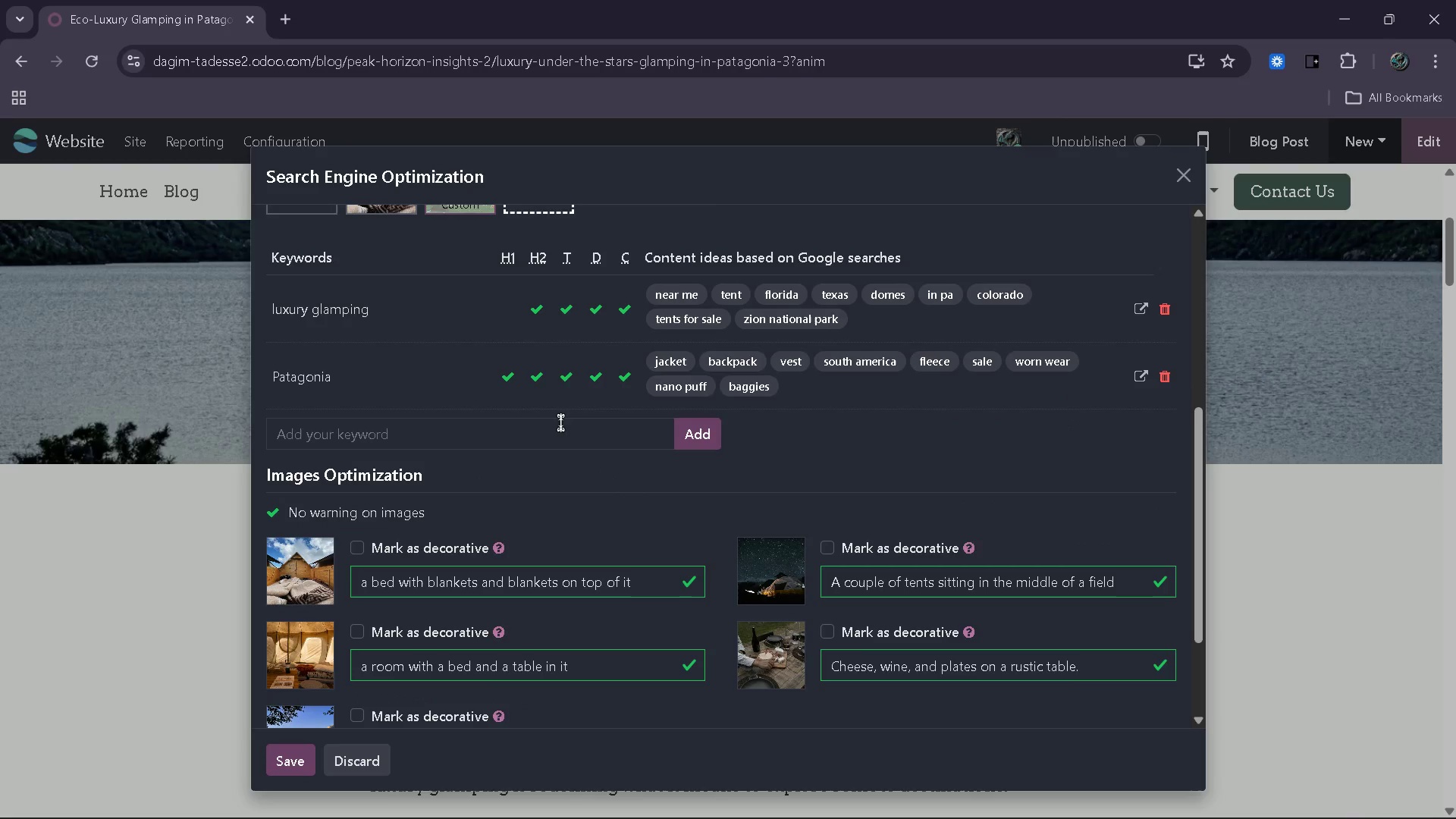 
left_click([560, 422])
 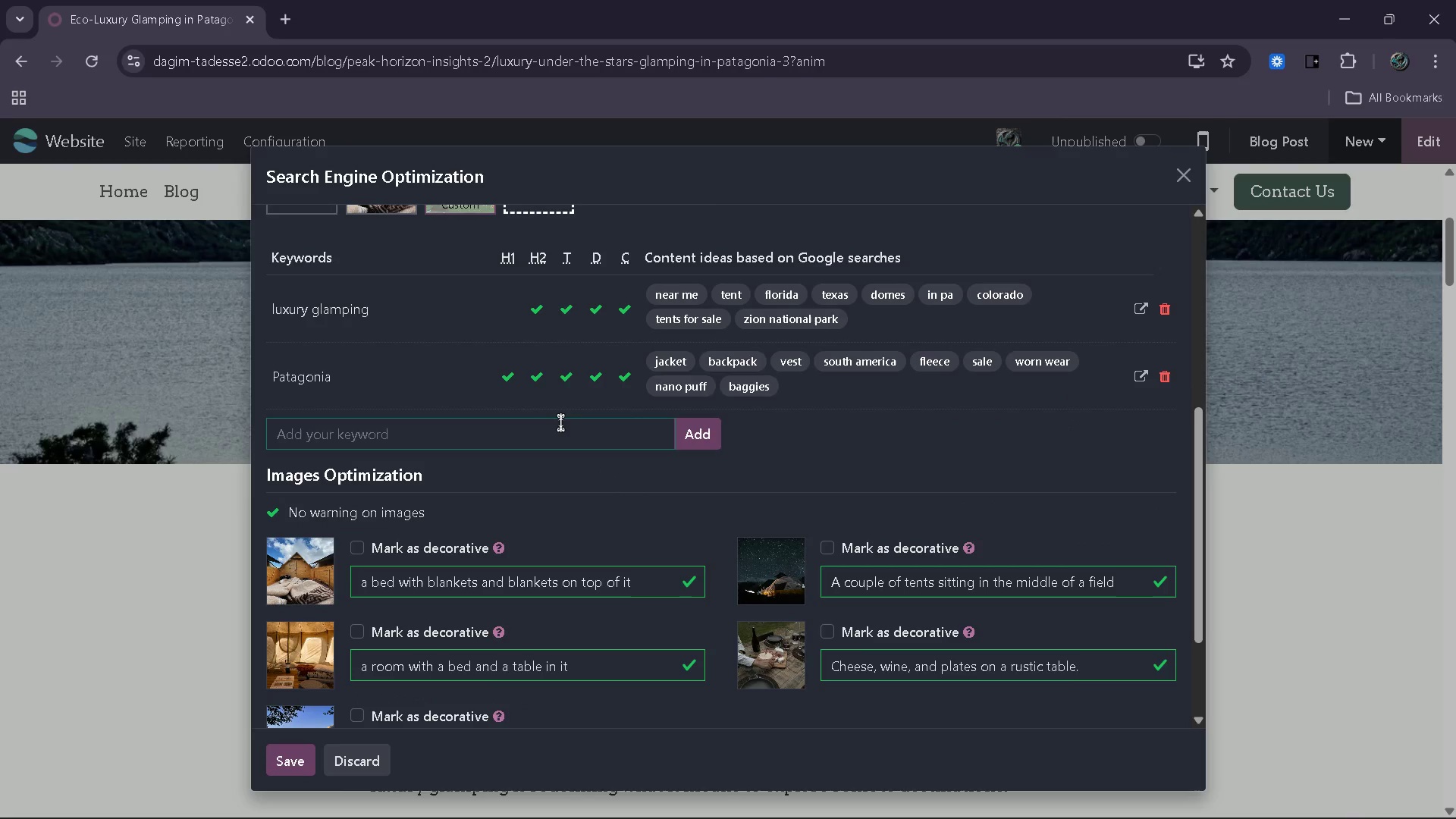 
type(sustainable trave;)
key(Backspace)
type(l)
 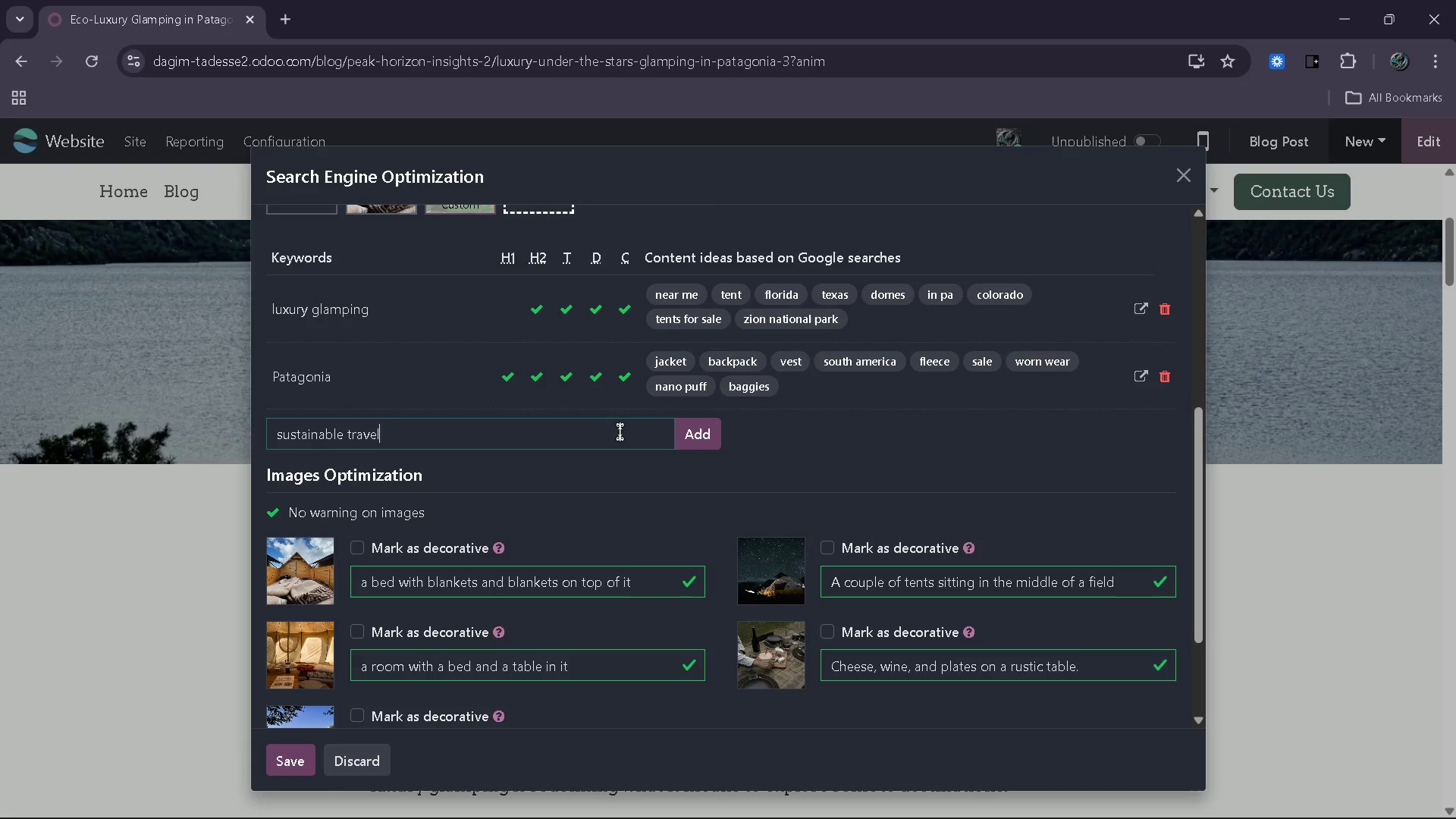 
left_click([692, 443])
 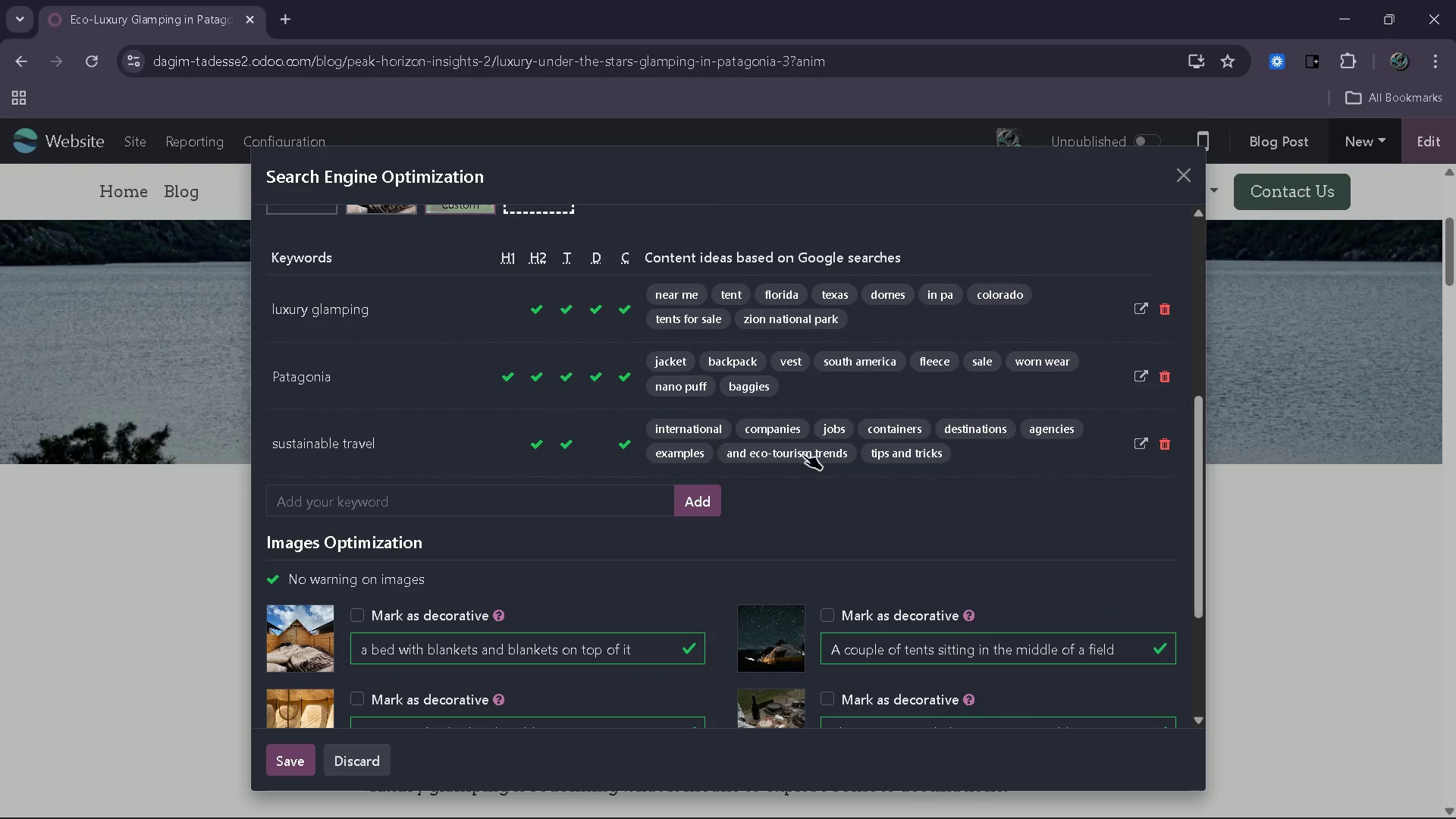 
wait(7.19)
 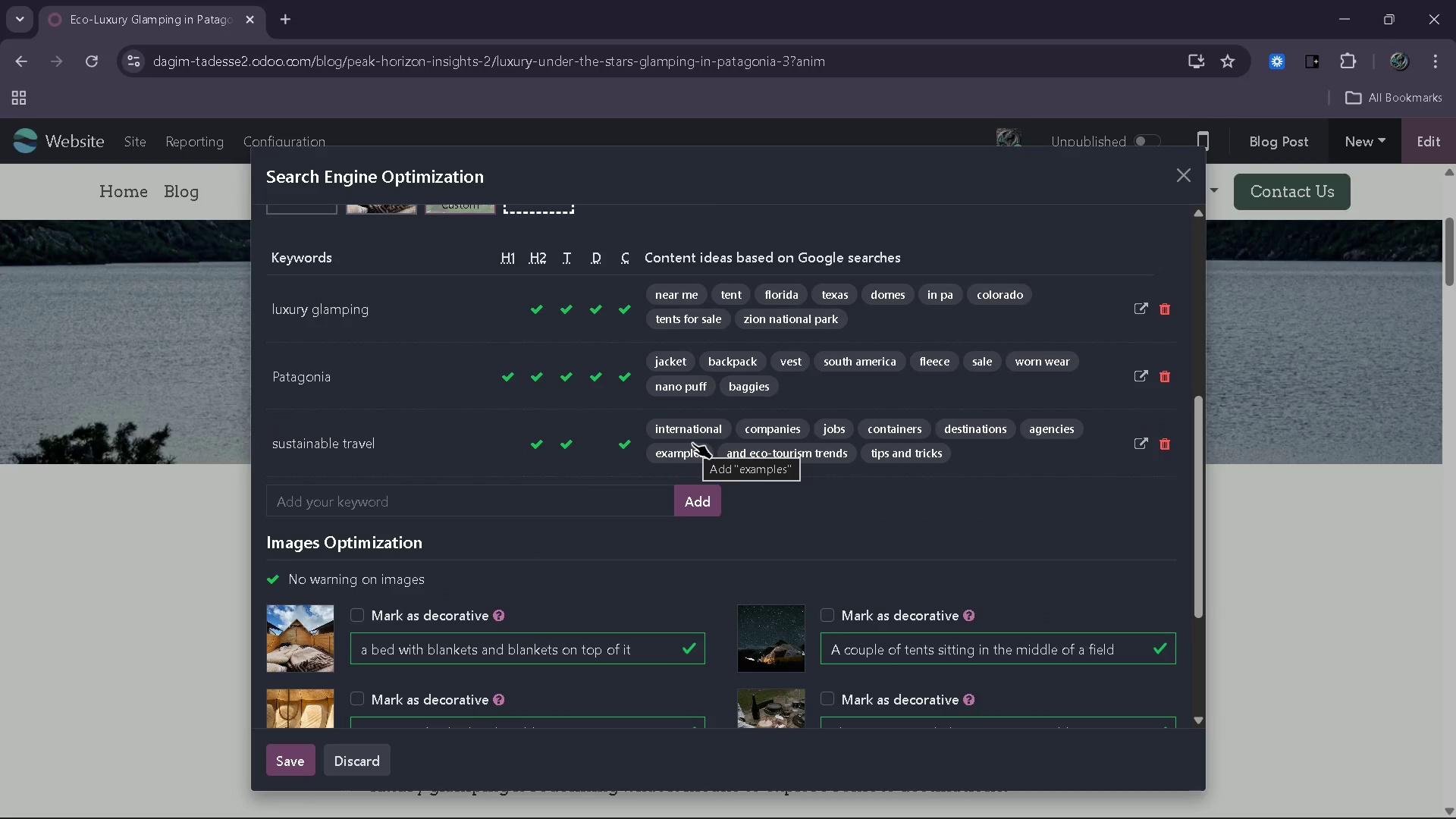 
left_click([289, 770])
 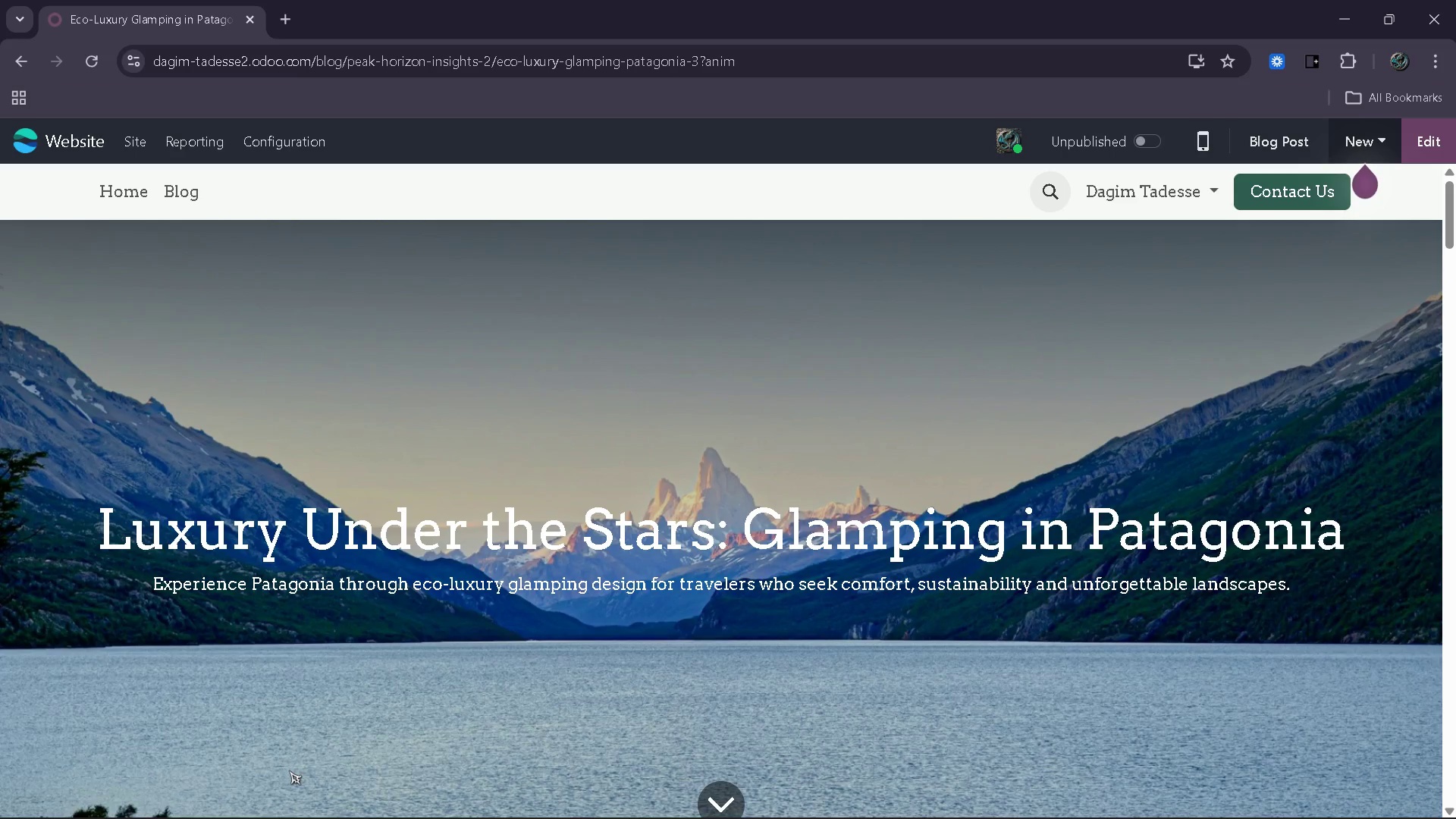 
left_click([1115, 131])
 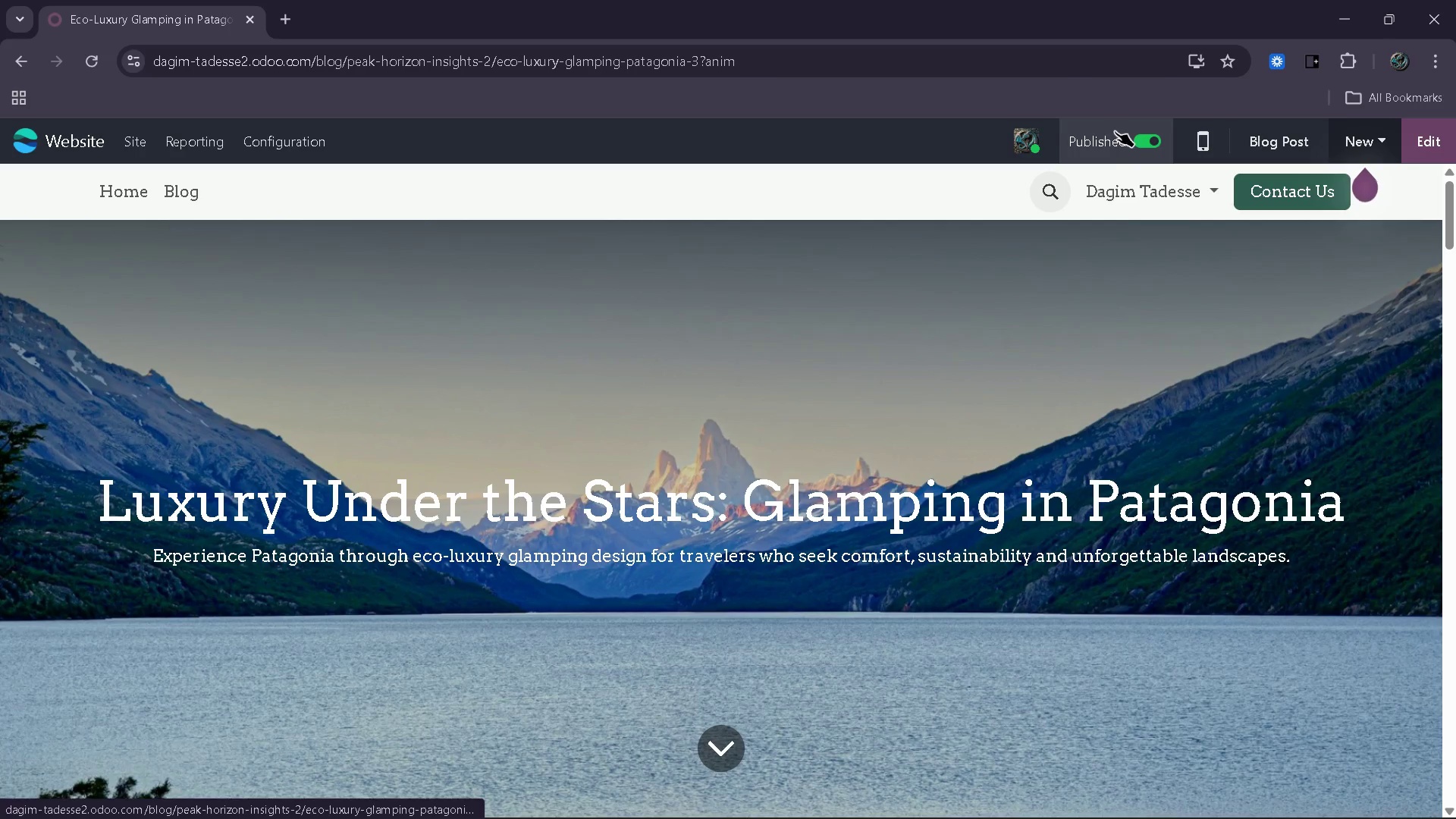 
mouse_move([1067, 261])
 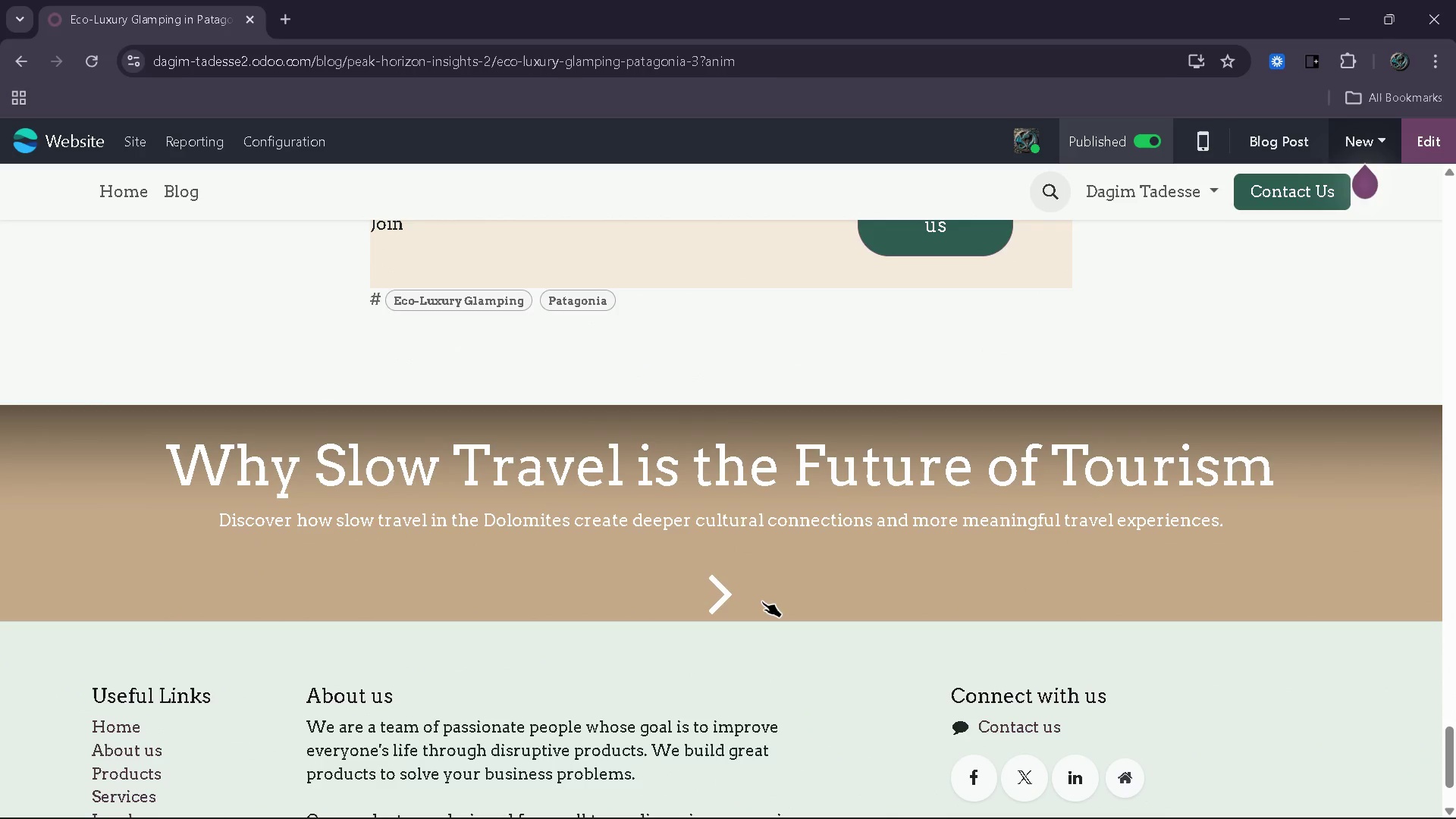 
left_click([762, 601])
 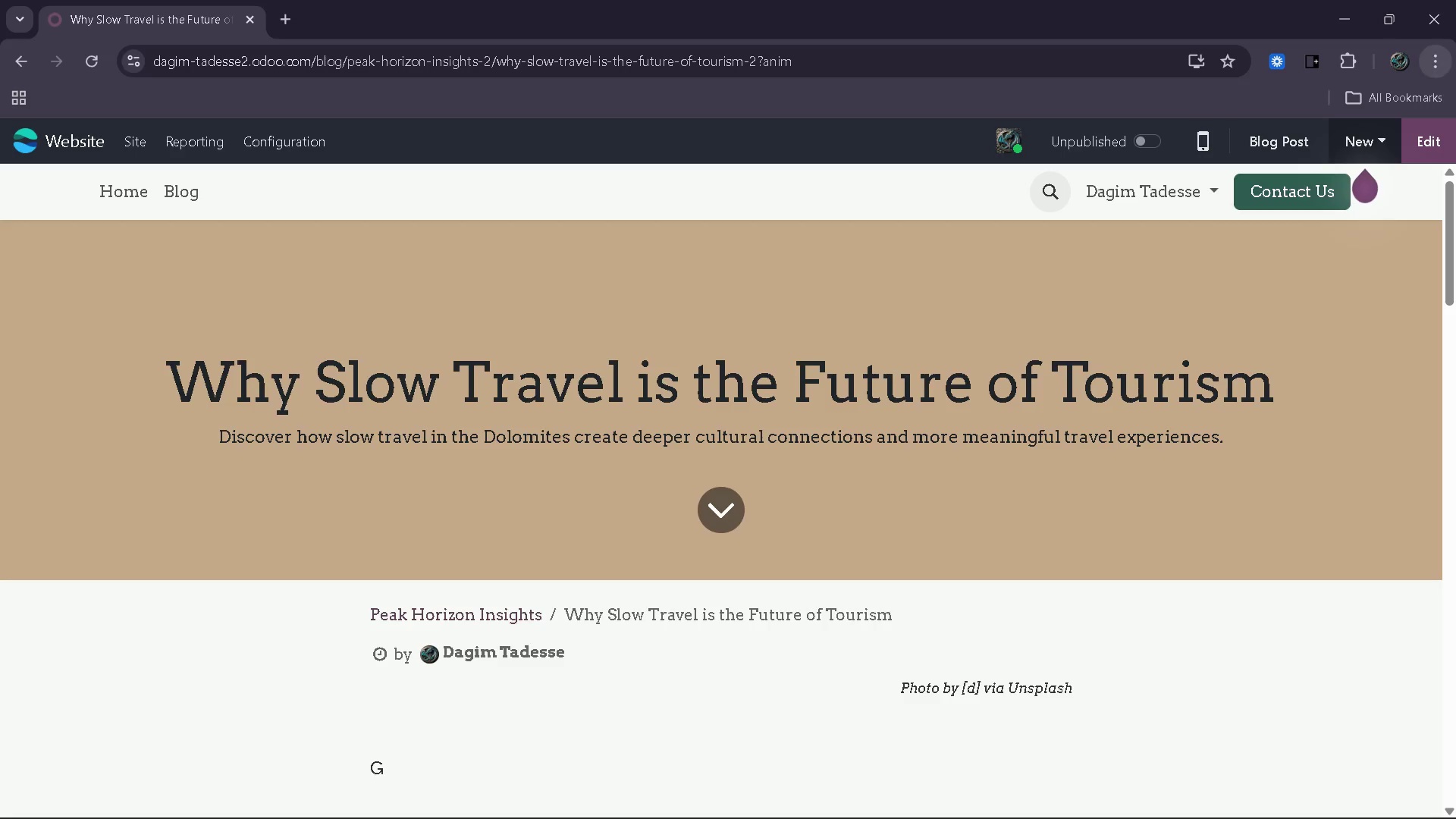 
left_click([1417, 153])
 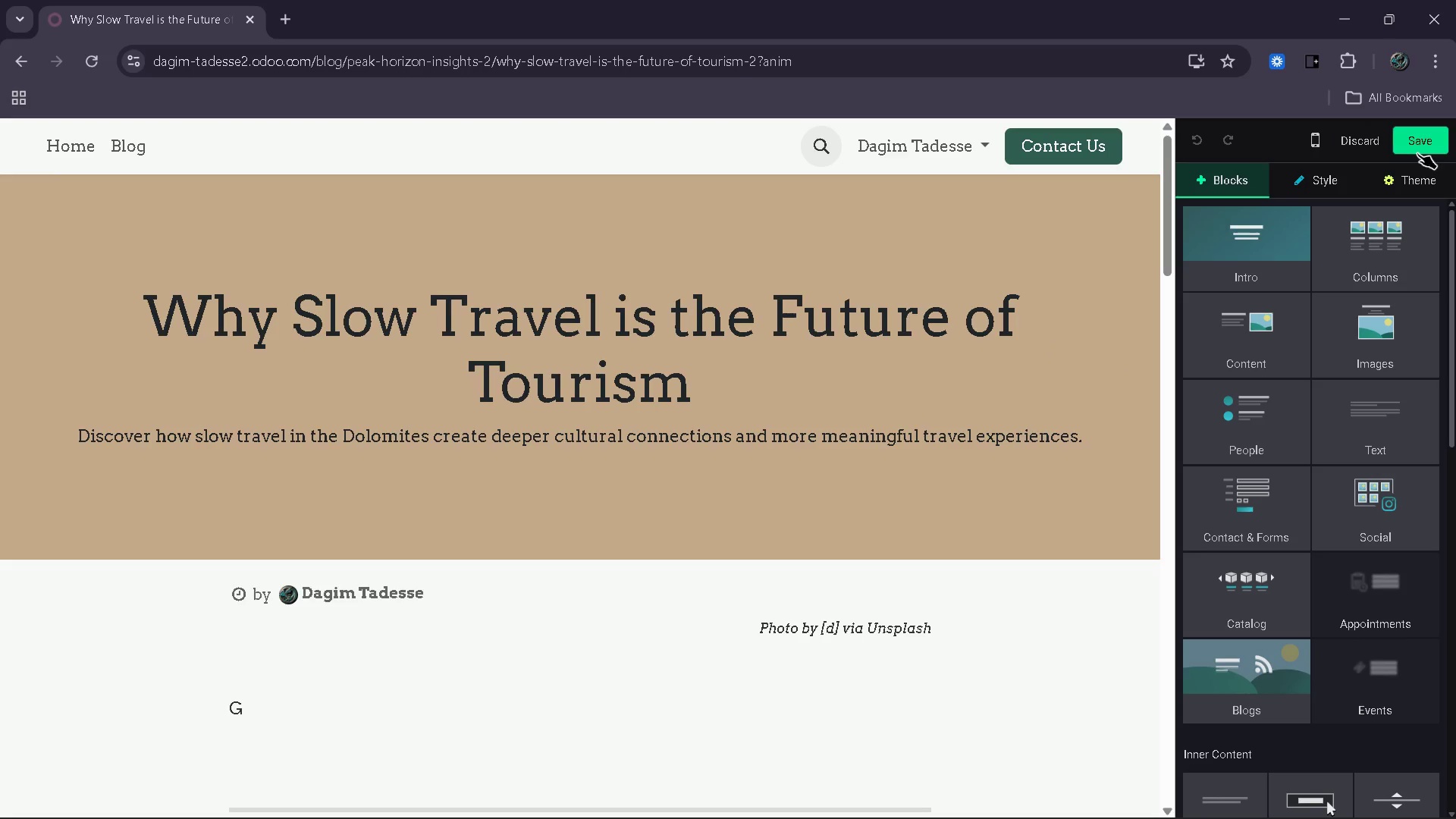 
left_click([1148, 248])
 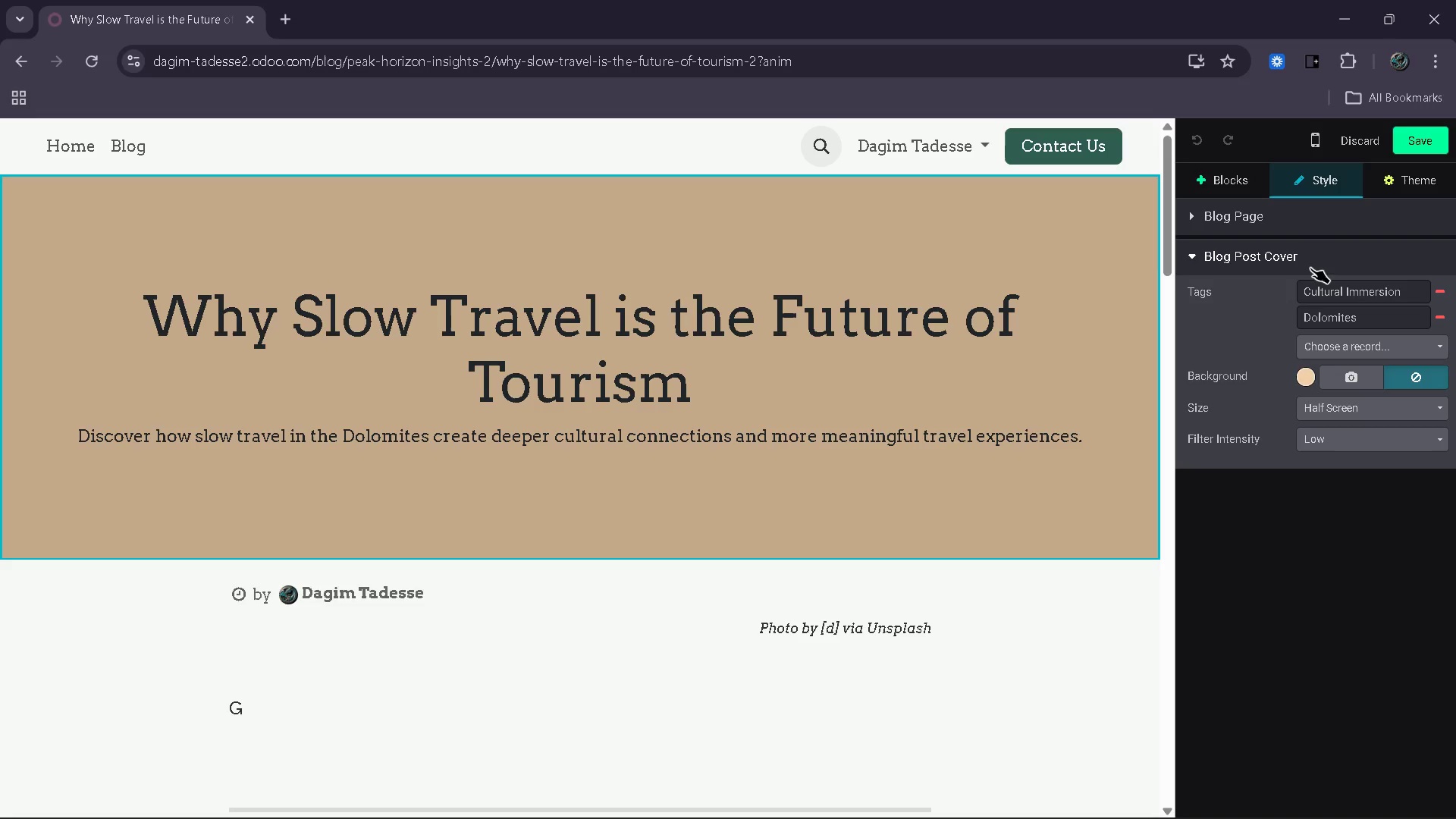 
wait(11.56)
 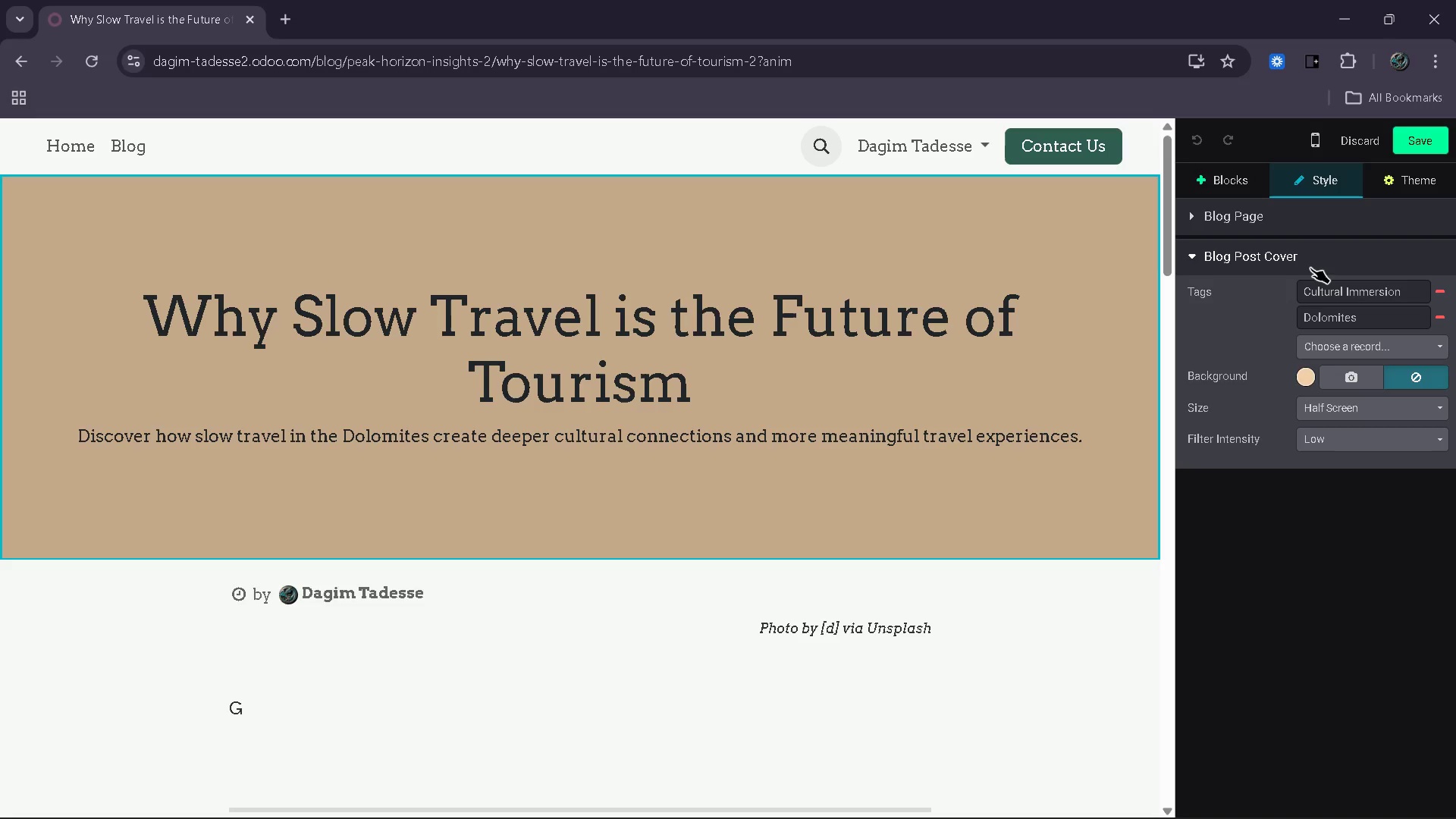 
left_click([1340, 378])
 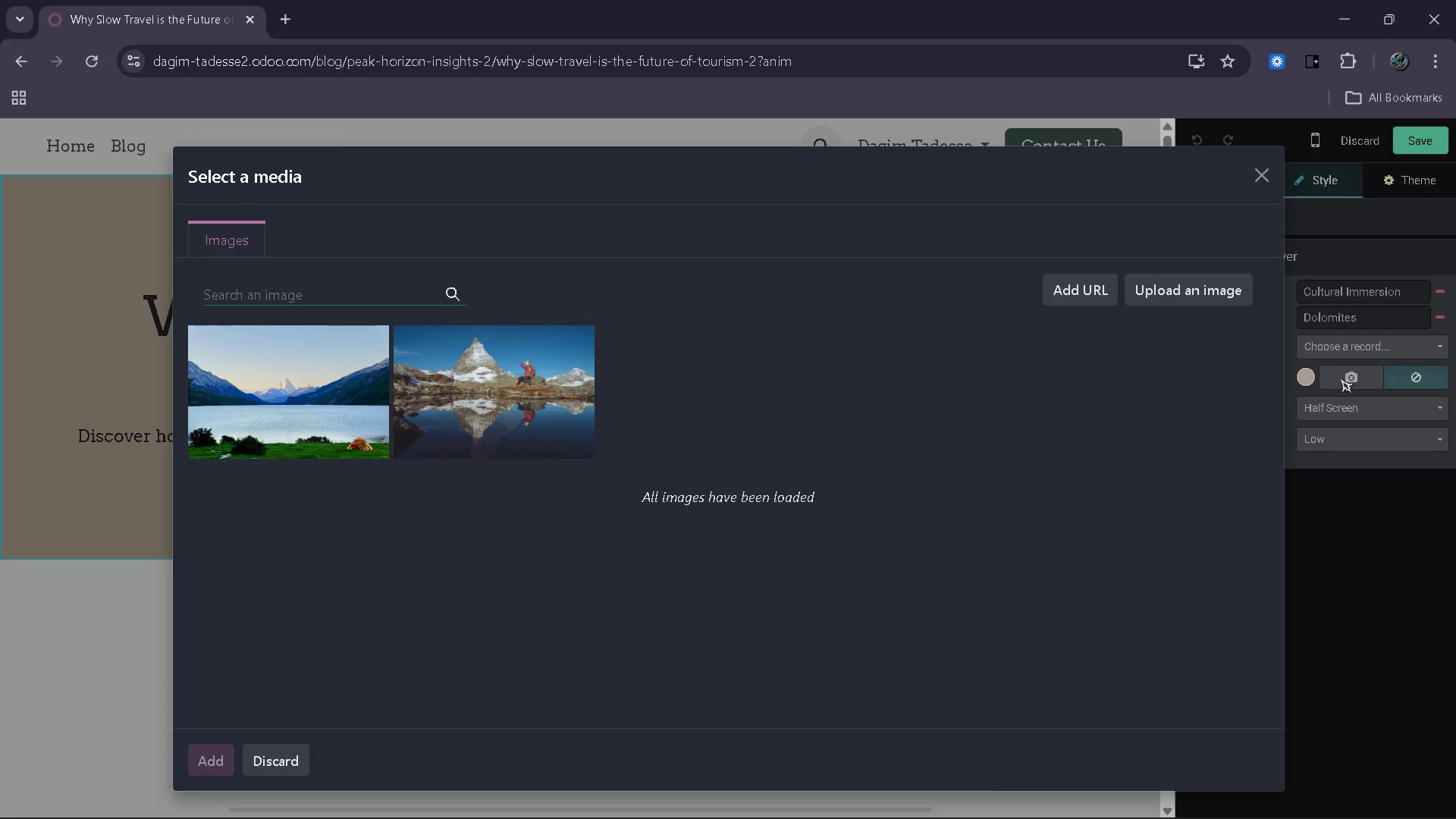 
type(s)
key(Backspace)
type(dolomites village n)
key(Backspace)
type(mountain)
 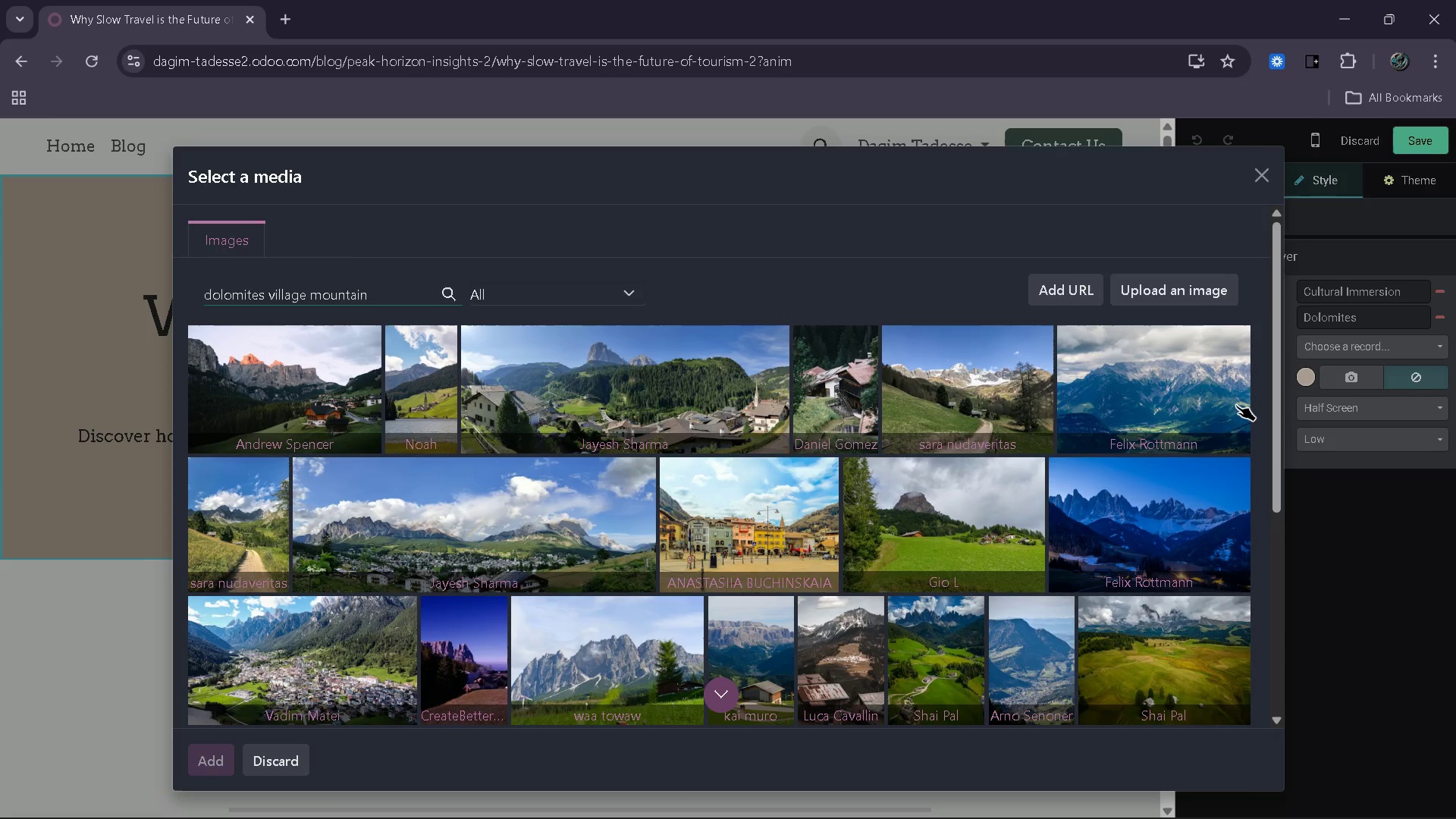 
wait(15.11)
 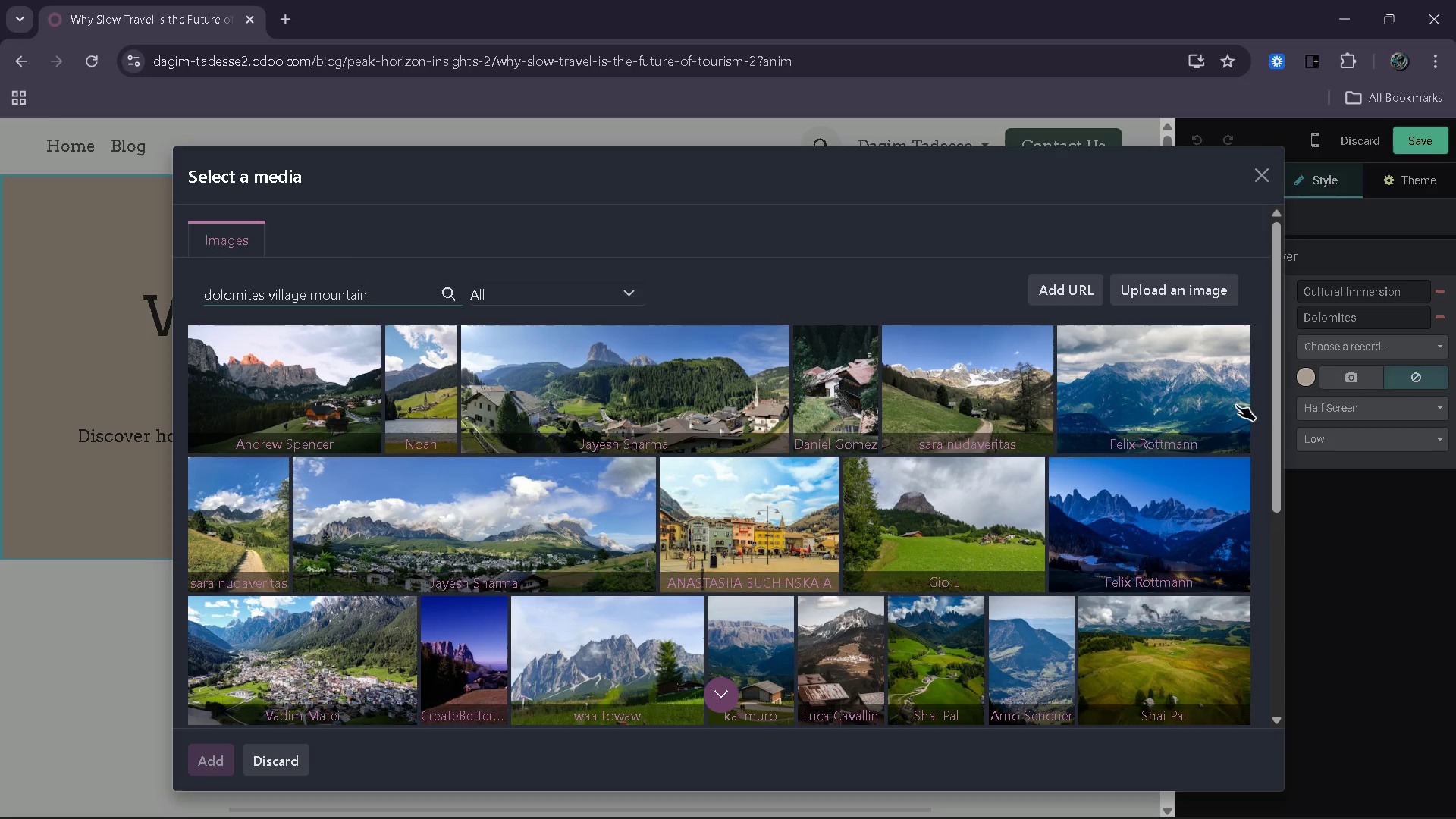 
left_click([974, 509])
 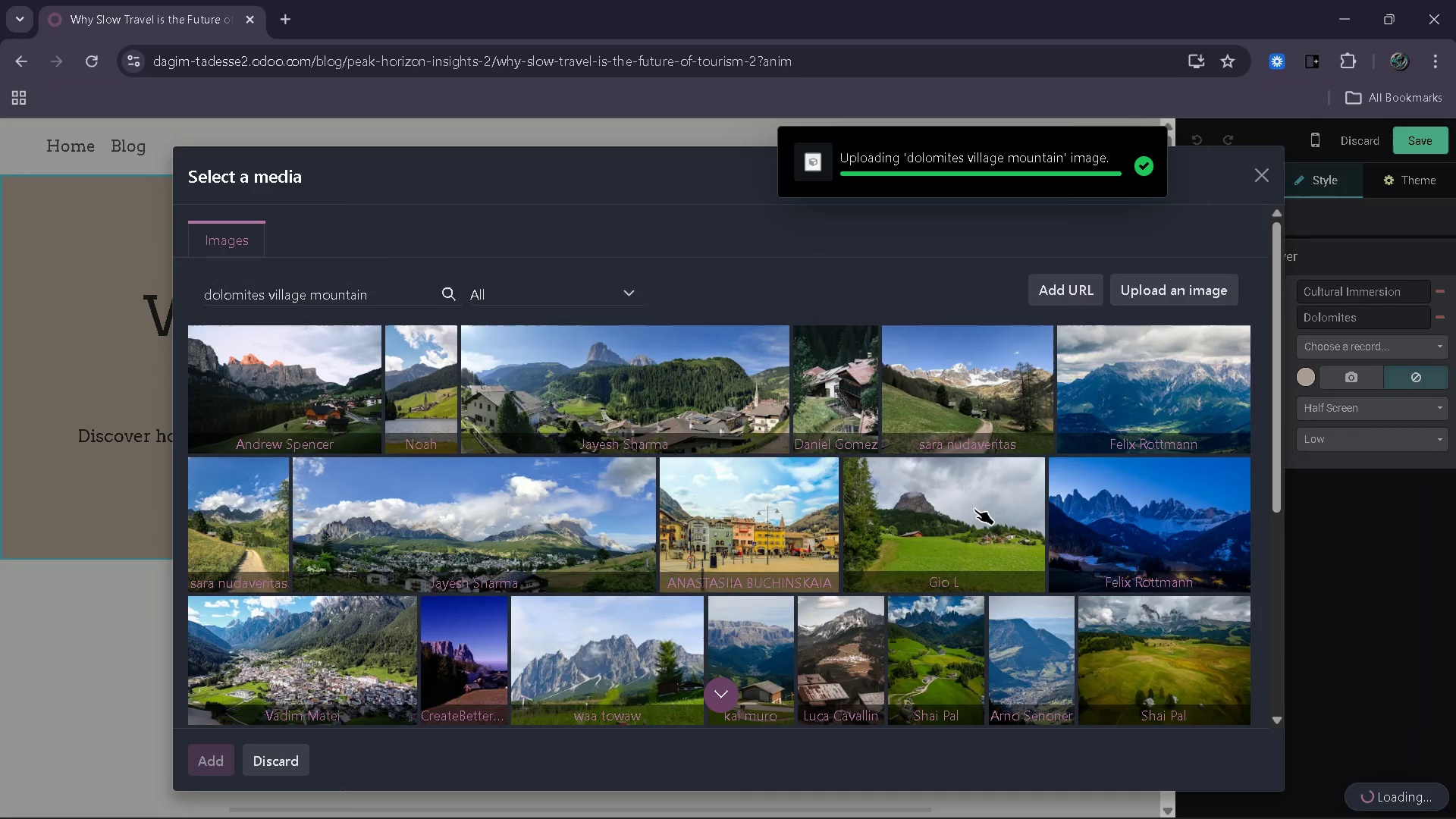 
wait(8.81)
 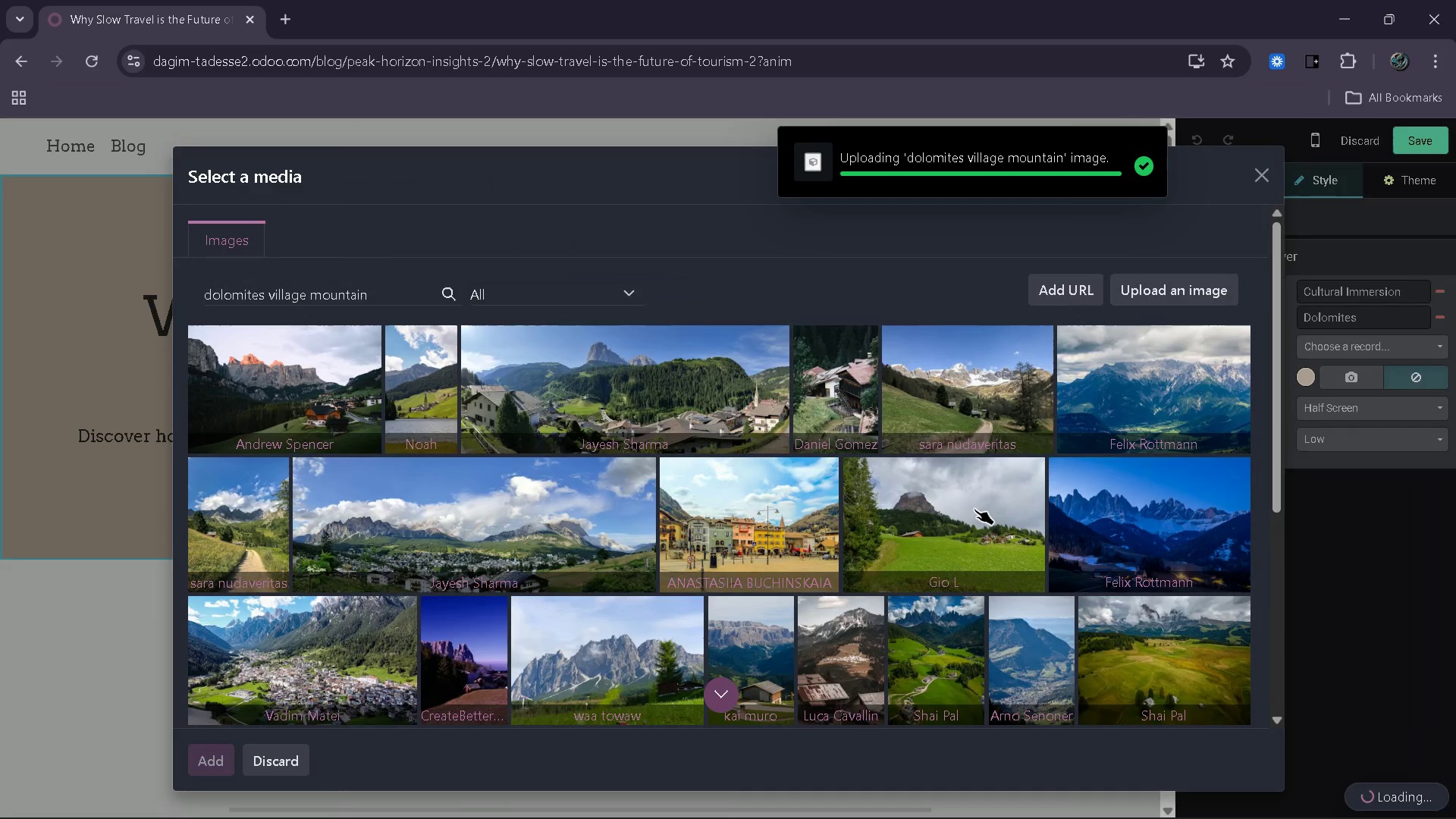 
left_click([833, 630])
 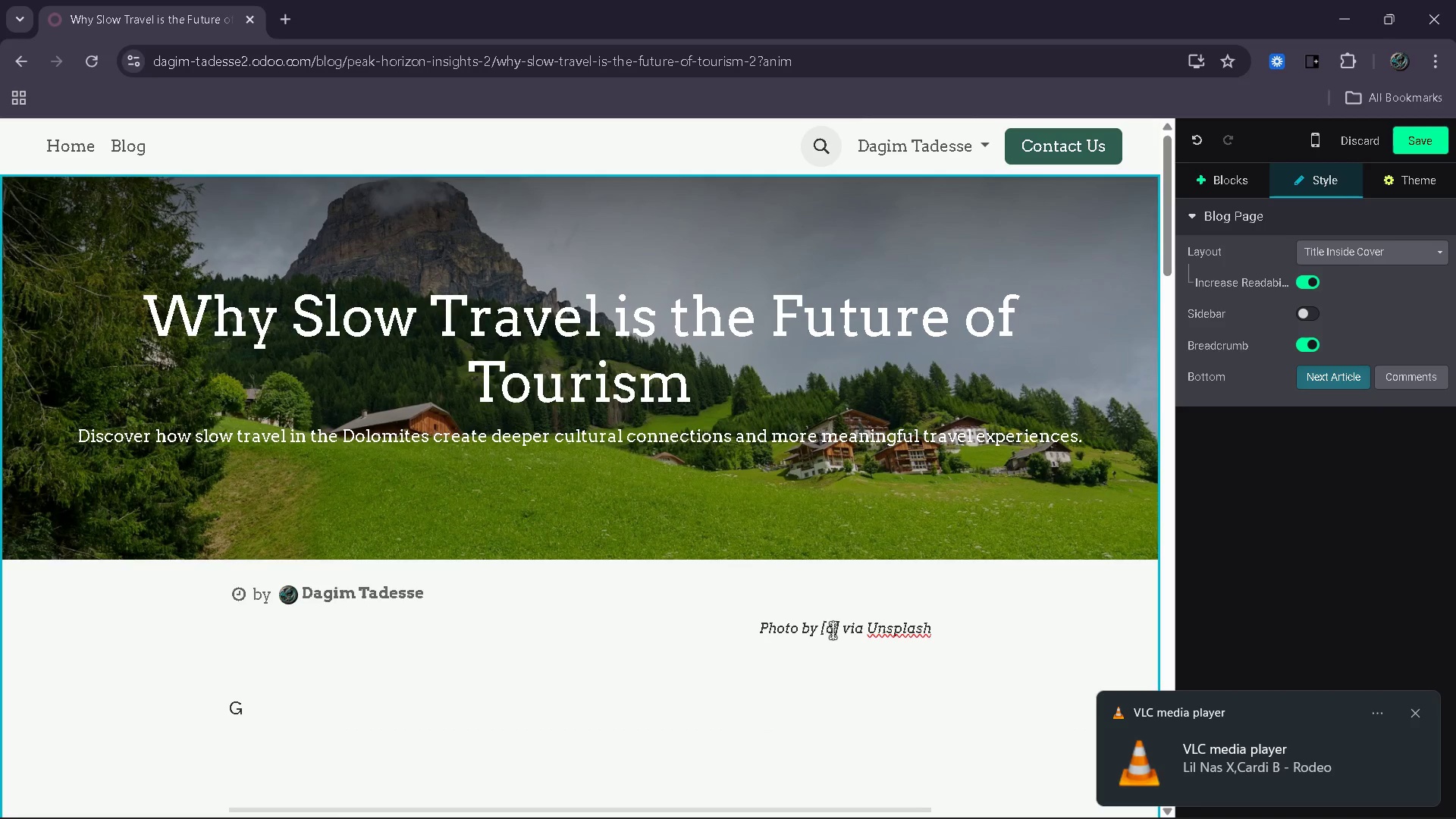 
key(Backspace)
type(Gio L)
 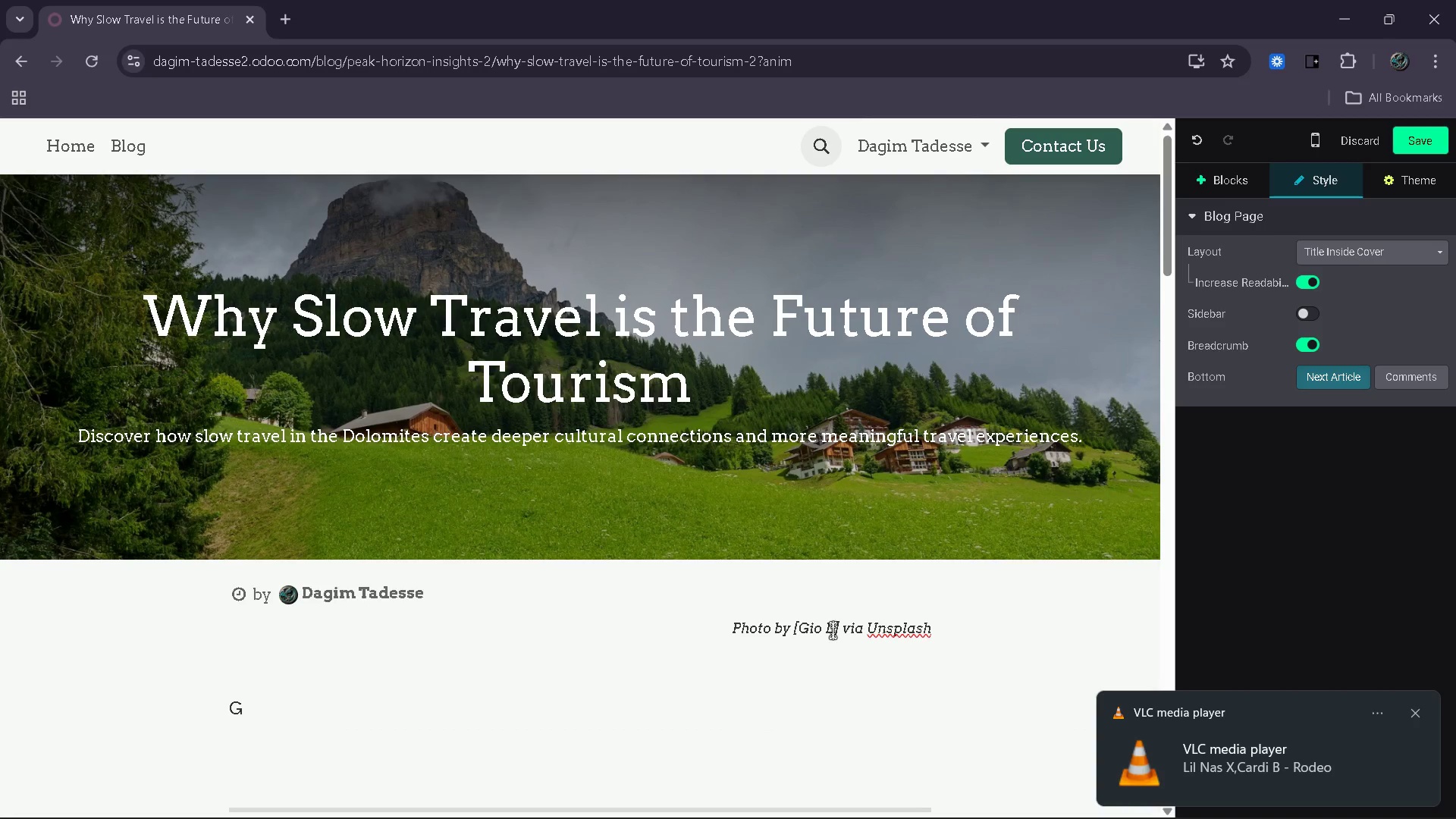 
double_click([776, 484])
 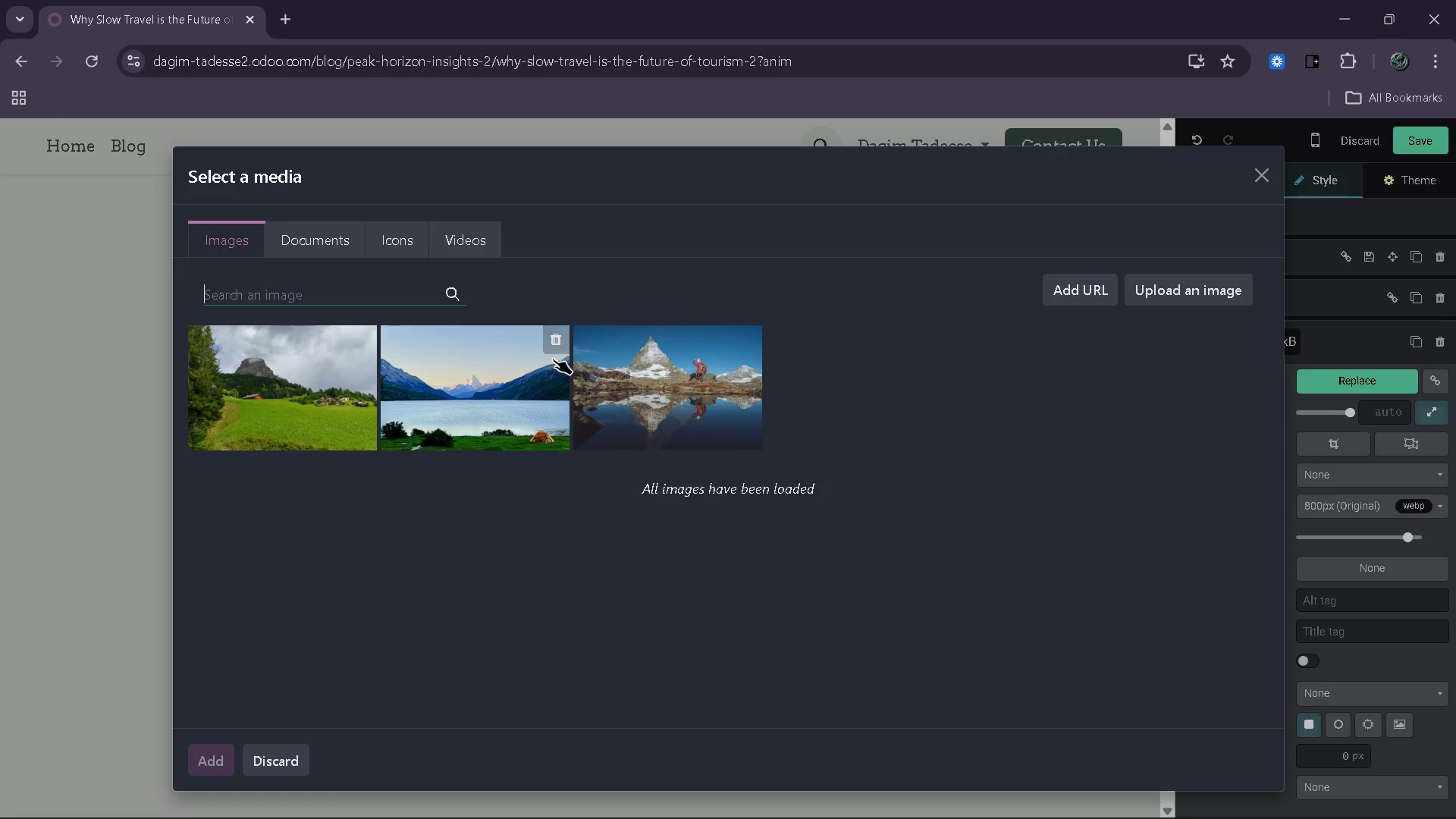 
type(couple walking dolomites)
 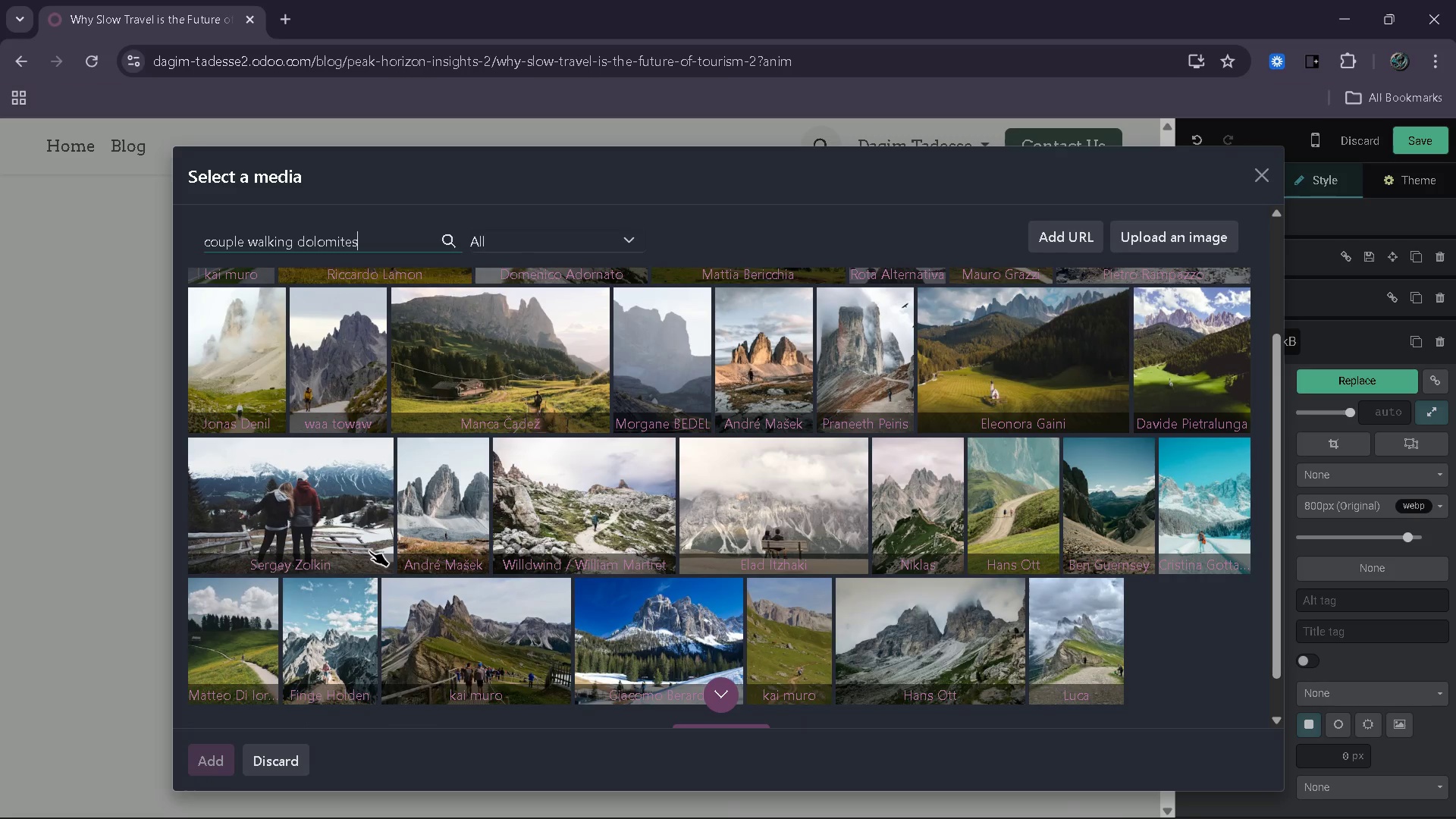 
wait(26.95)
 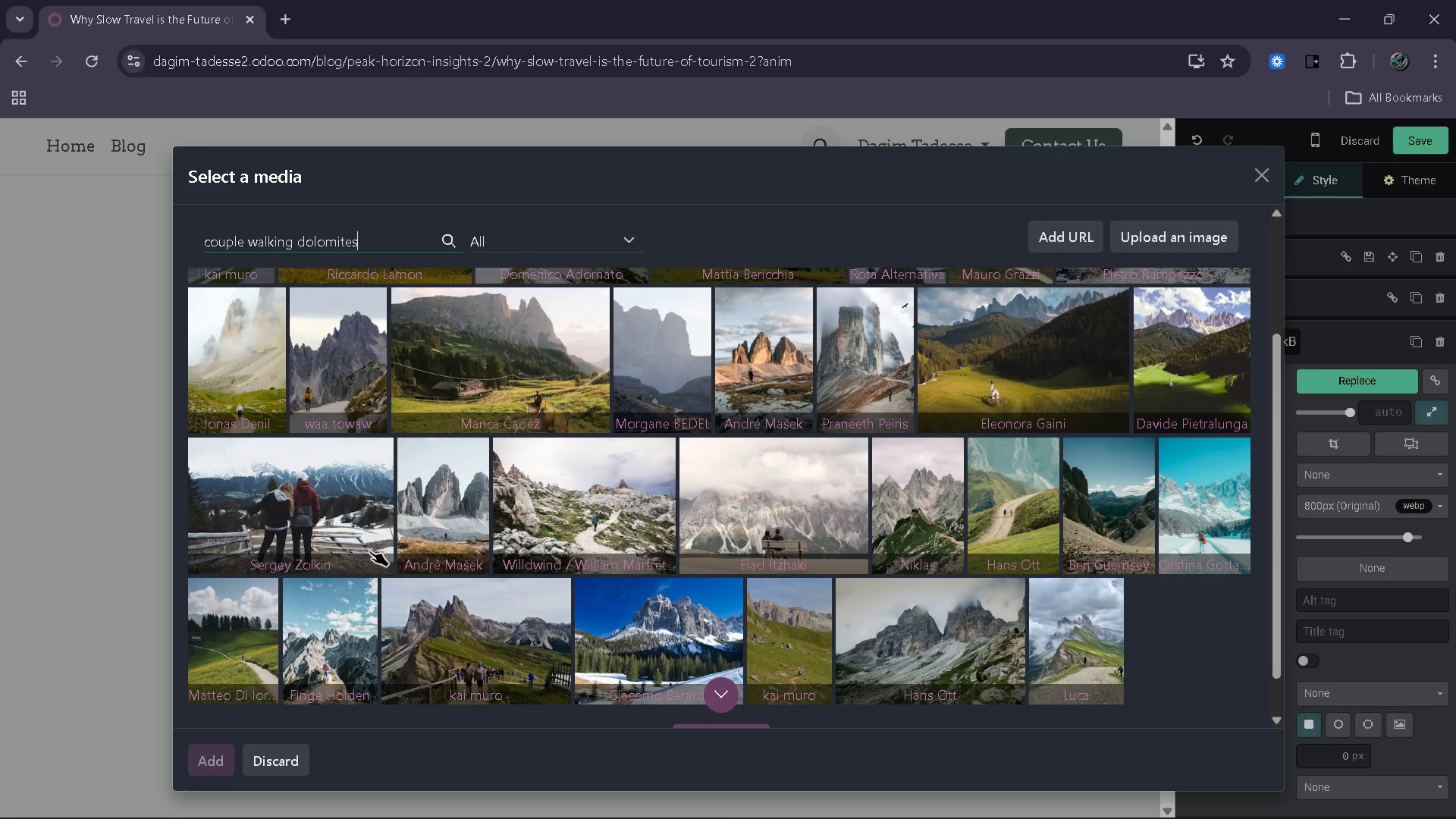 
type( village)
 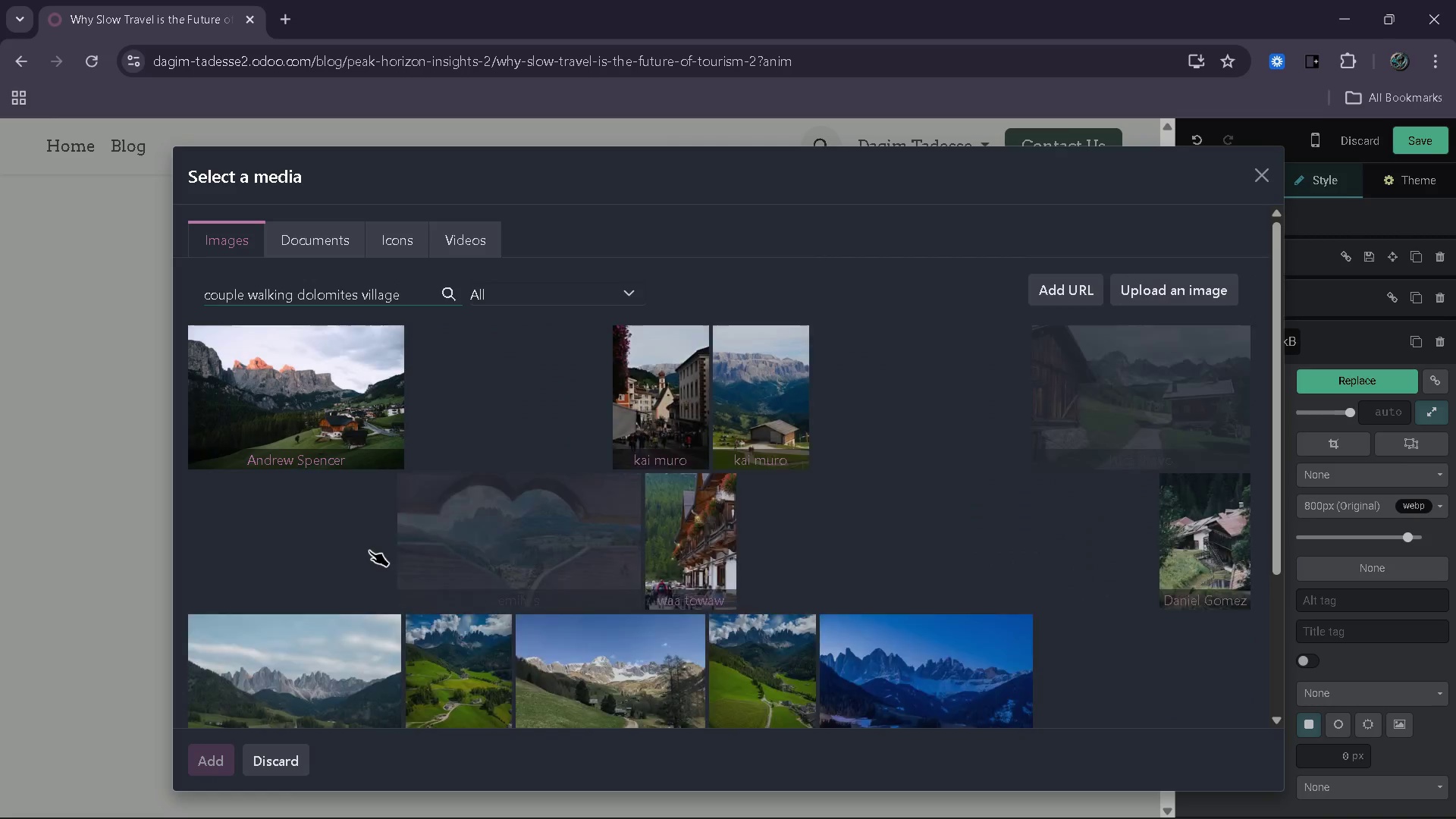 
wait(9.31)
 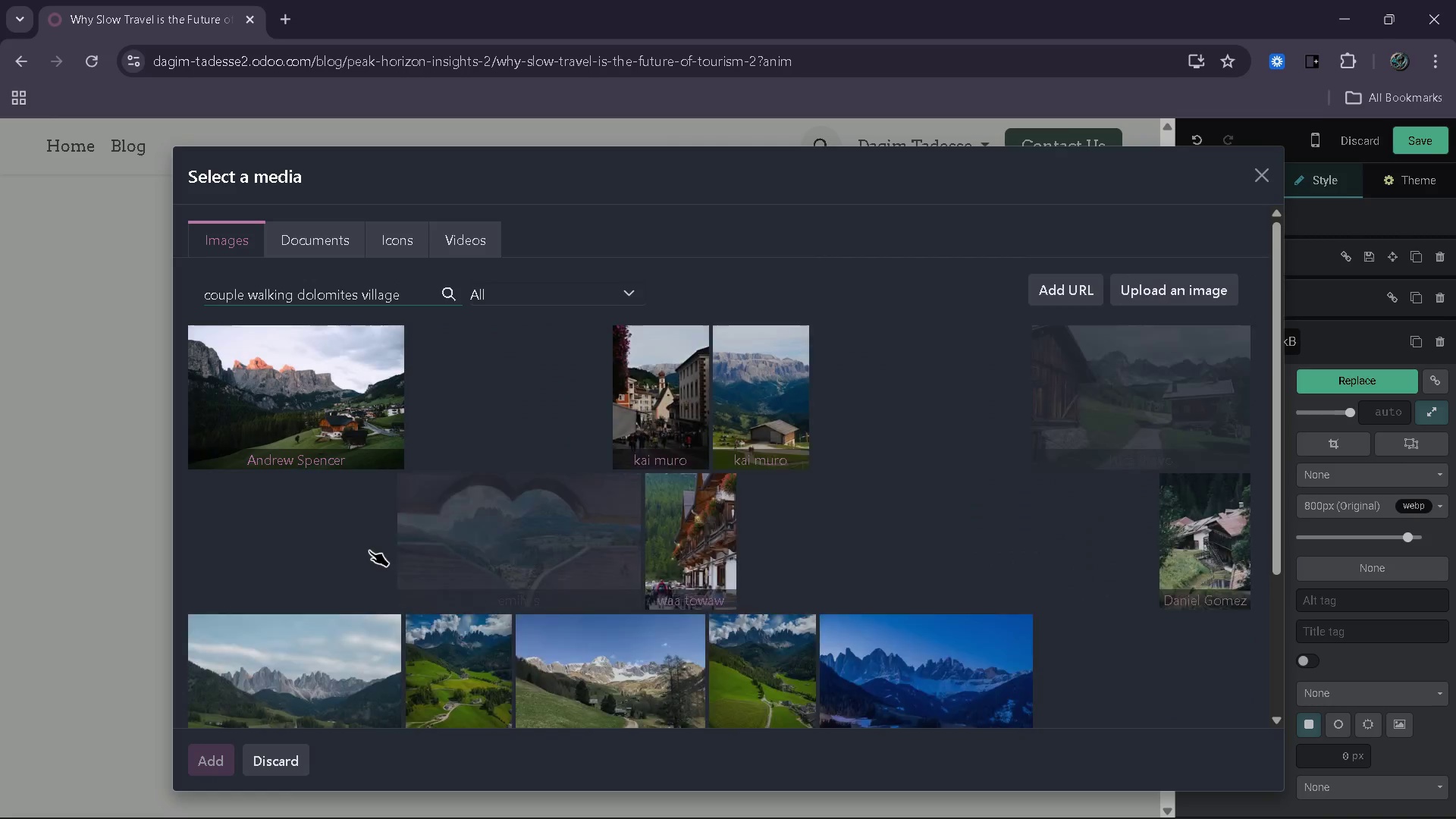 
type( street)
 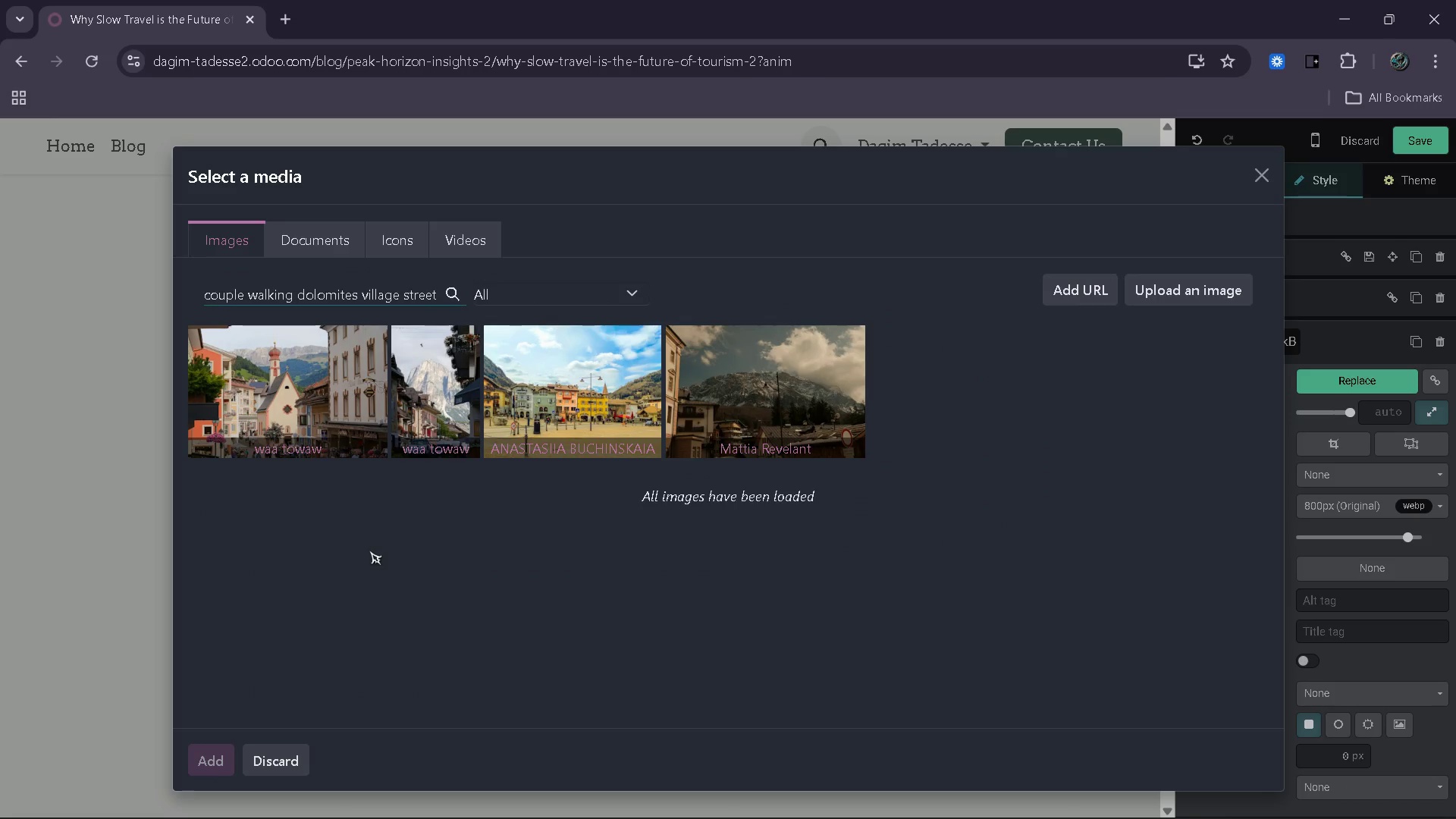 
wait(6.75)
 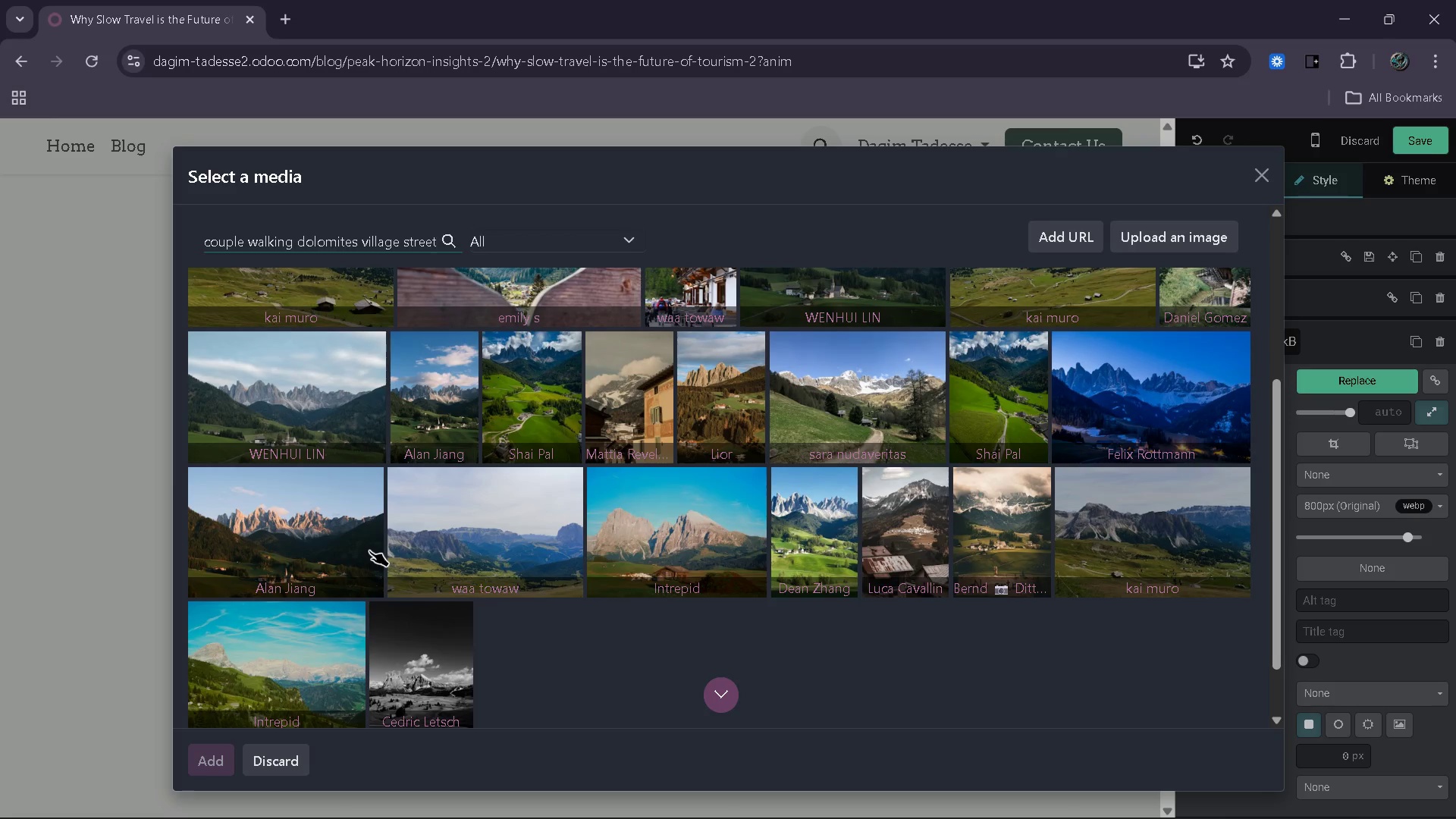 
key(Backspace)
 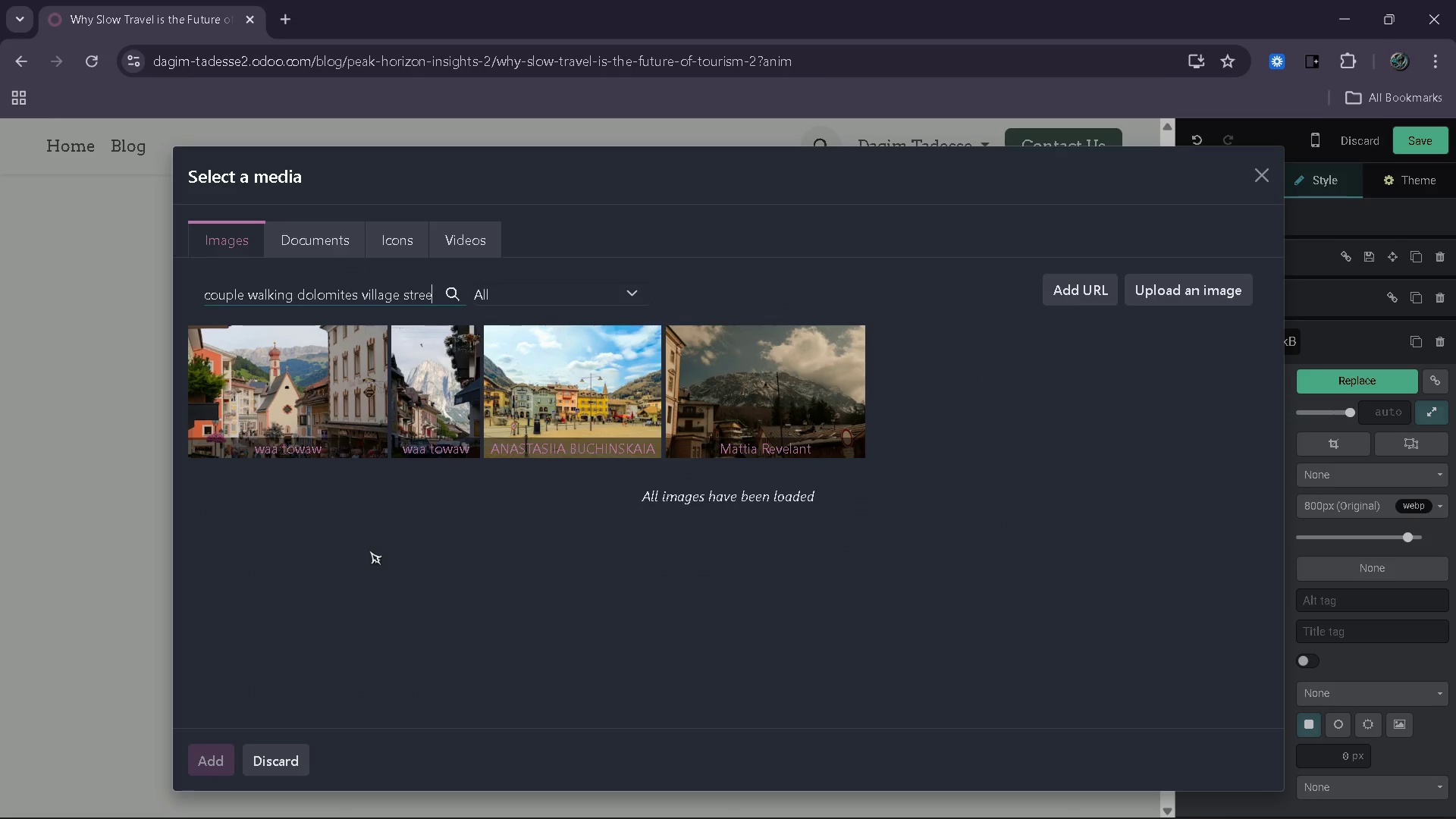 
key(Backspace)
 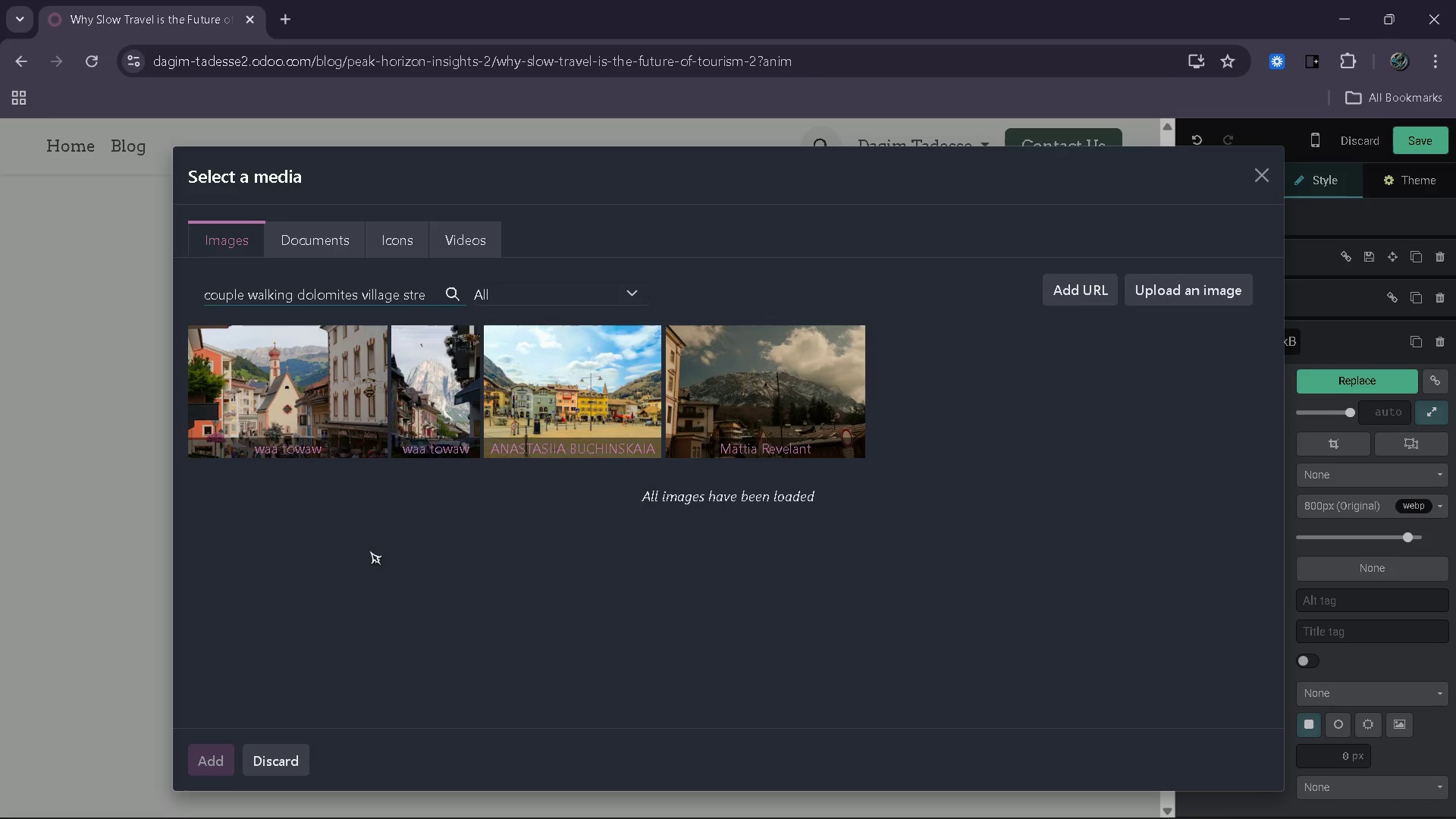 
key(Backspace)
 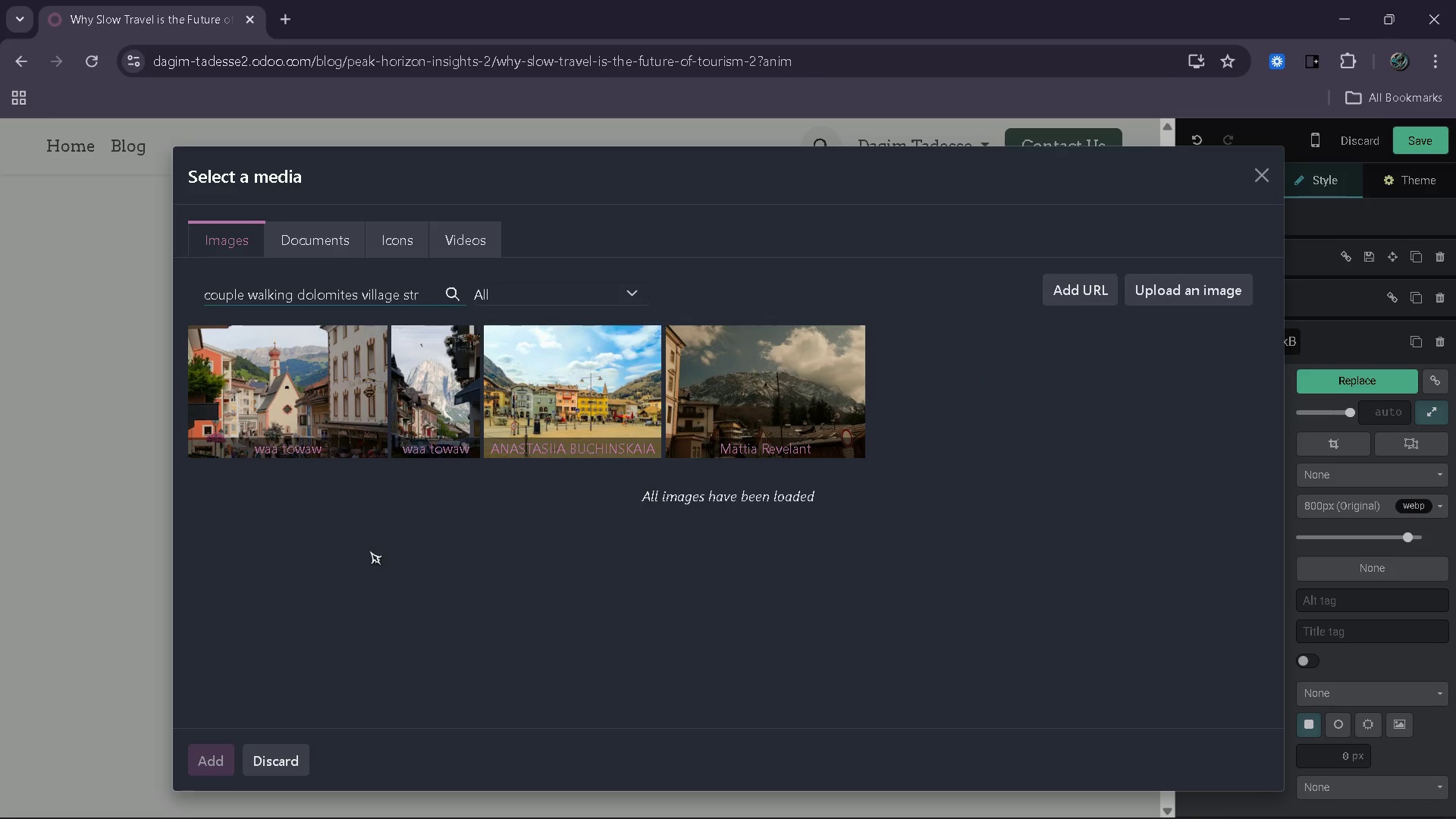 
key(Backspace)
 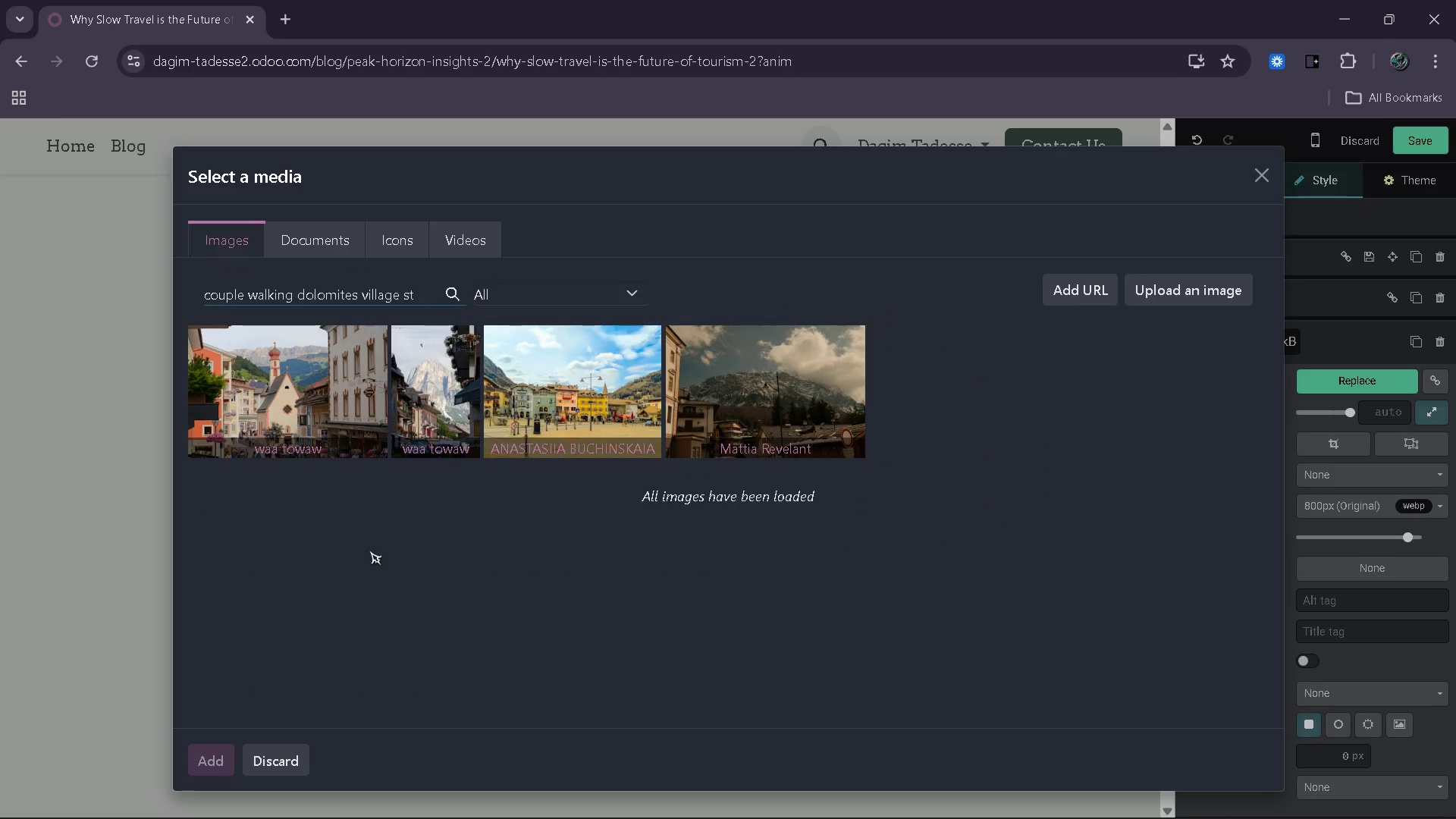 
key(Backspace)
 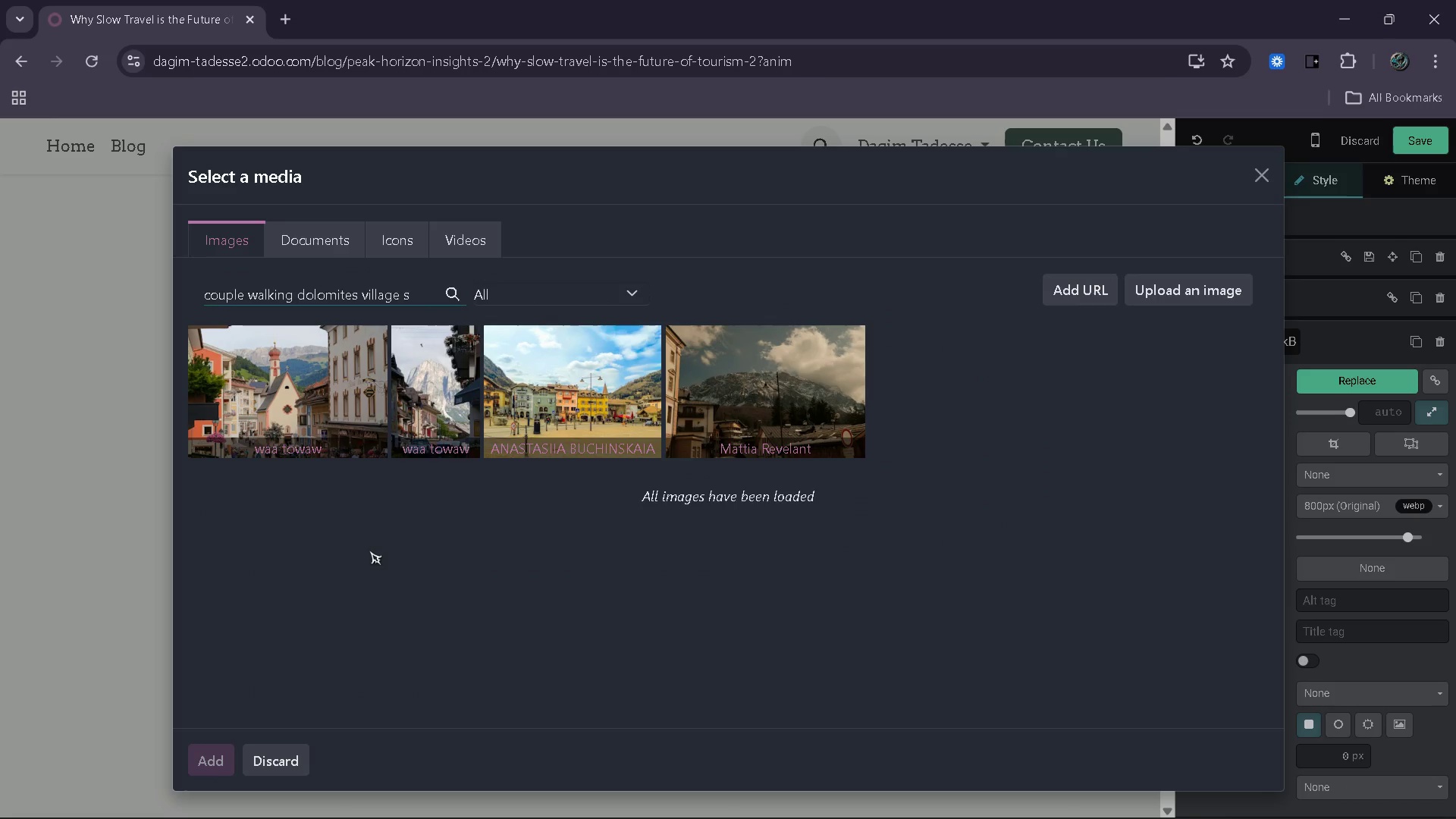 
key(Backspace)
 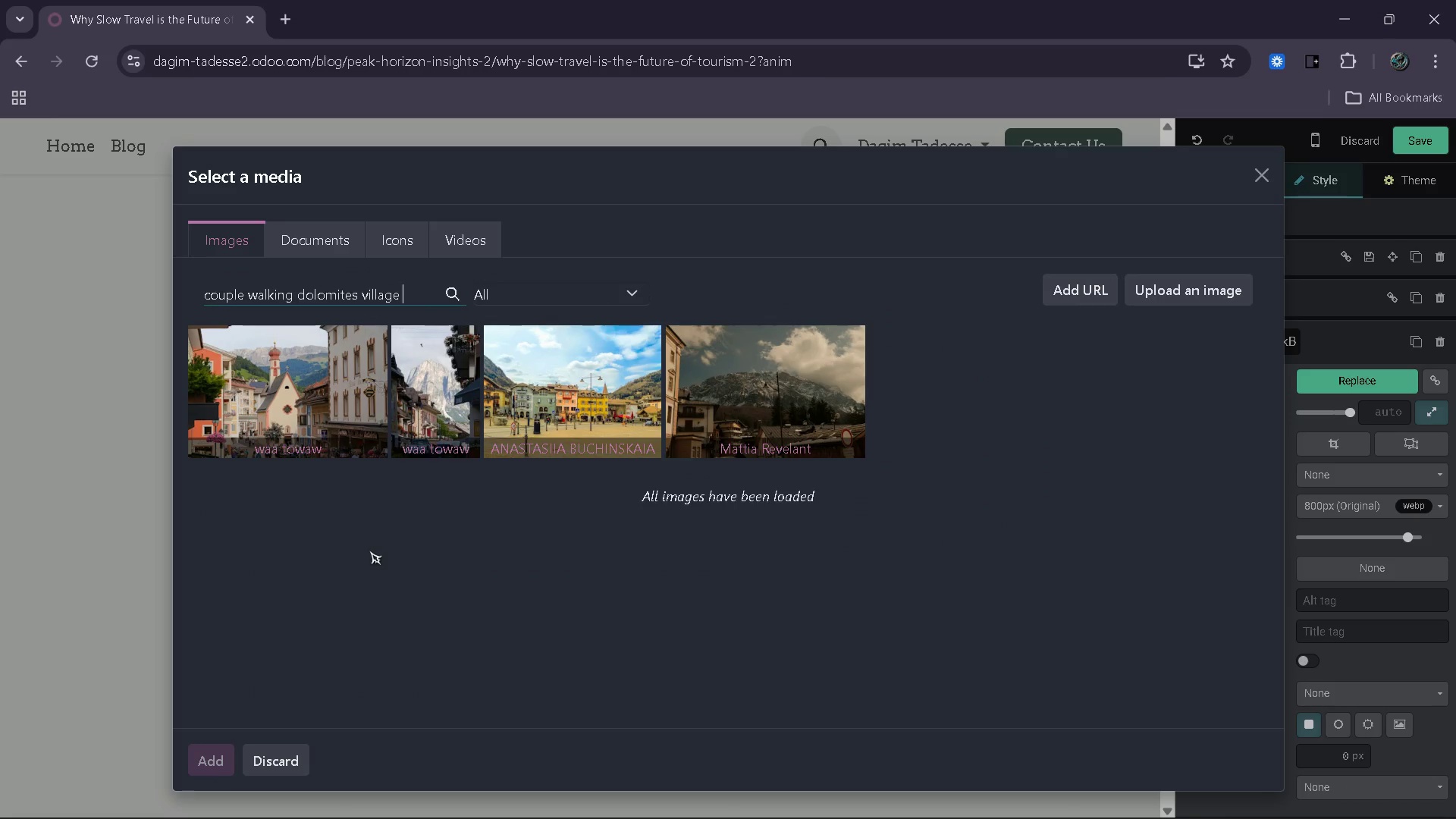 
key(Backspace)
 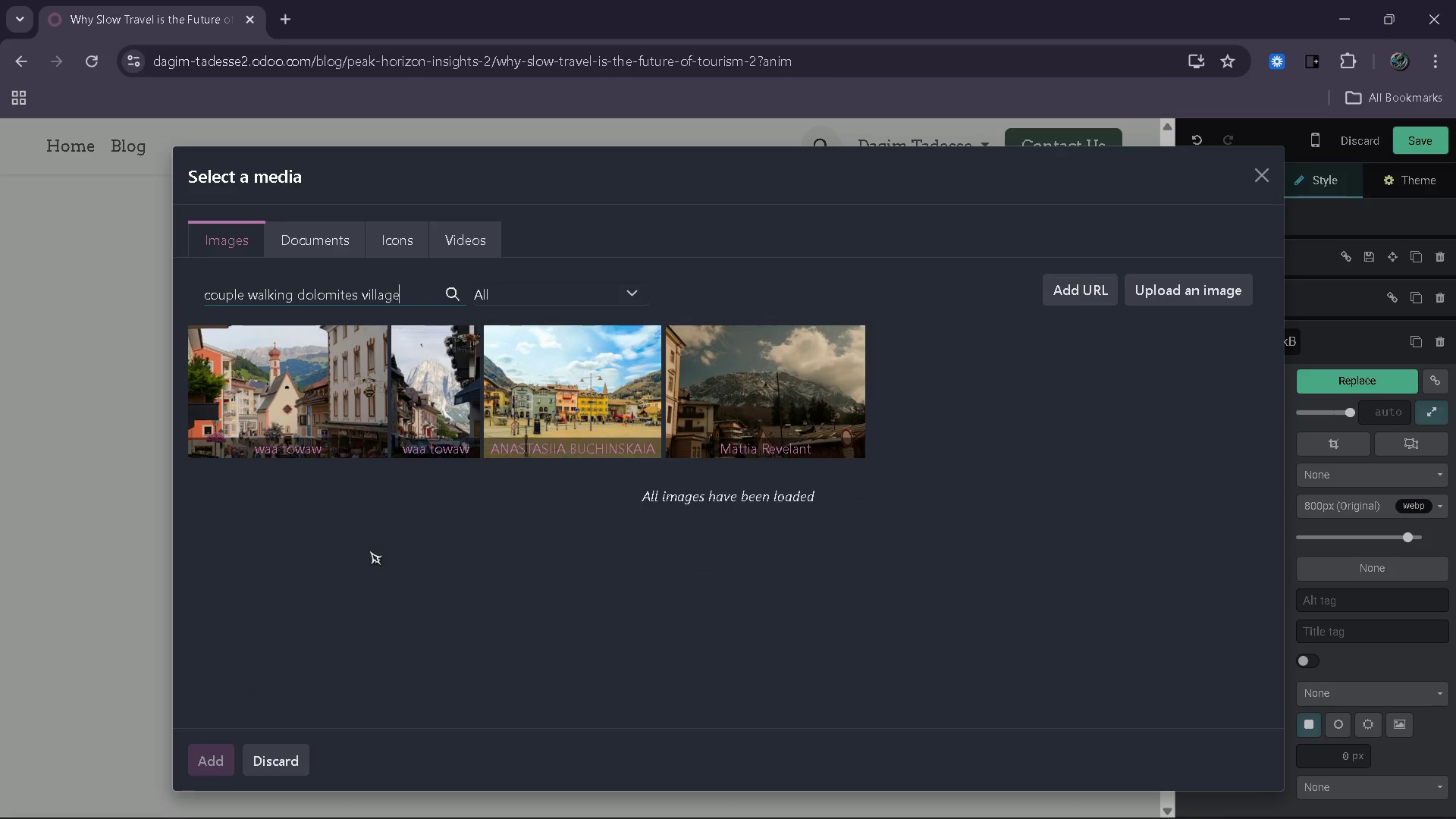 
key(Backspace)
 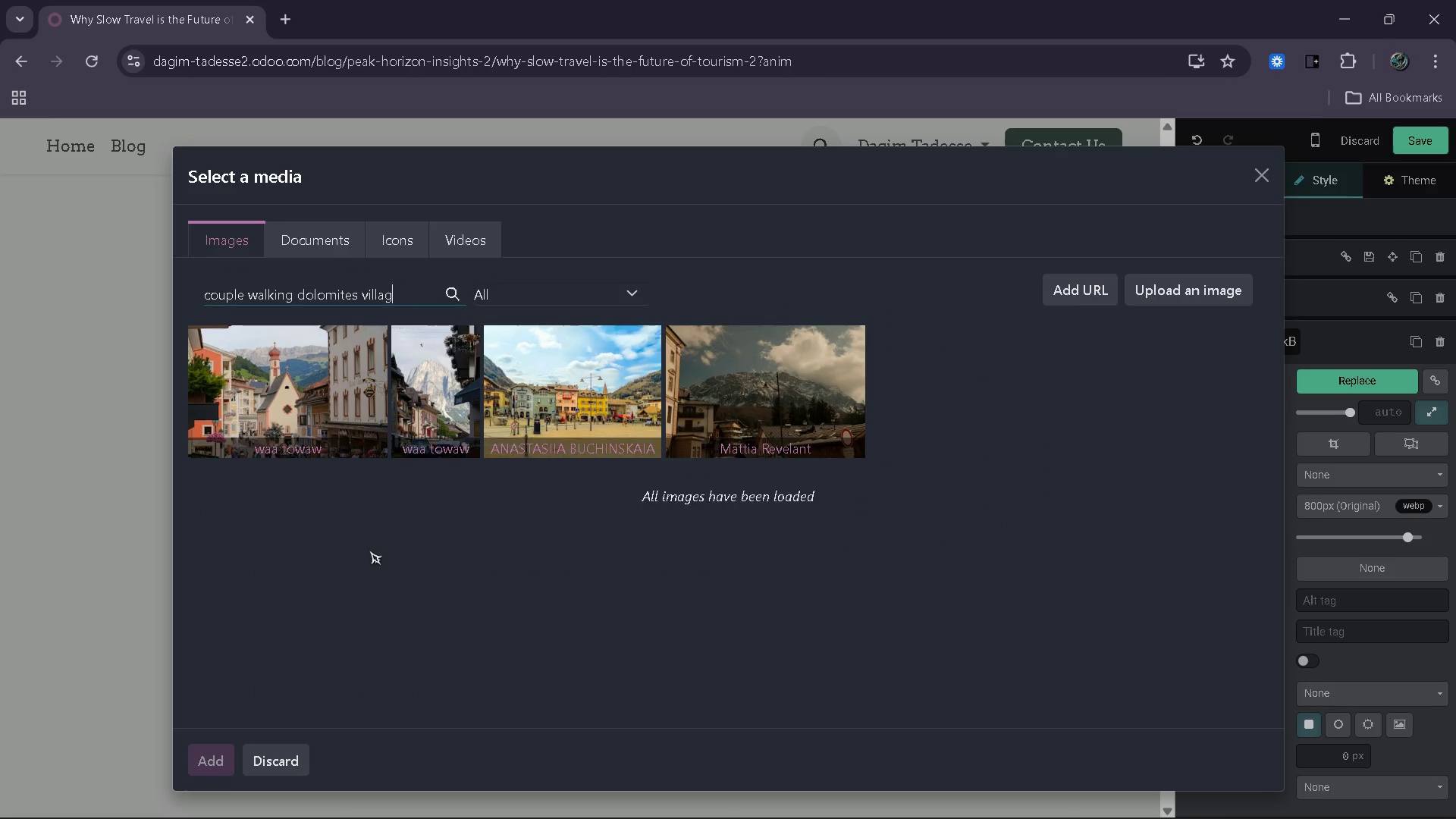 
key(Backspace)
 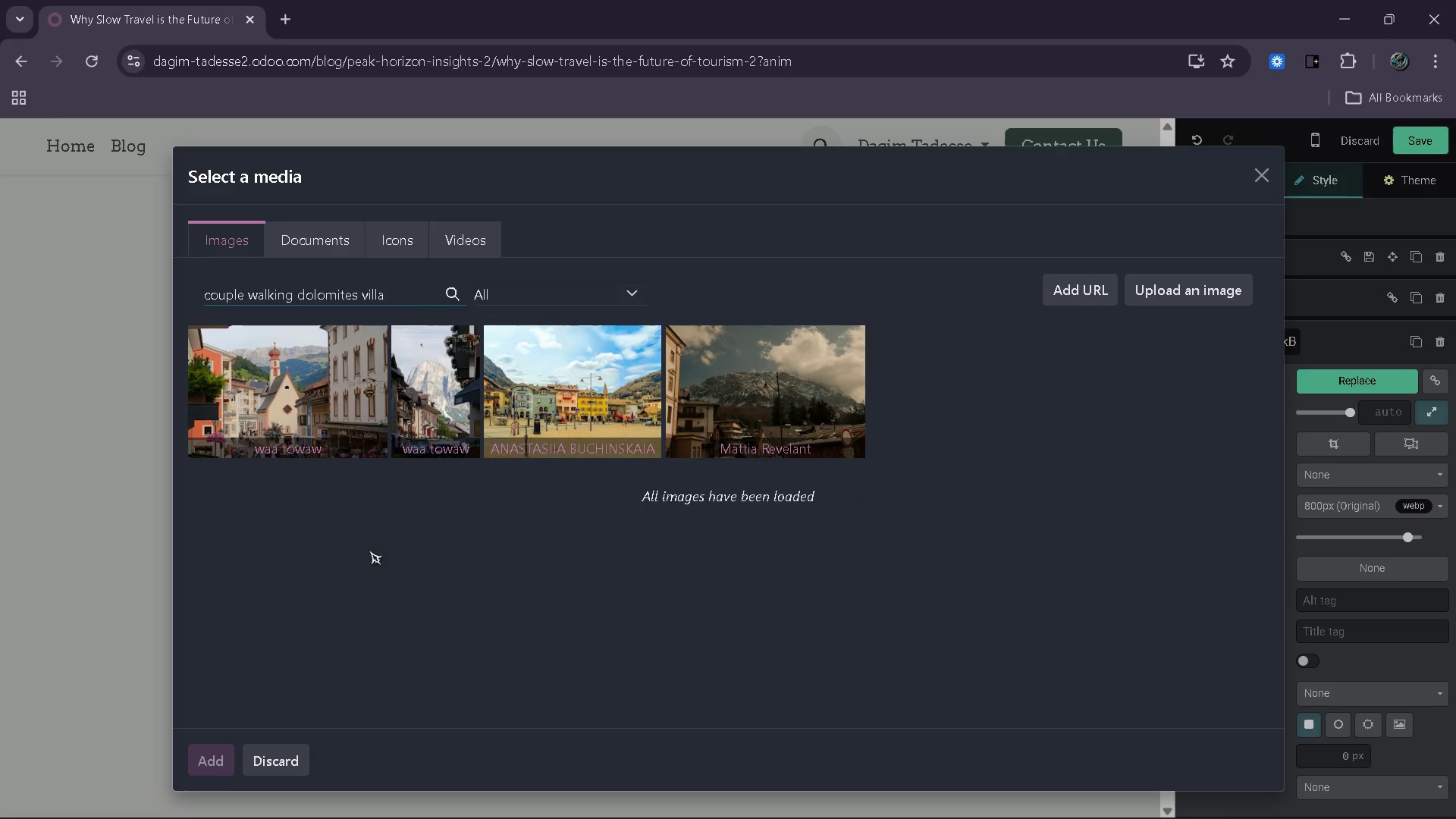 
key(Backspace)
 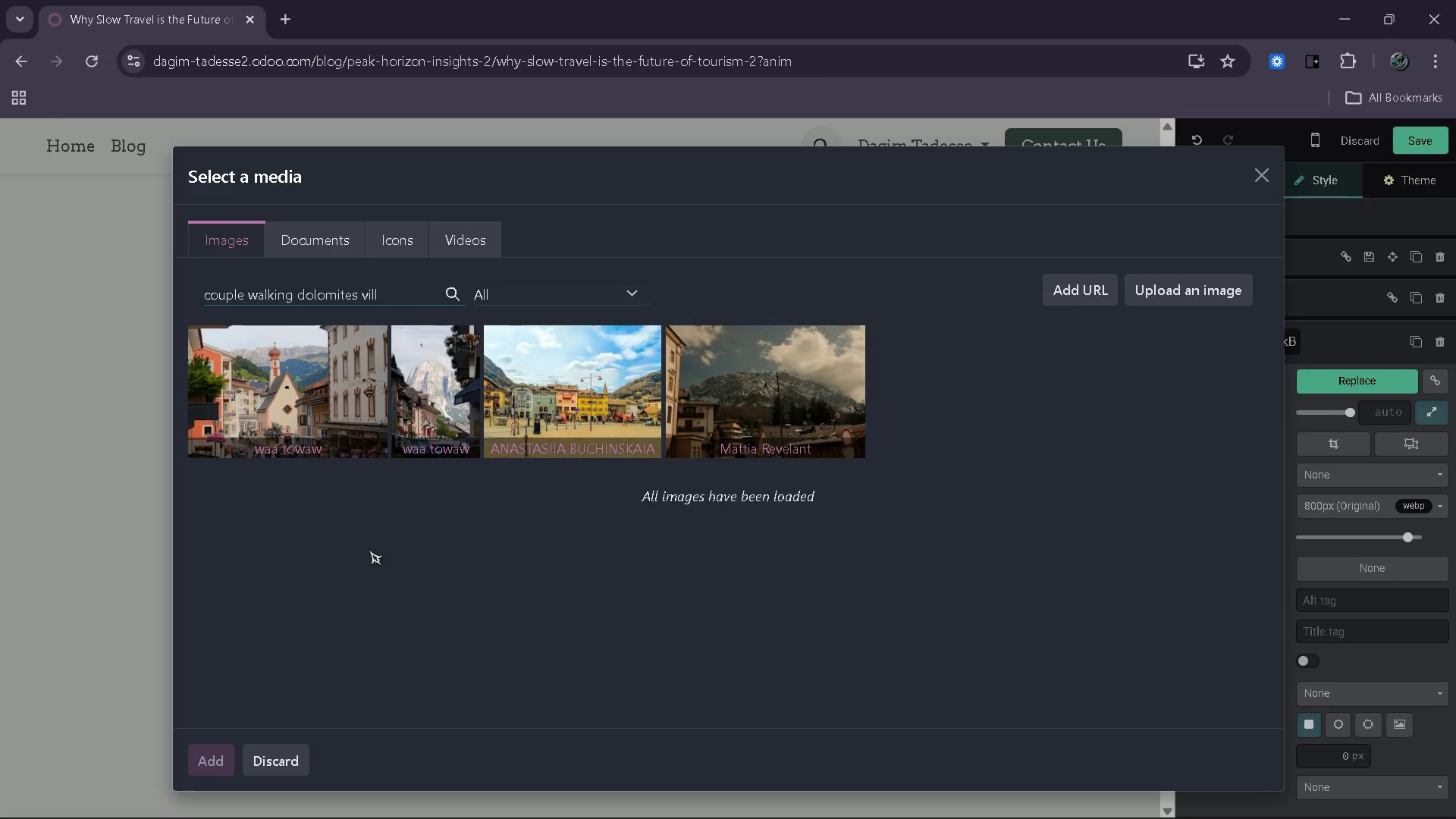 
key(Backspace)
 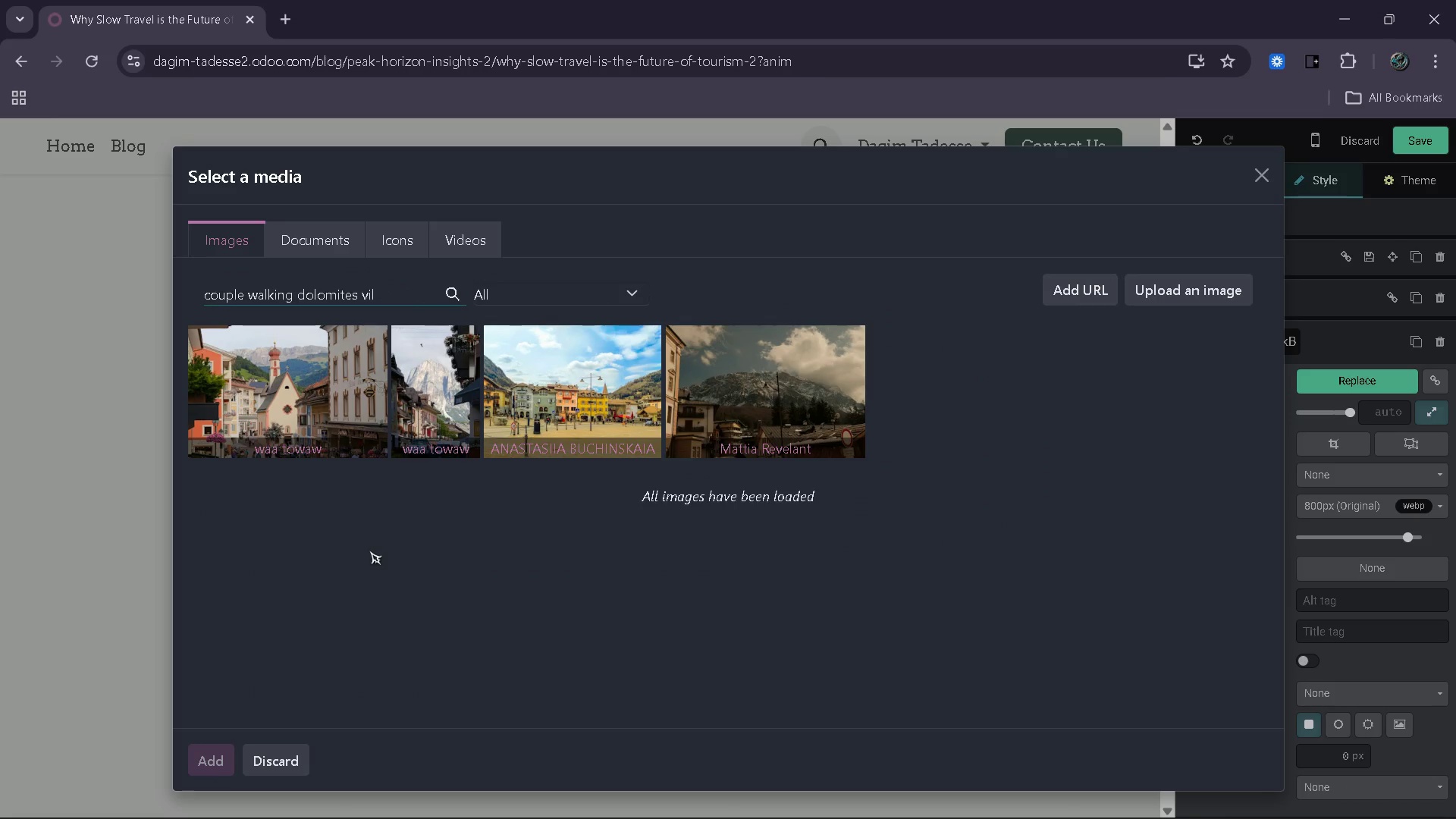 
key(Backspace)
 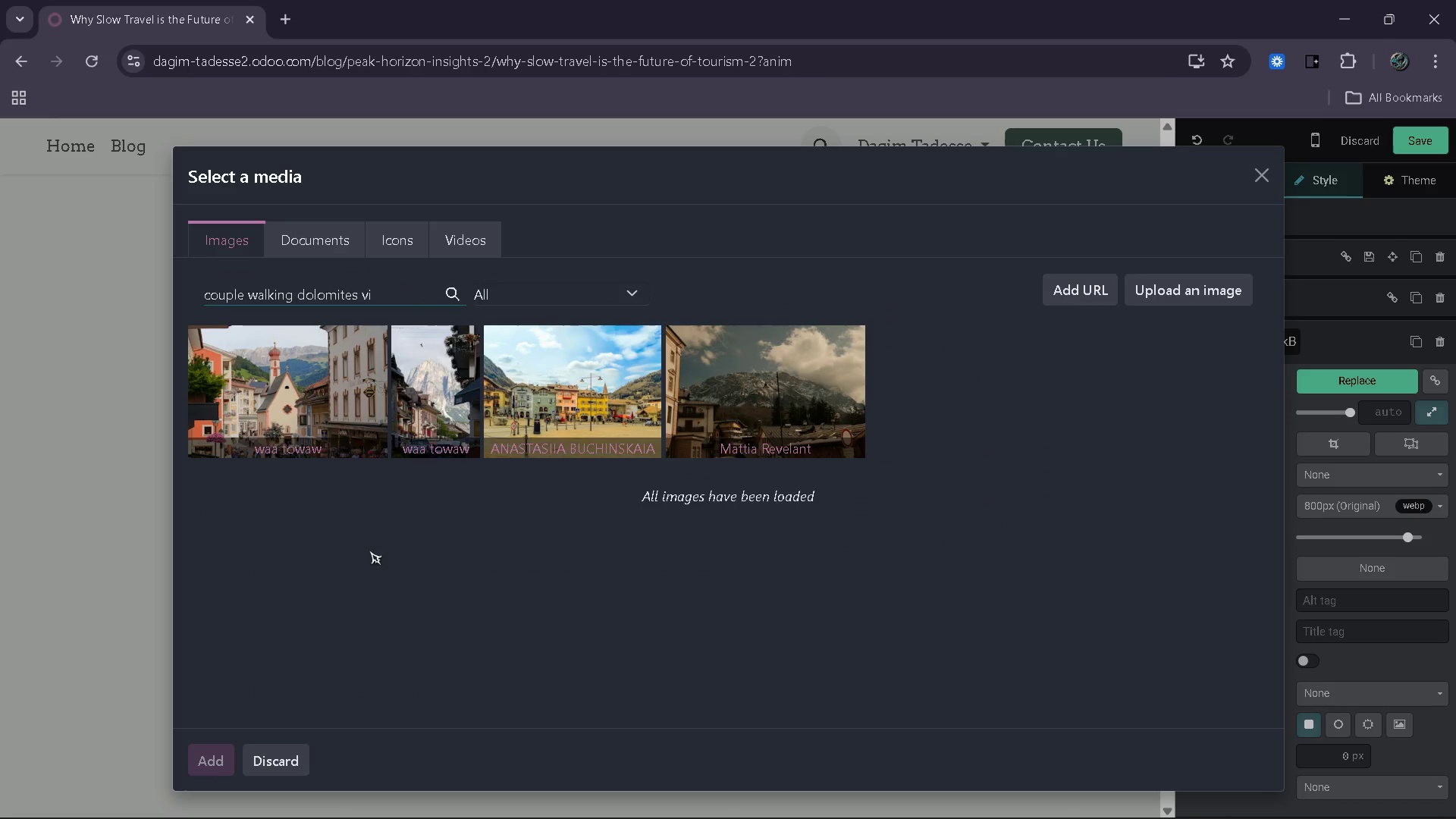 
key(Backspace)
 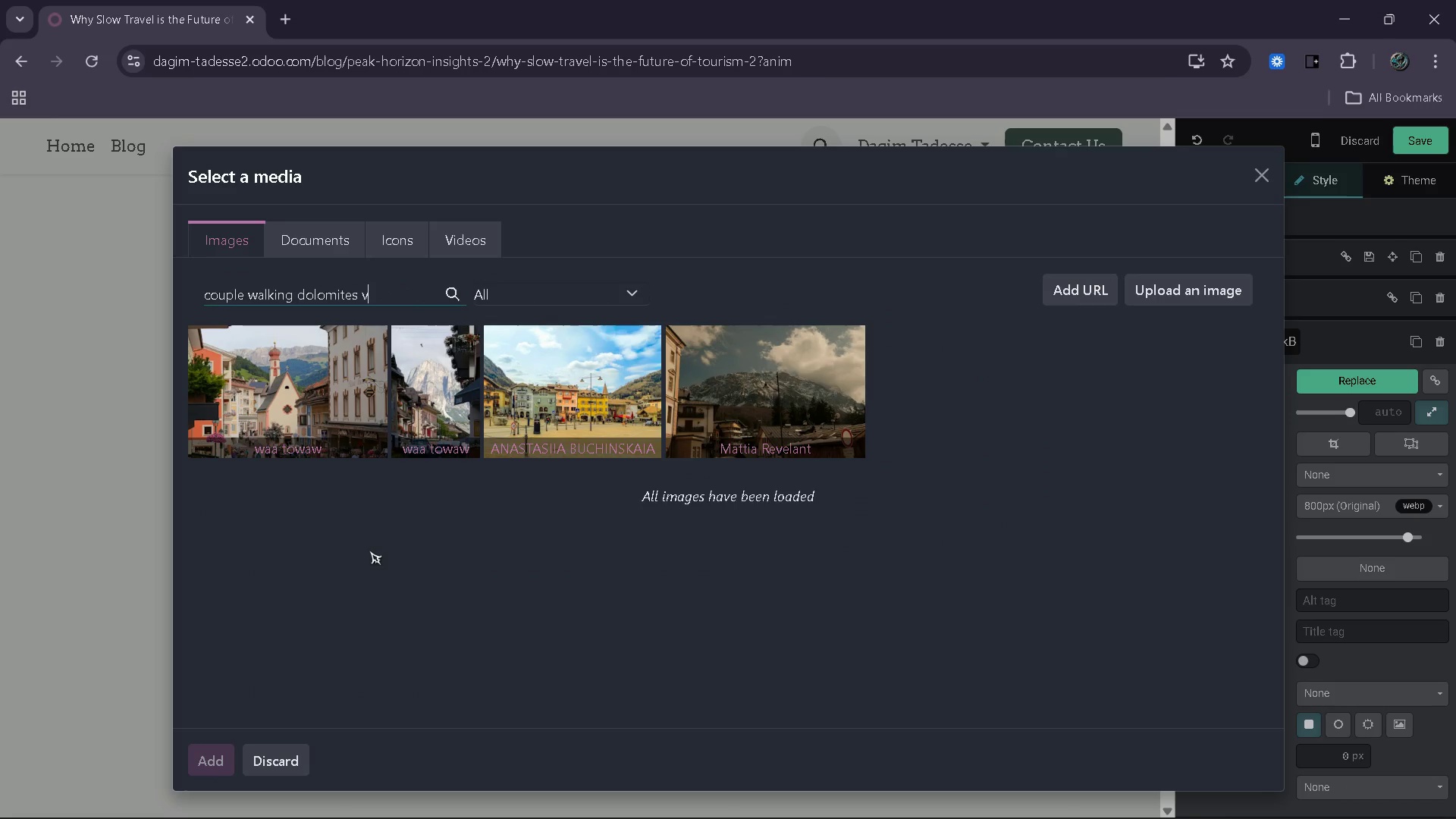 
key(Backspace)
 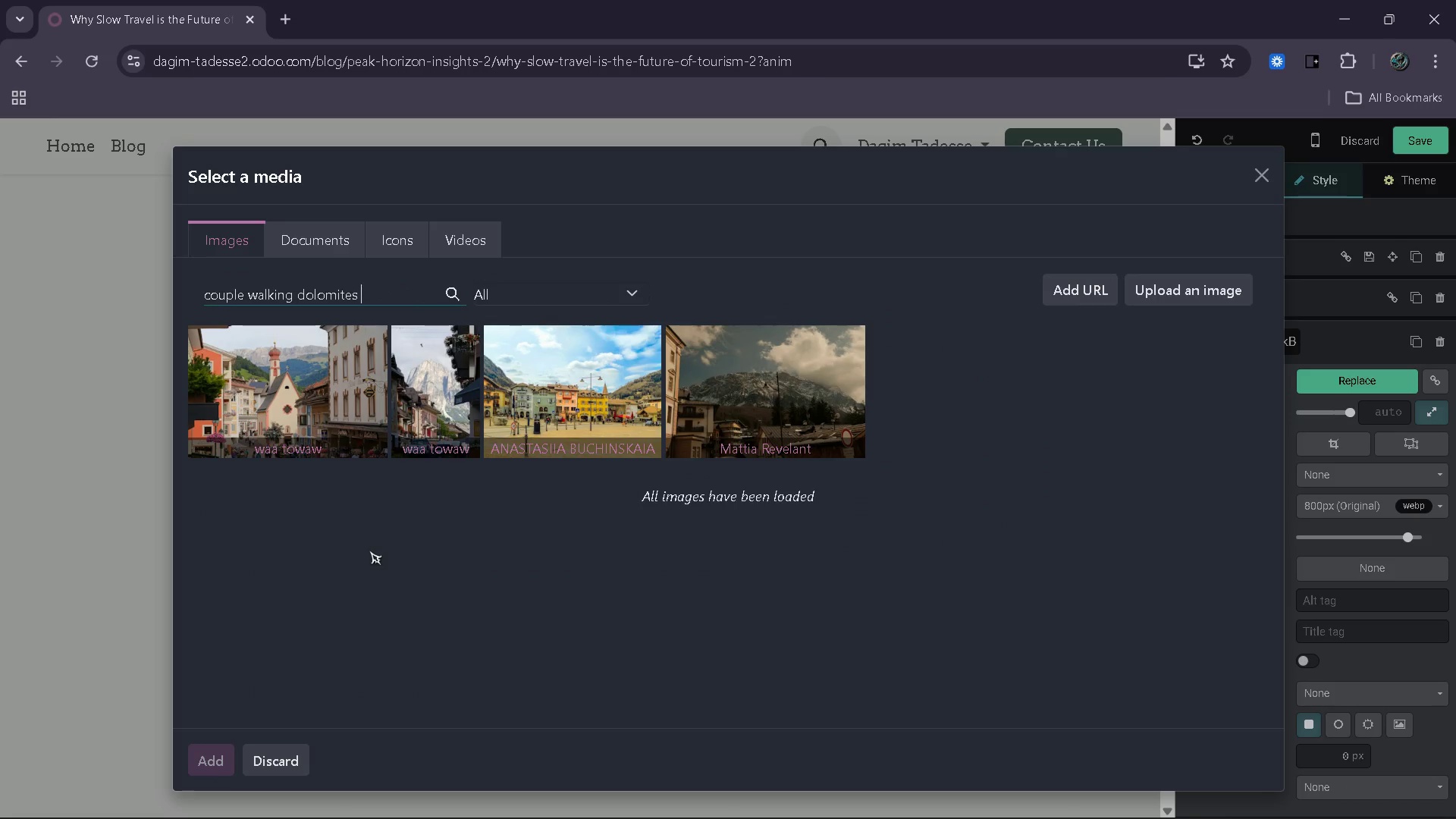 
key(Backspace)
 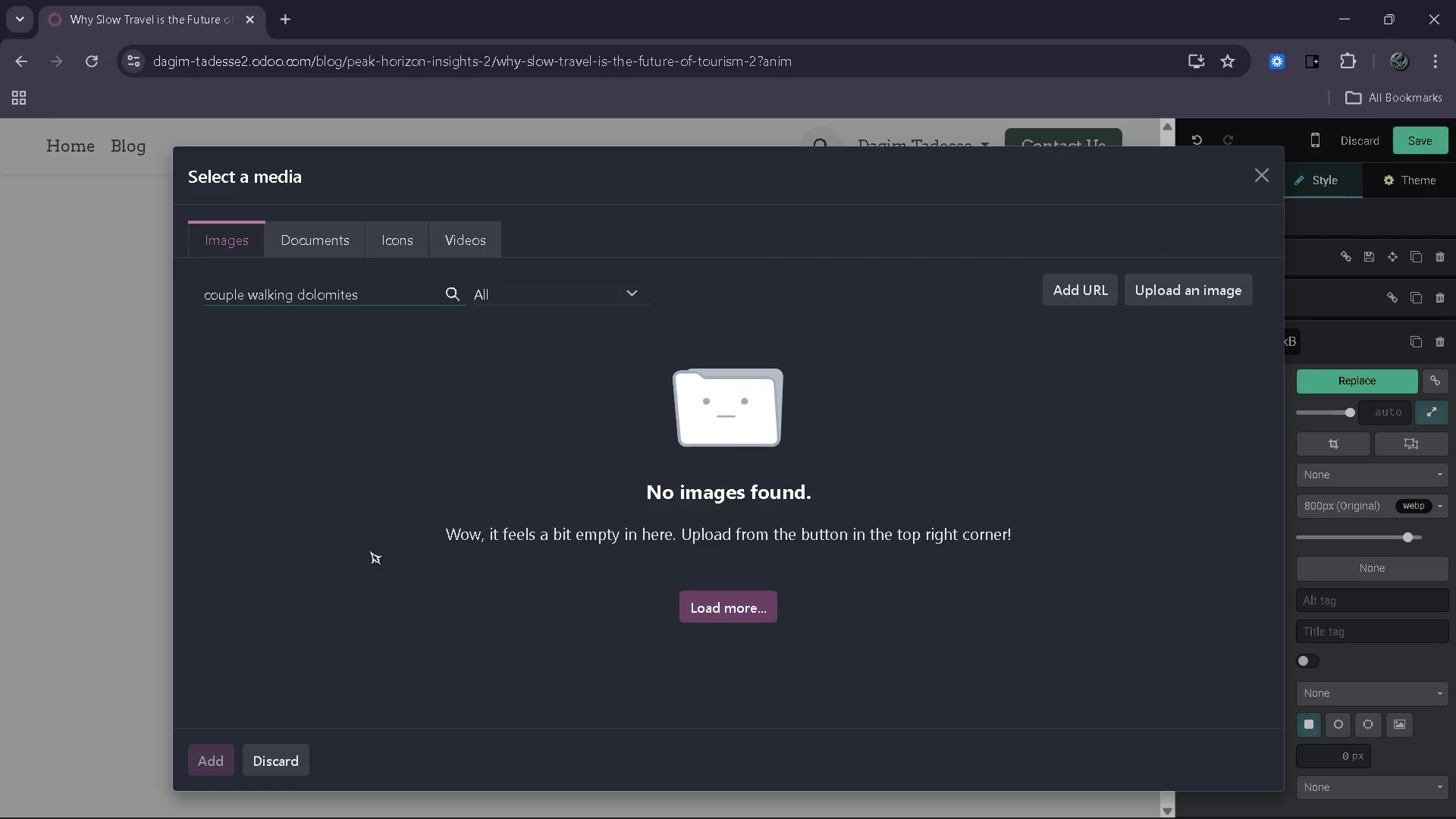 
left_click([723, 593])
 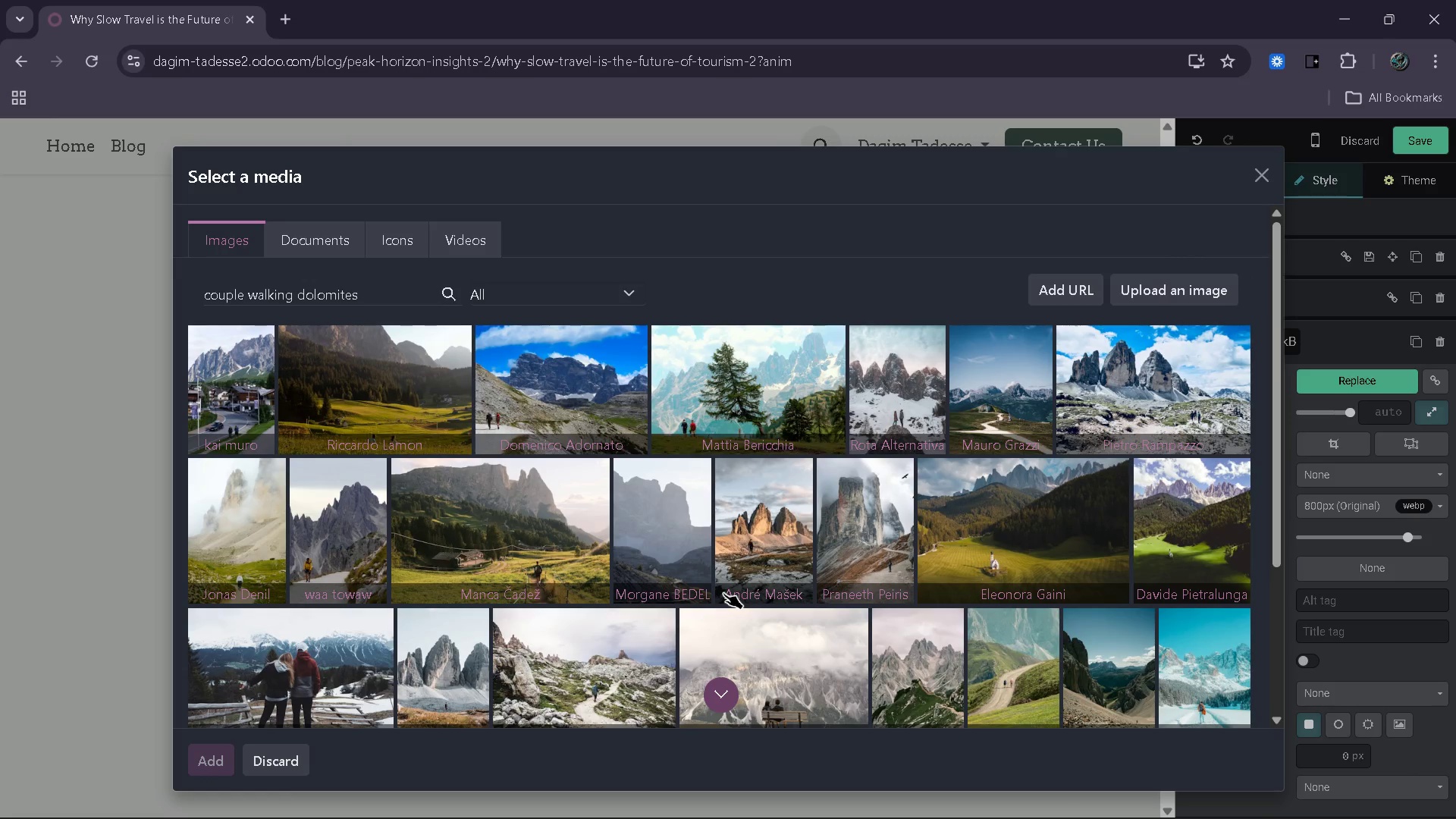 
wait(8.66)
 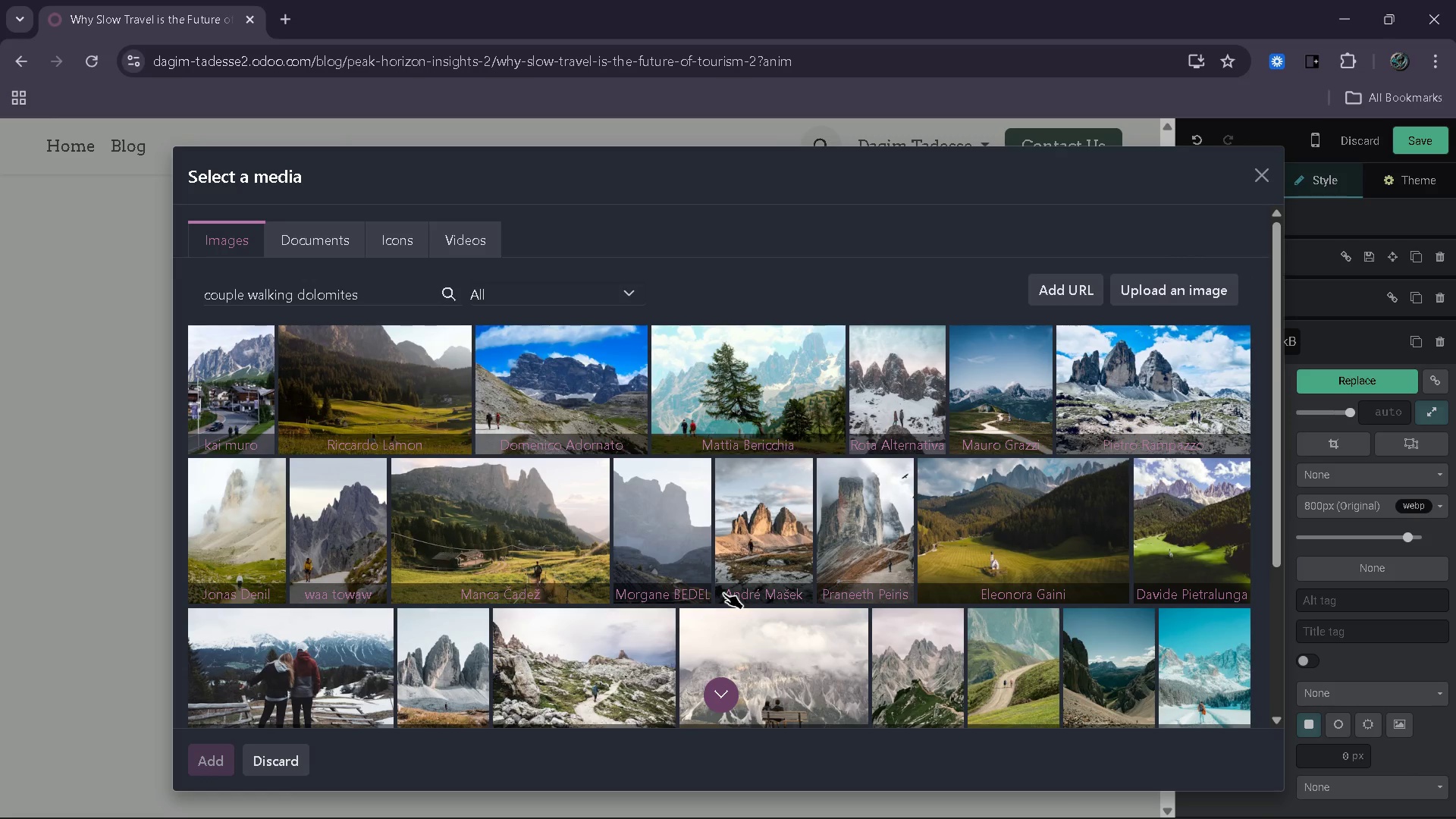 
left_click([714, 690])
 